 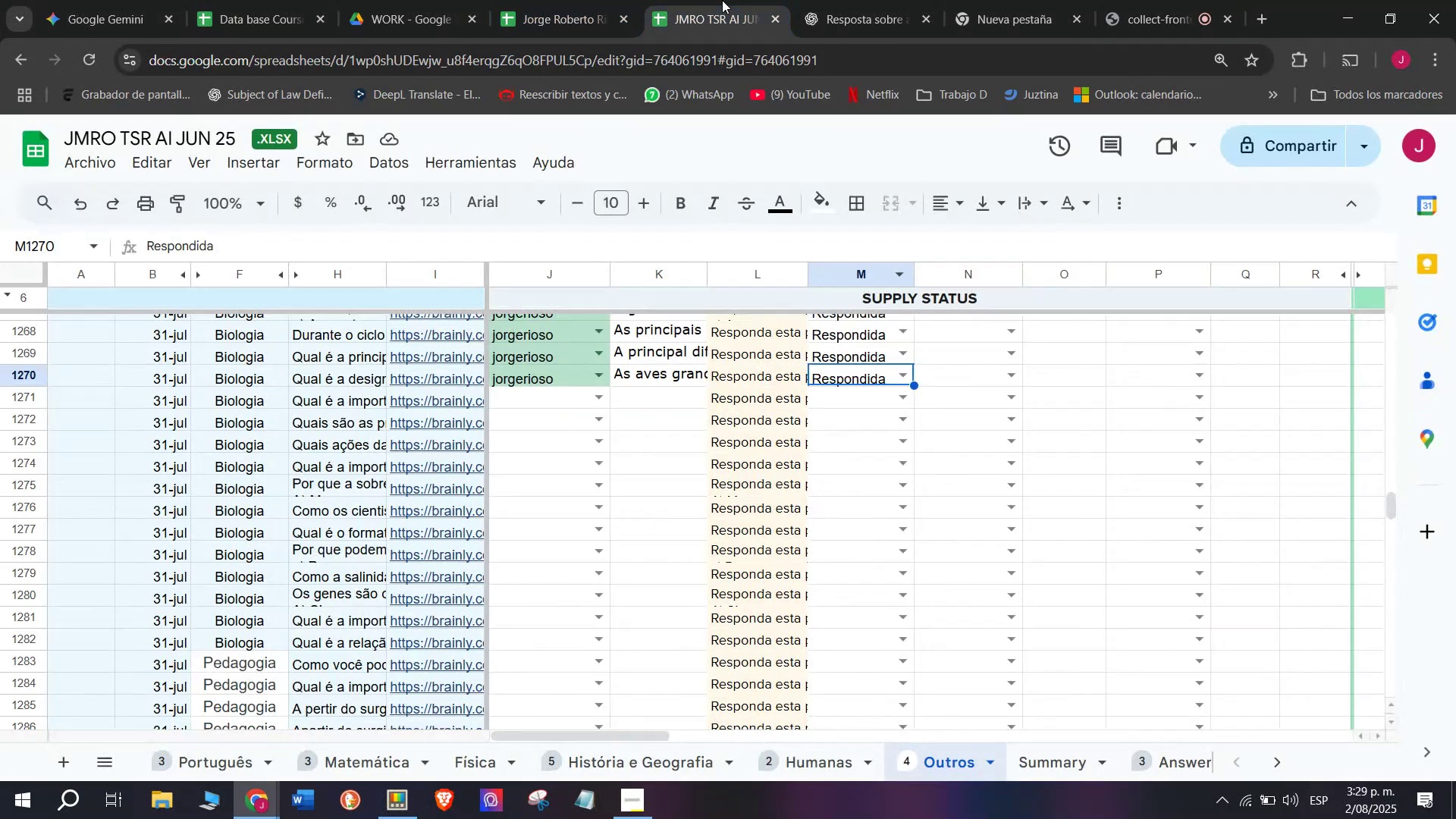 
key(J)
 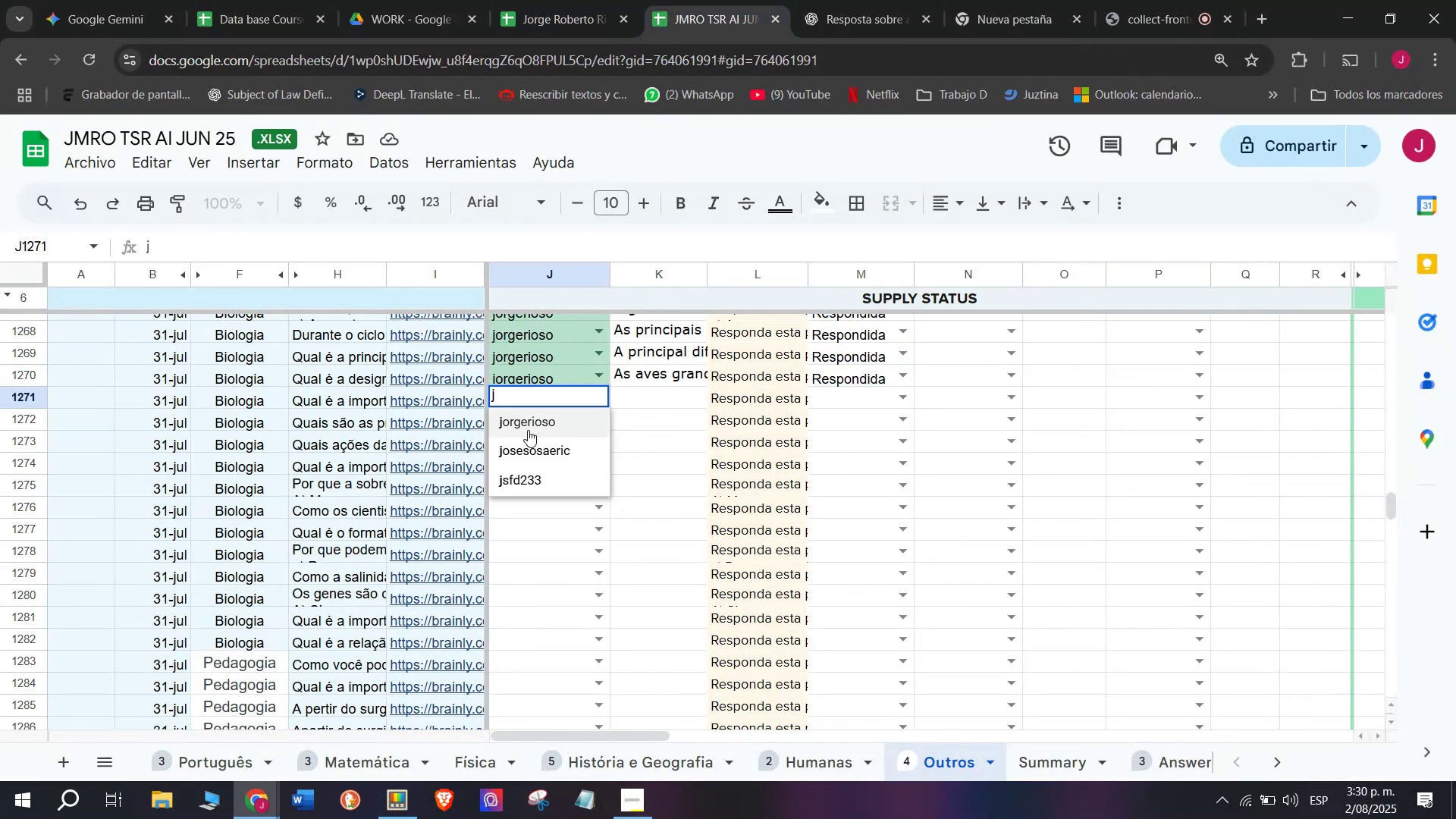 
left_click([528, 430])
 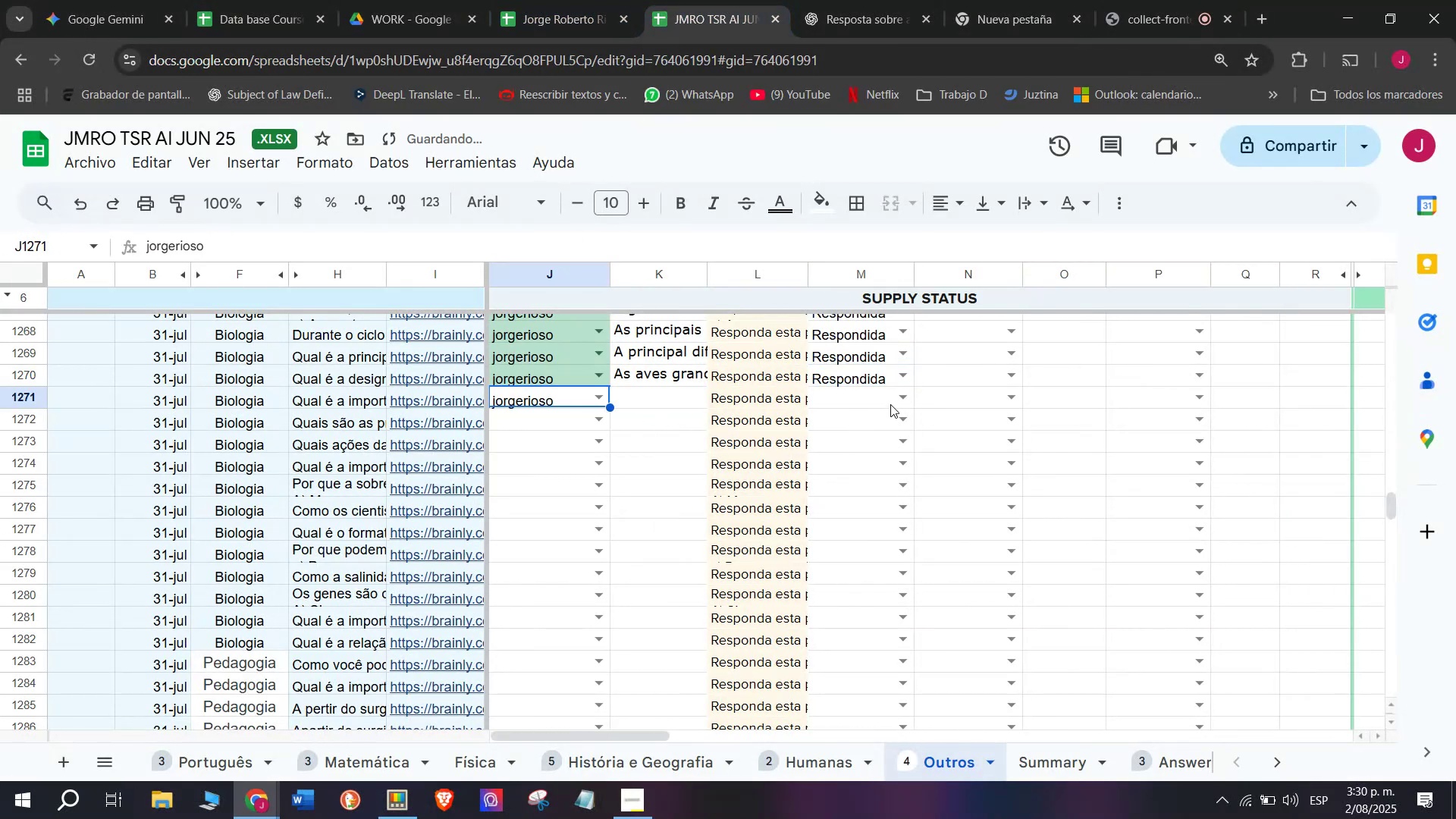 
left_click([908, 402])
 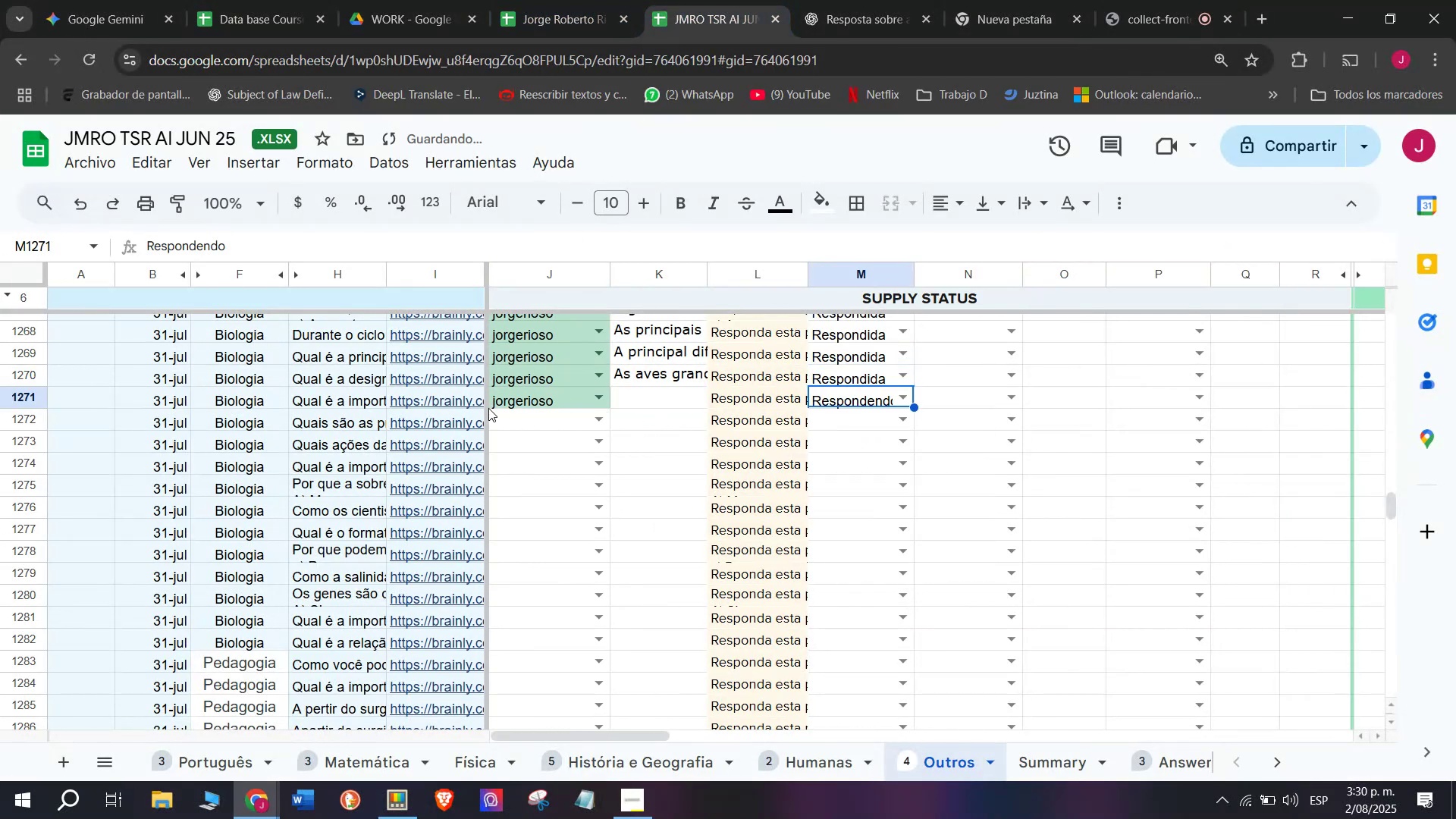 
left_click([461, 394])
 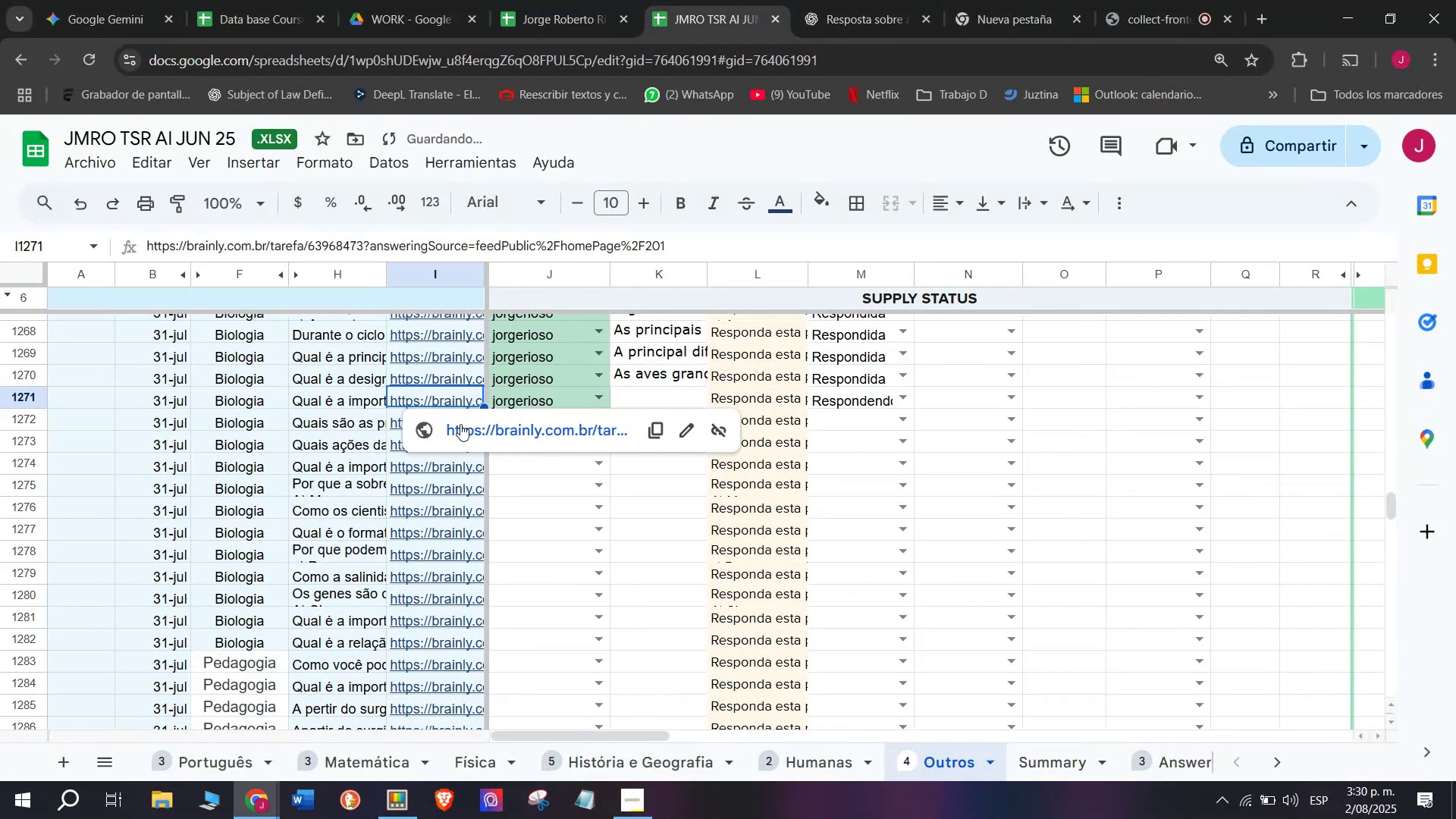 
left_click([460, 425])
 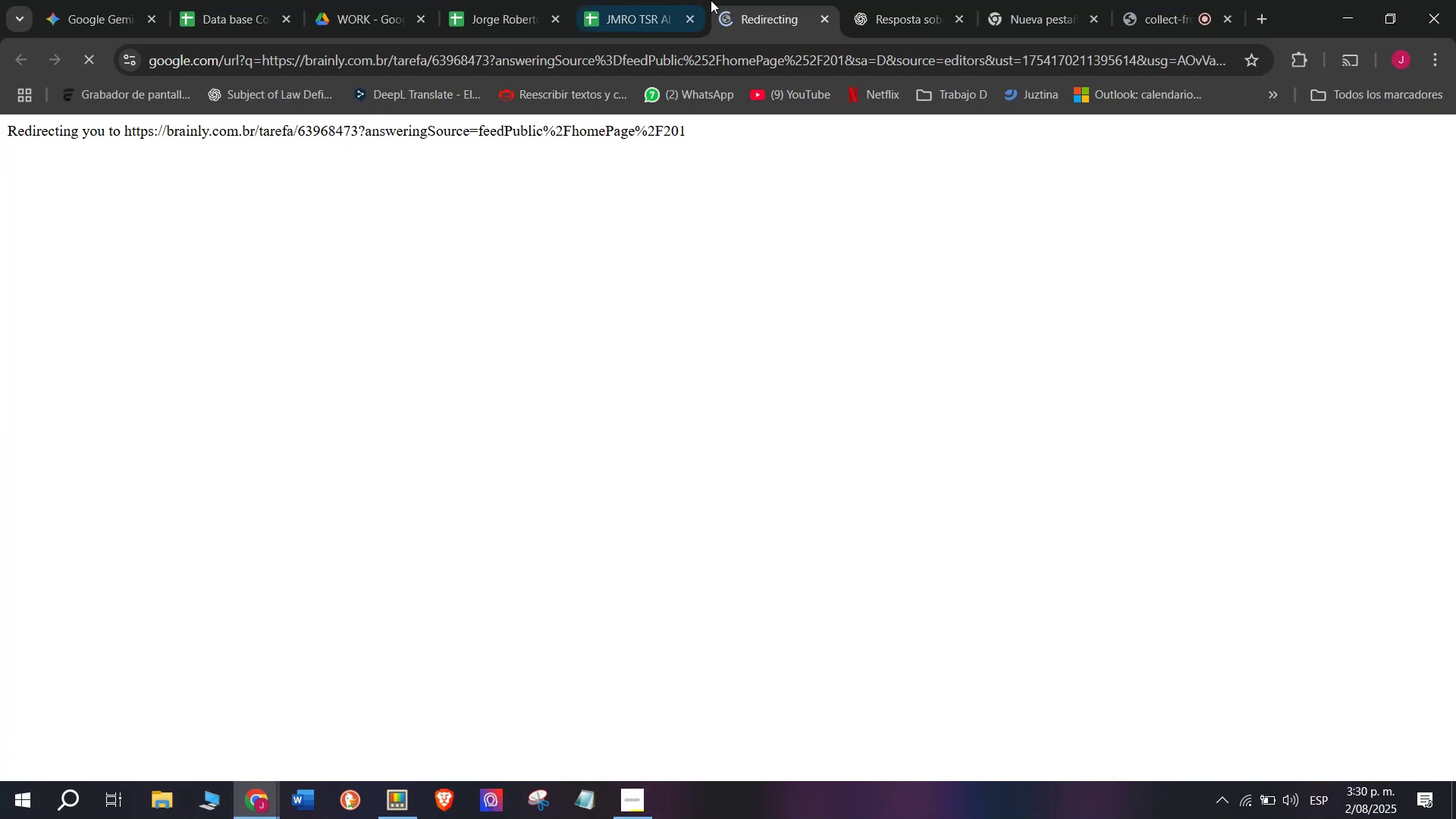 
left_click([766, 0])
 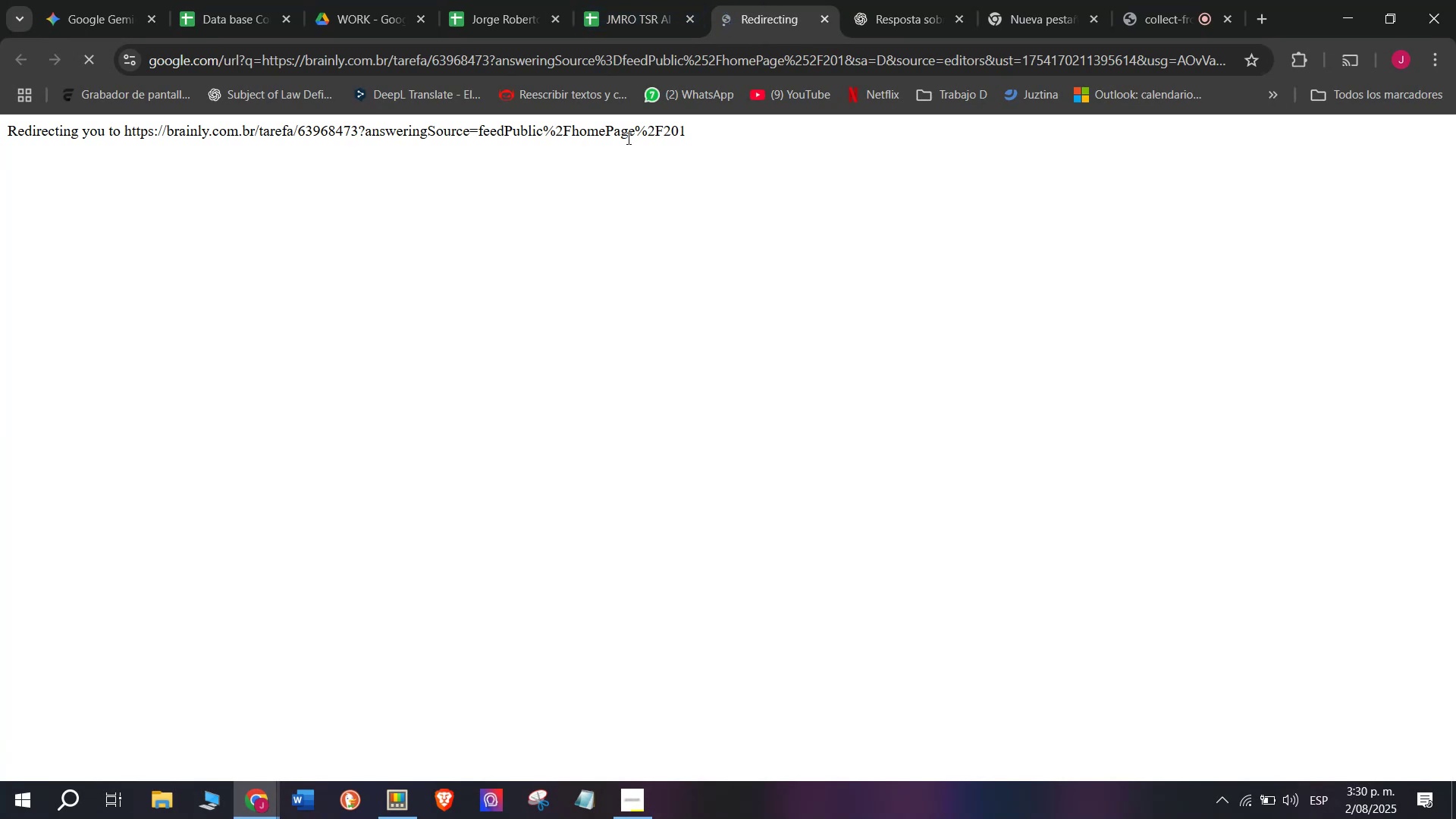 
mouse_move([544, 284])
 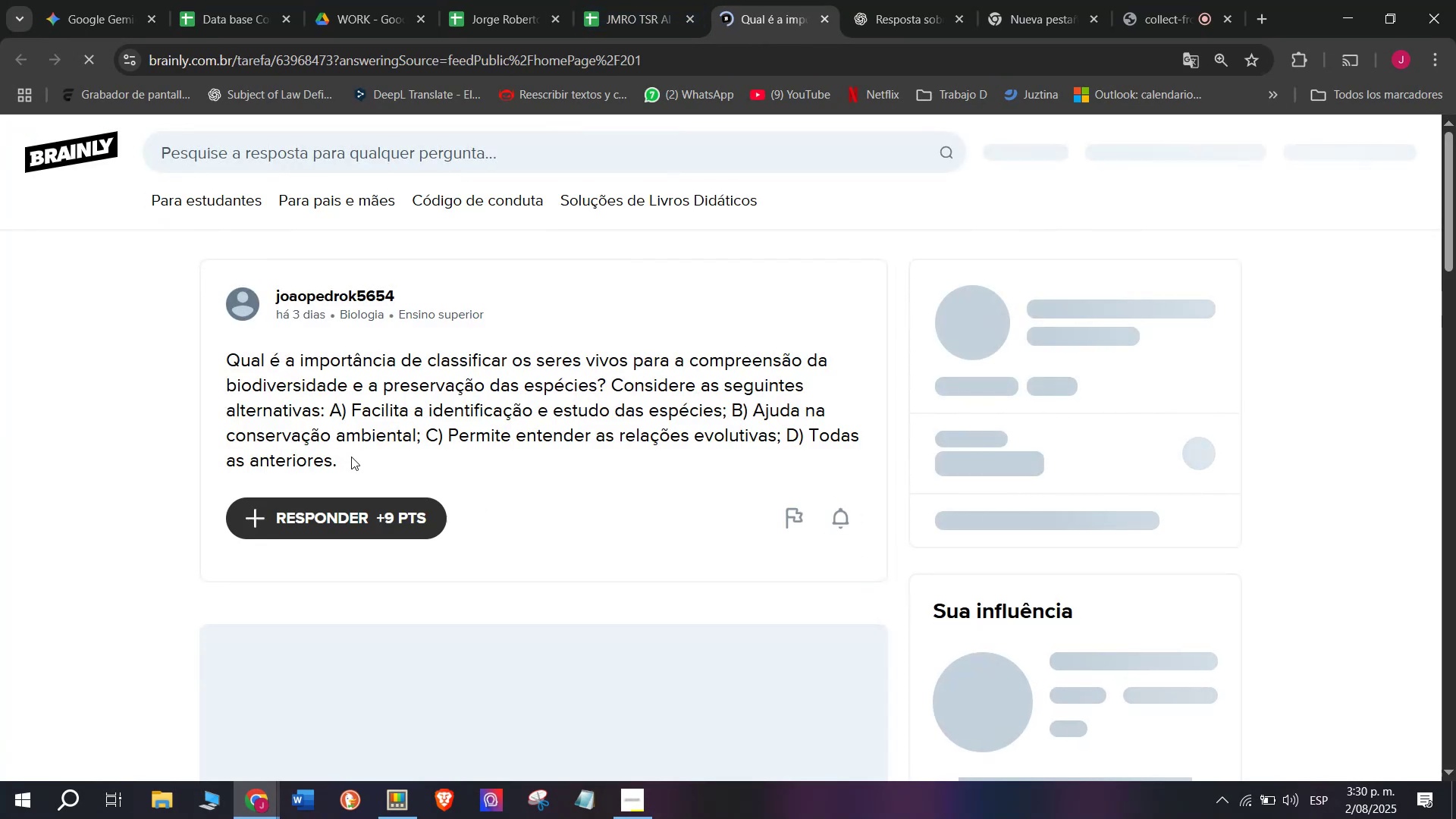 
left_click_drag(start_coordinate=[350, 460], to_coordinate=[209, 366])
 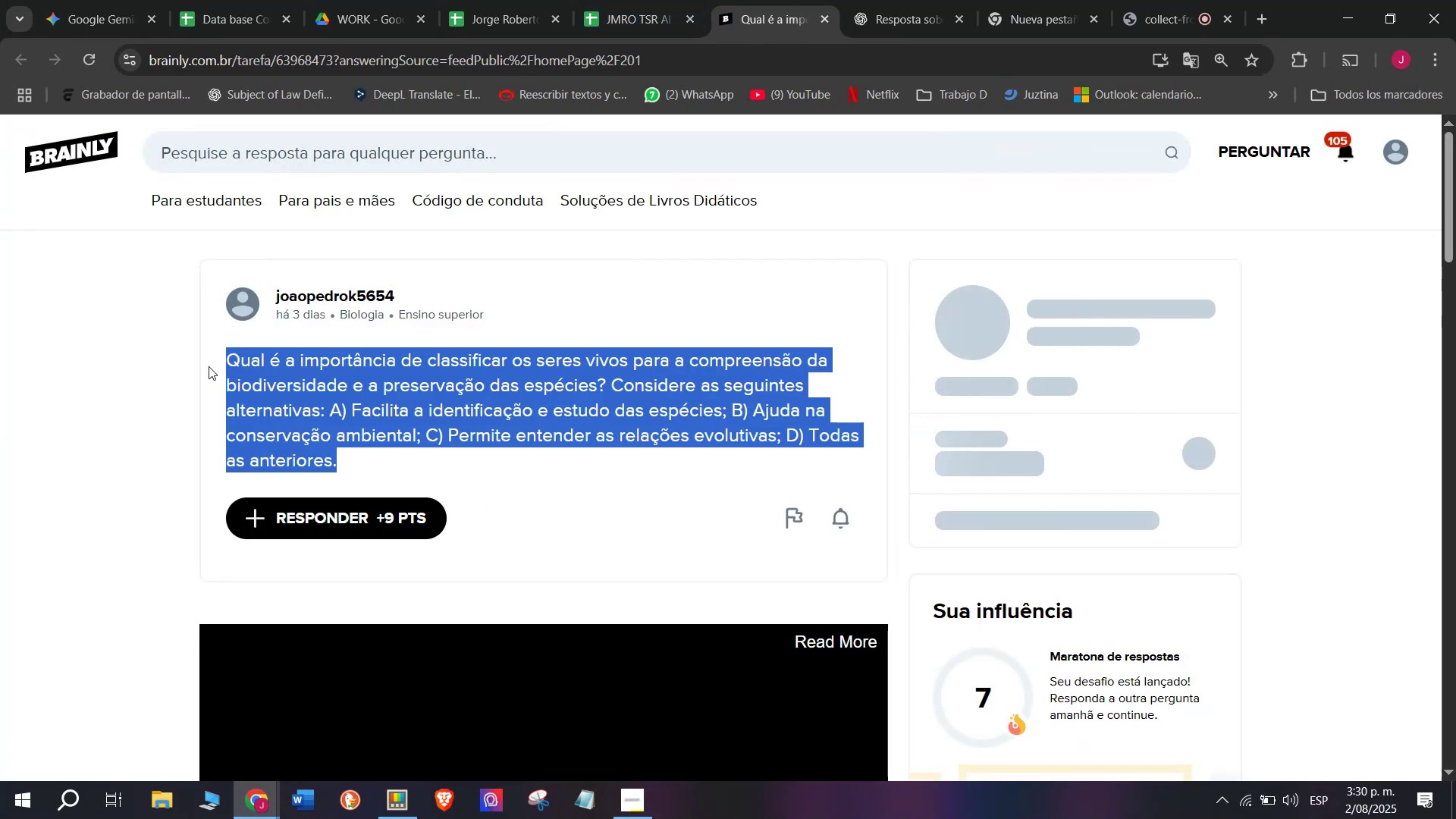 
key(Control+C)
 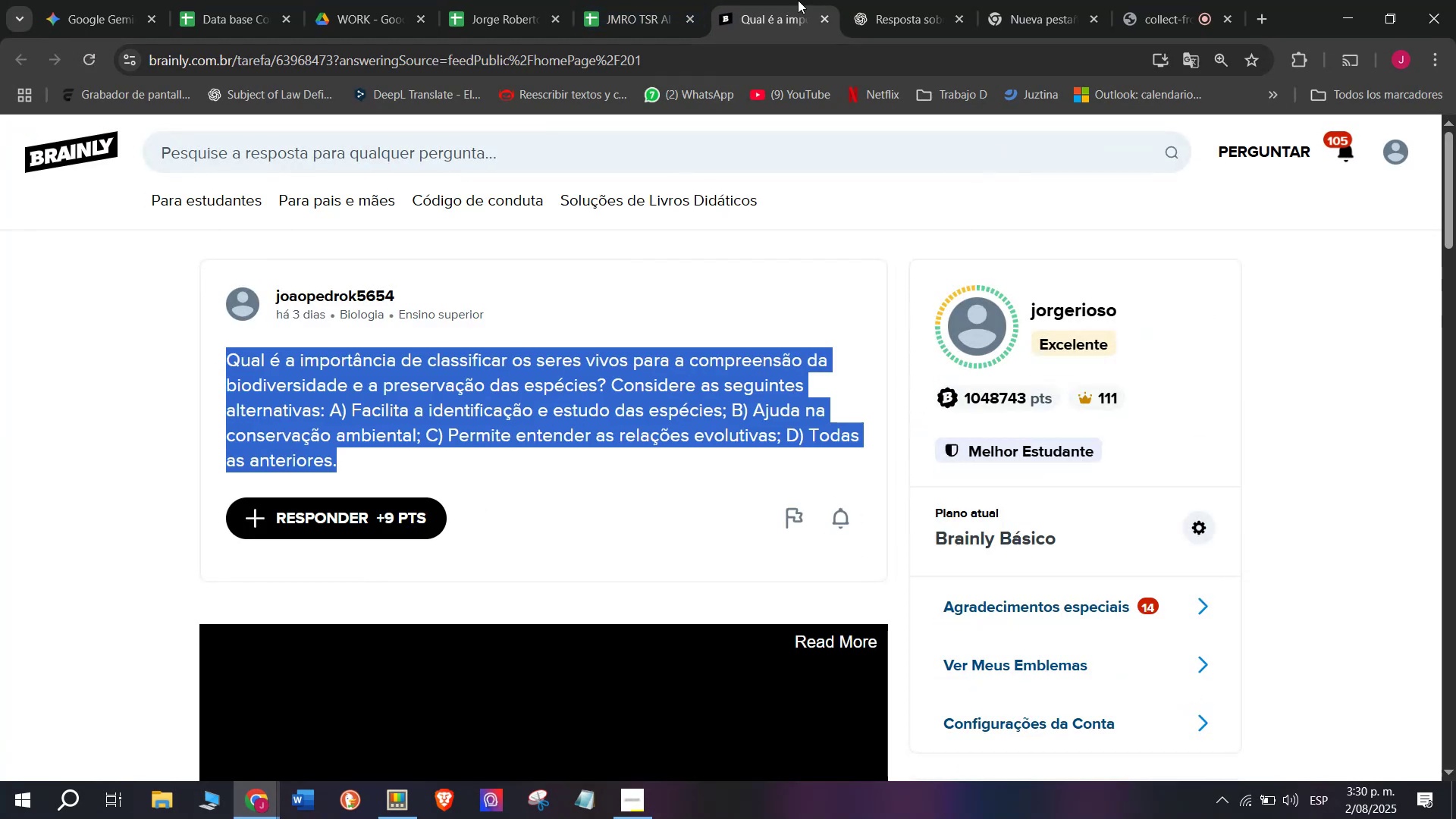 
left_click([901, 0])
 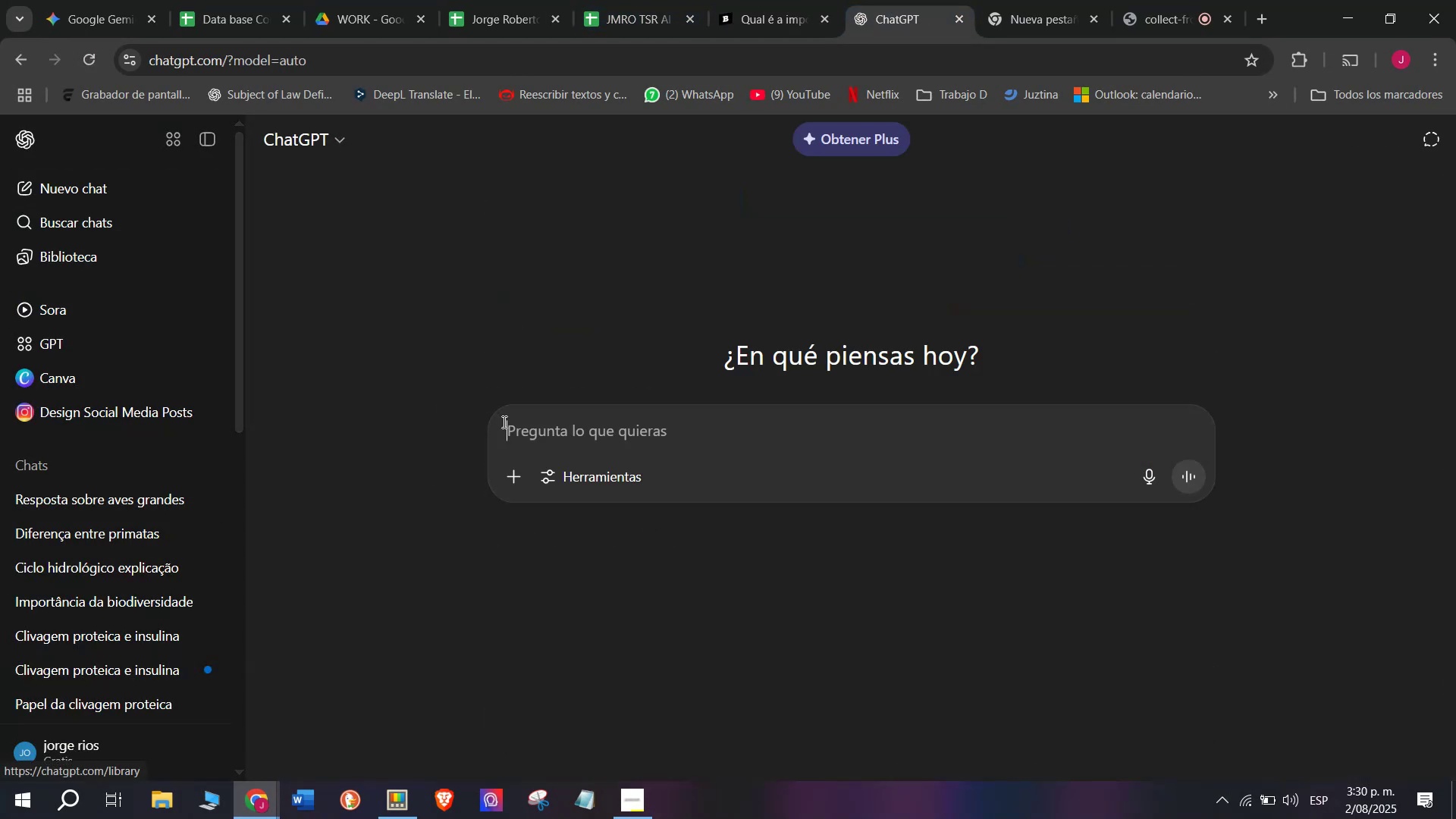 
key(Meta+MetaLeft)
 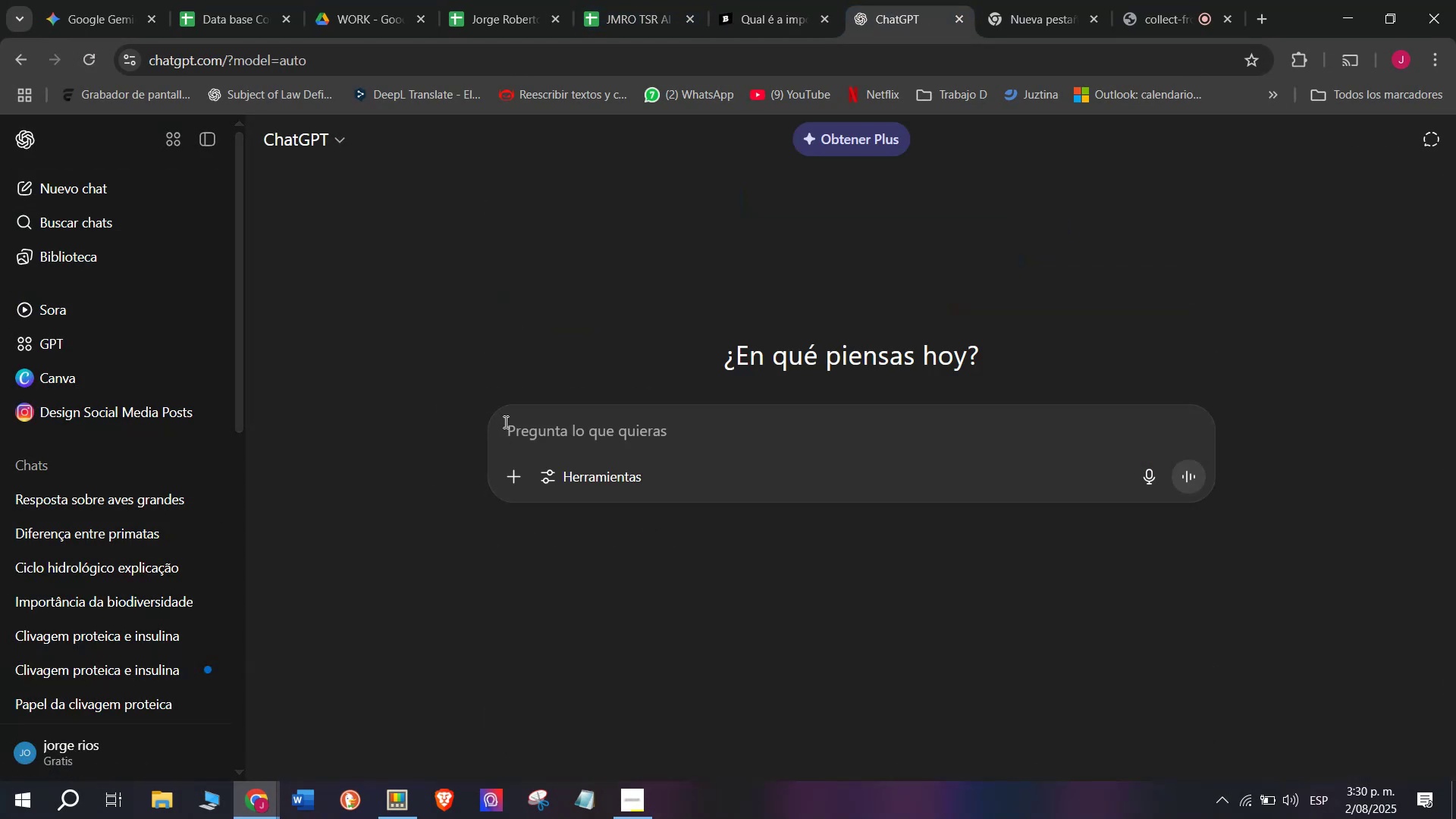 
key(Meta+V)
 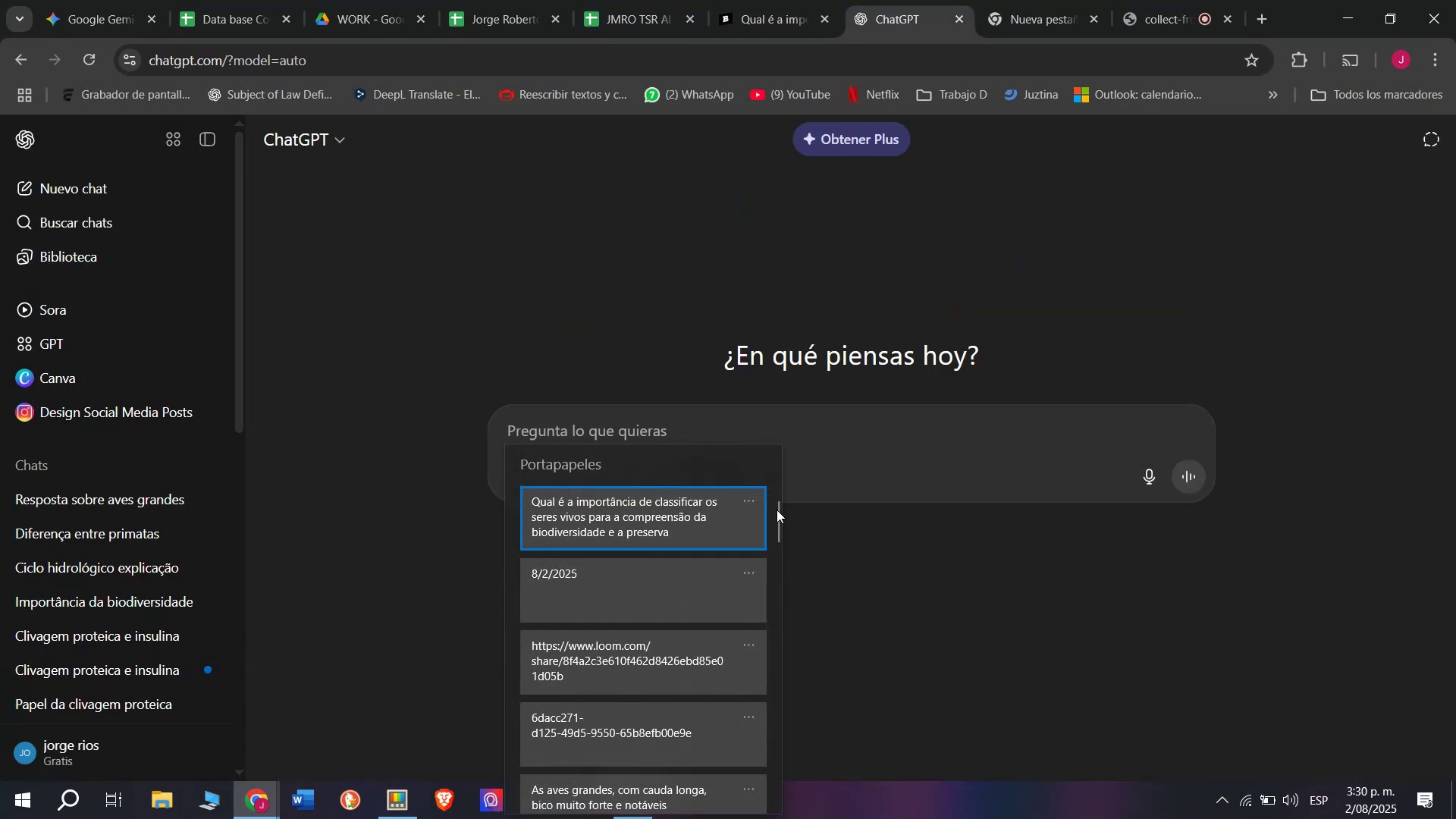 
left_click_drag(start_coordinate=[777, 510], to_coordinate=[733, 816])
 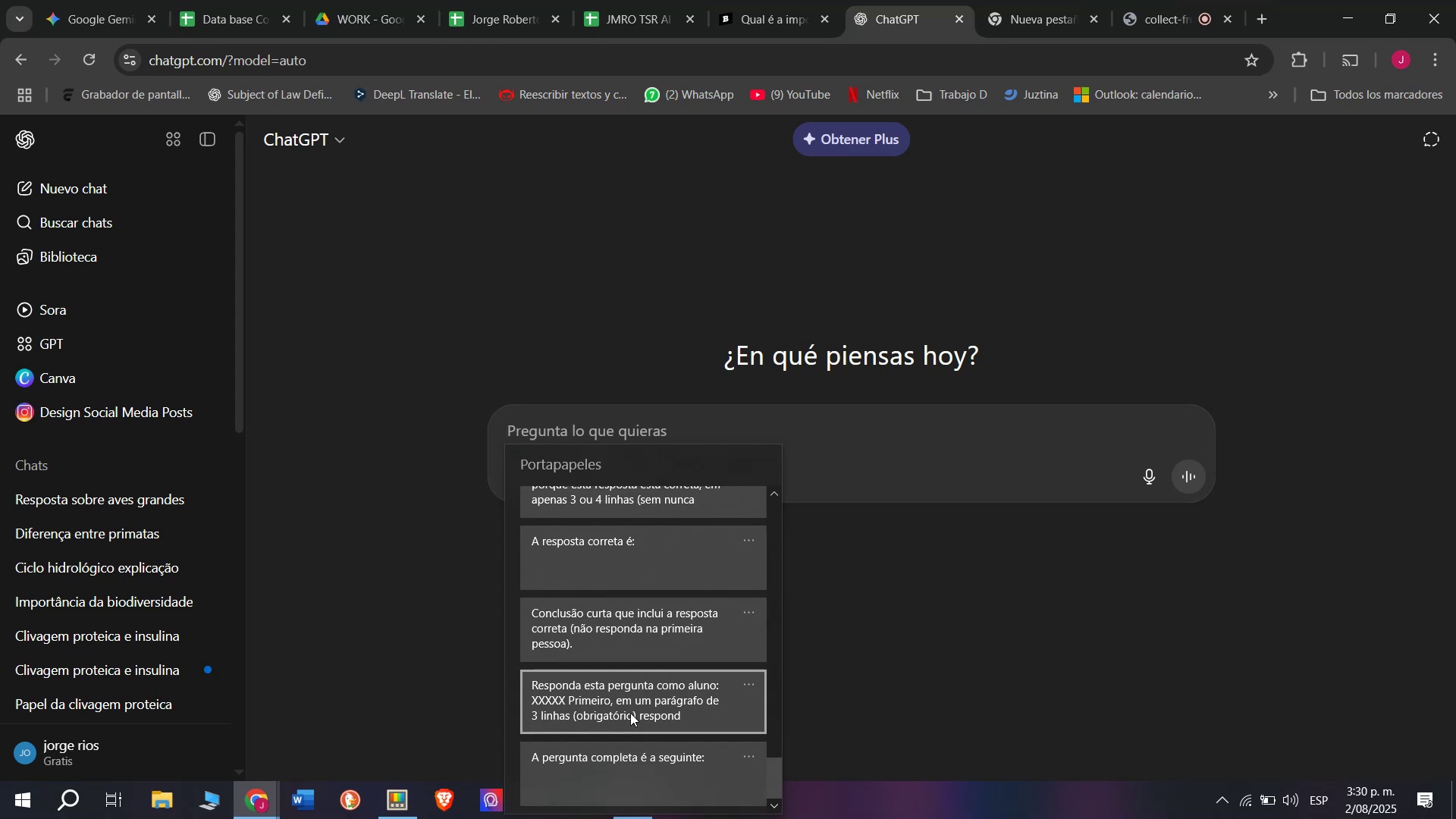 
left_click([629, 711])
 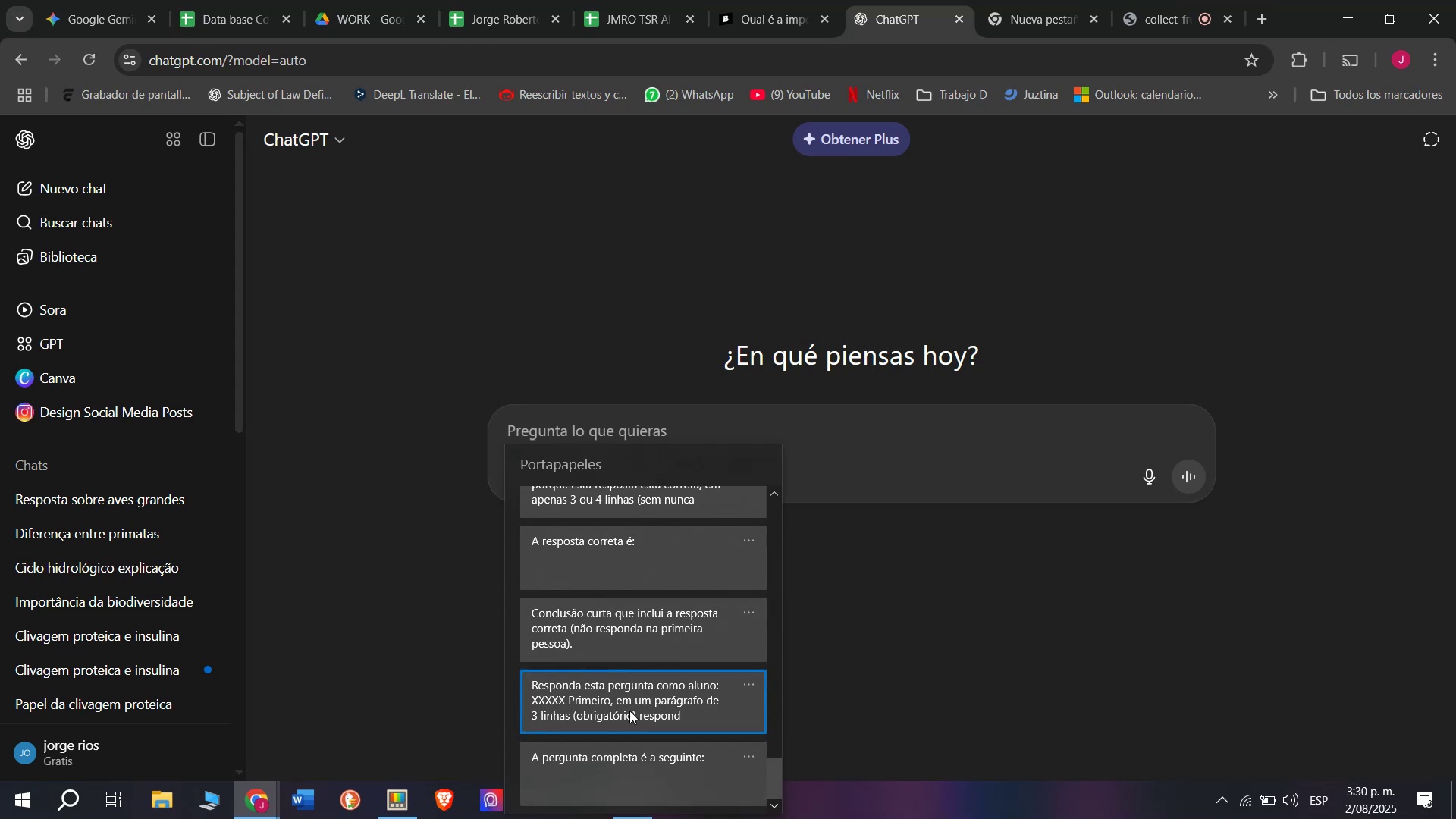 
key(Control+ControlLeft)
 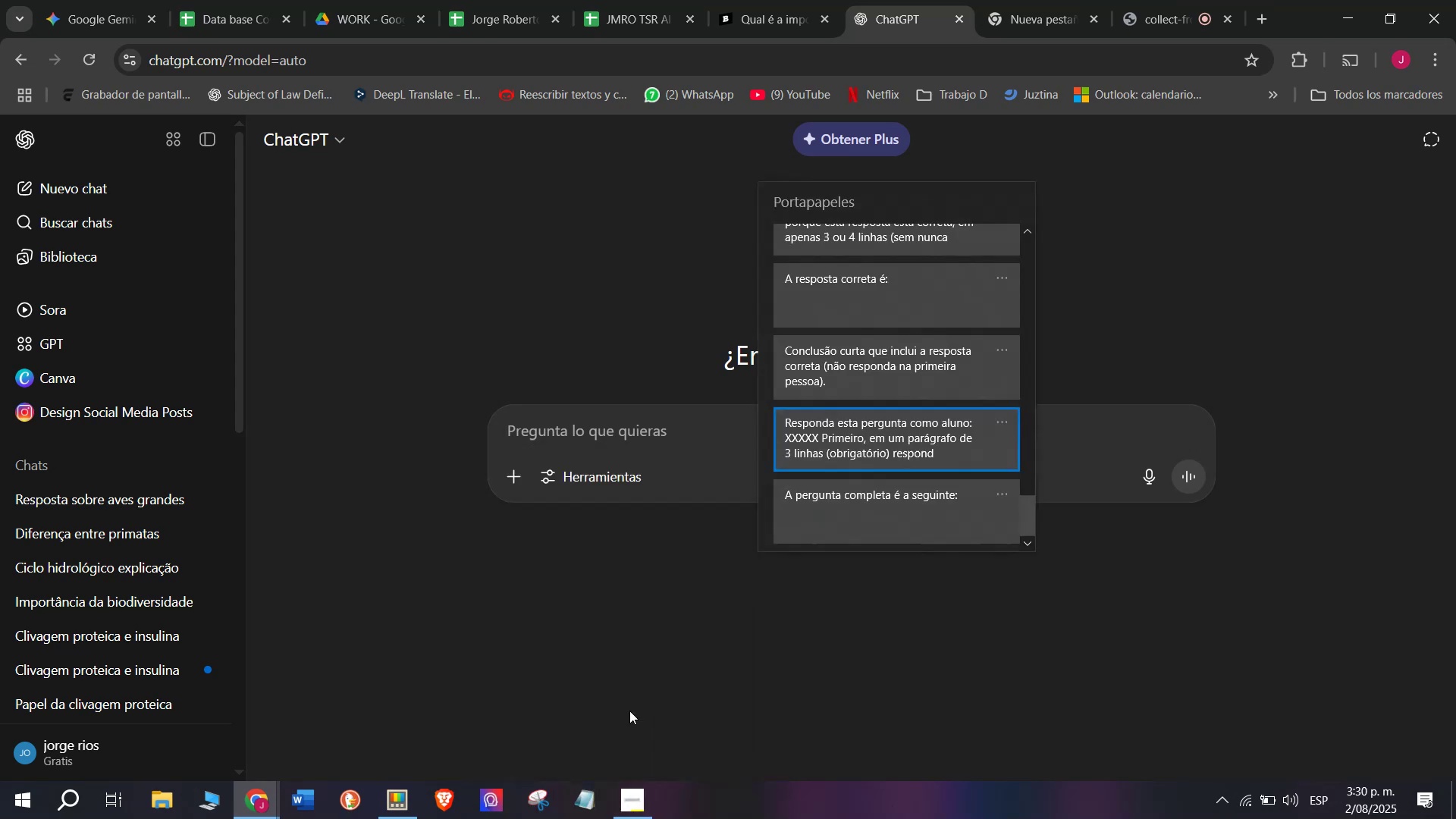 
key(Control+V)
 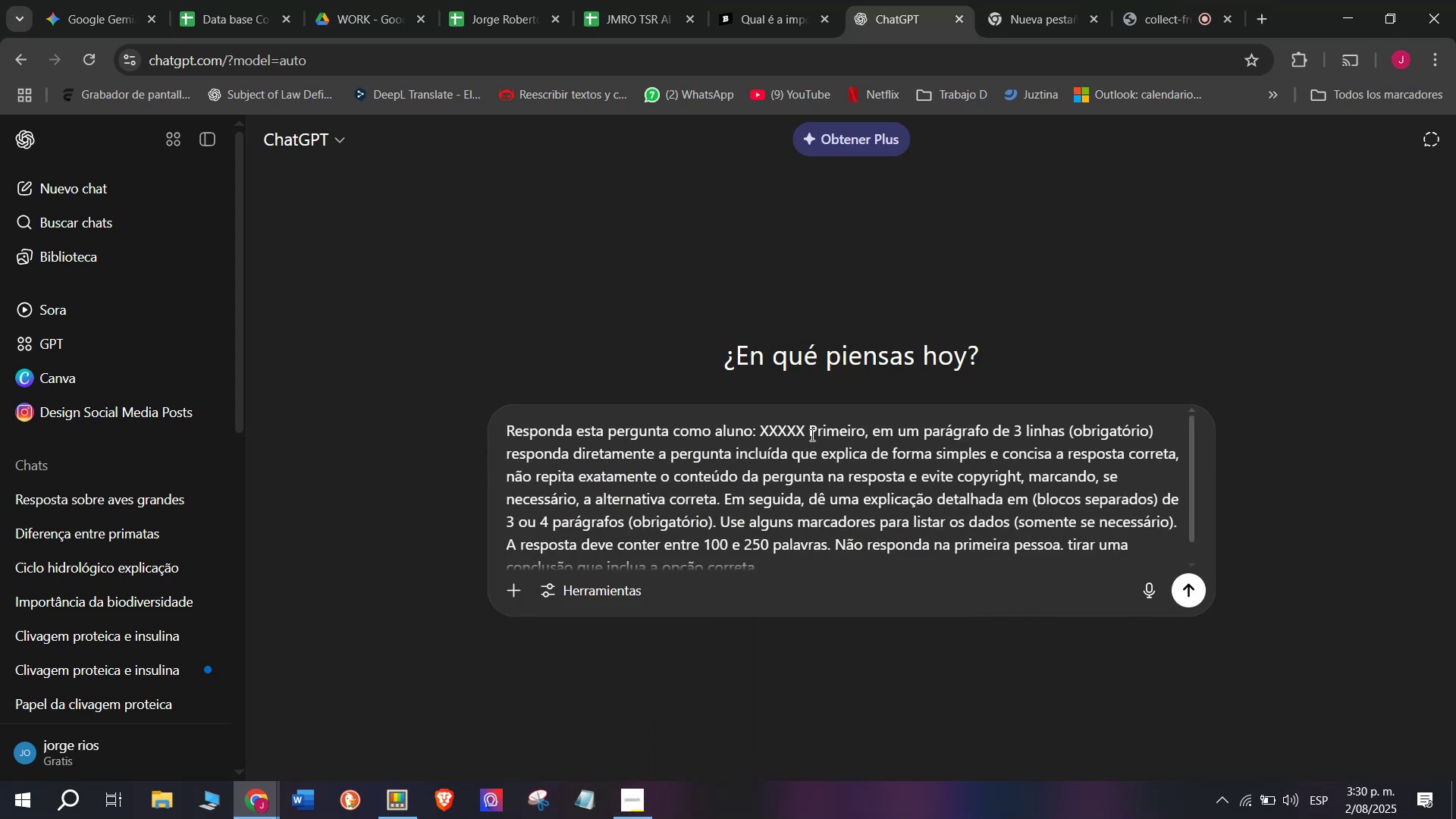 
left_click_drag(start_coordinate=[807, 426], to_coordinate=[762, 413])
 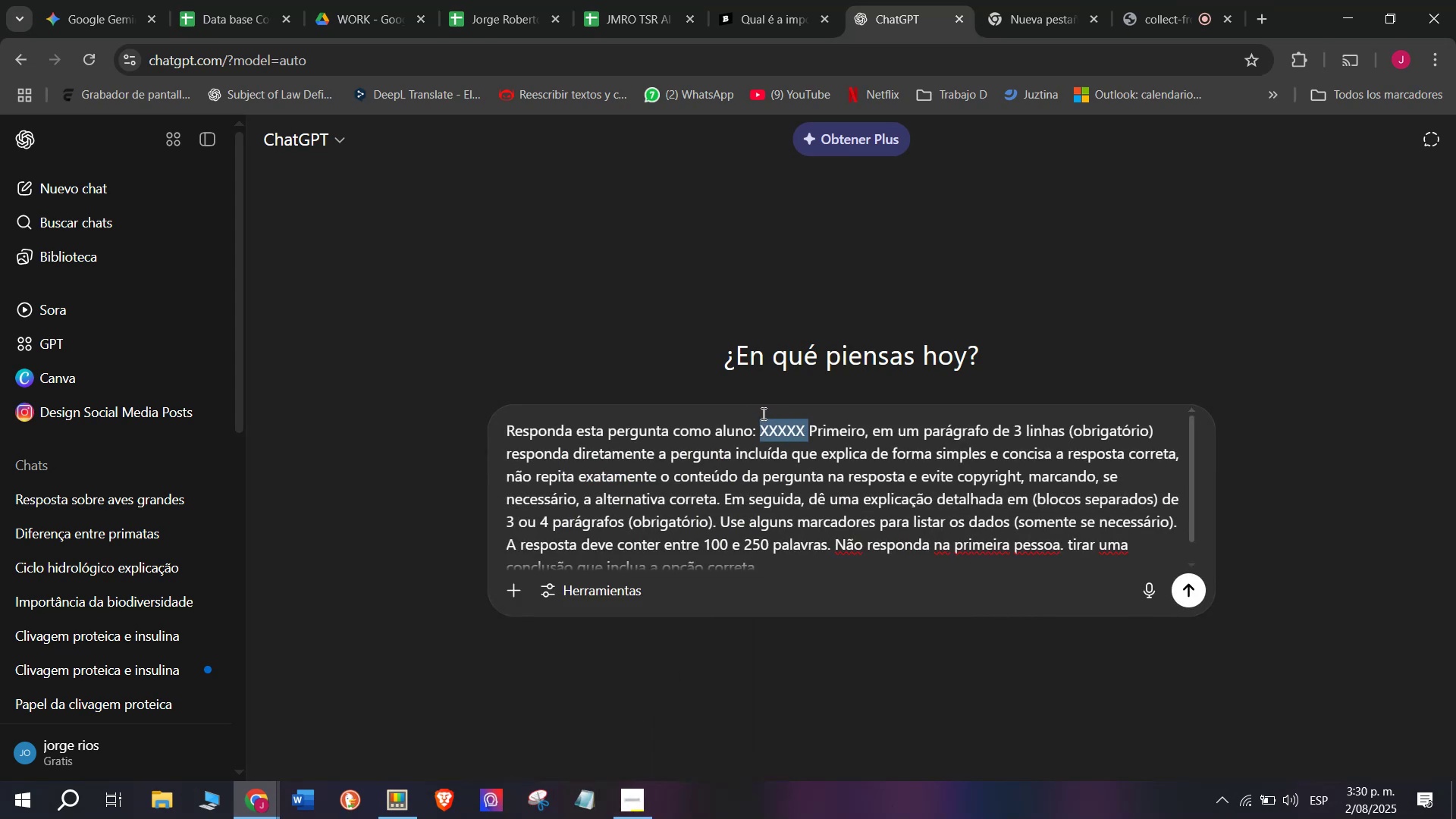 
key(Meta+V)
 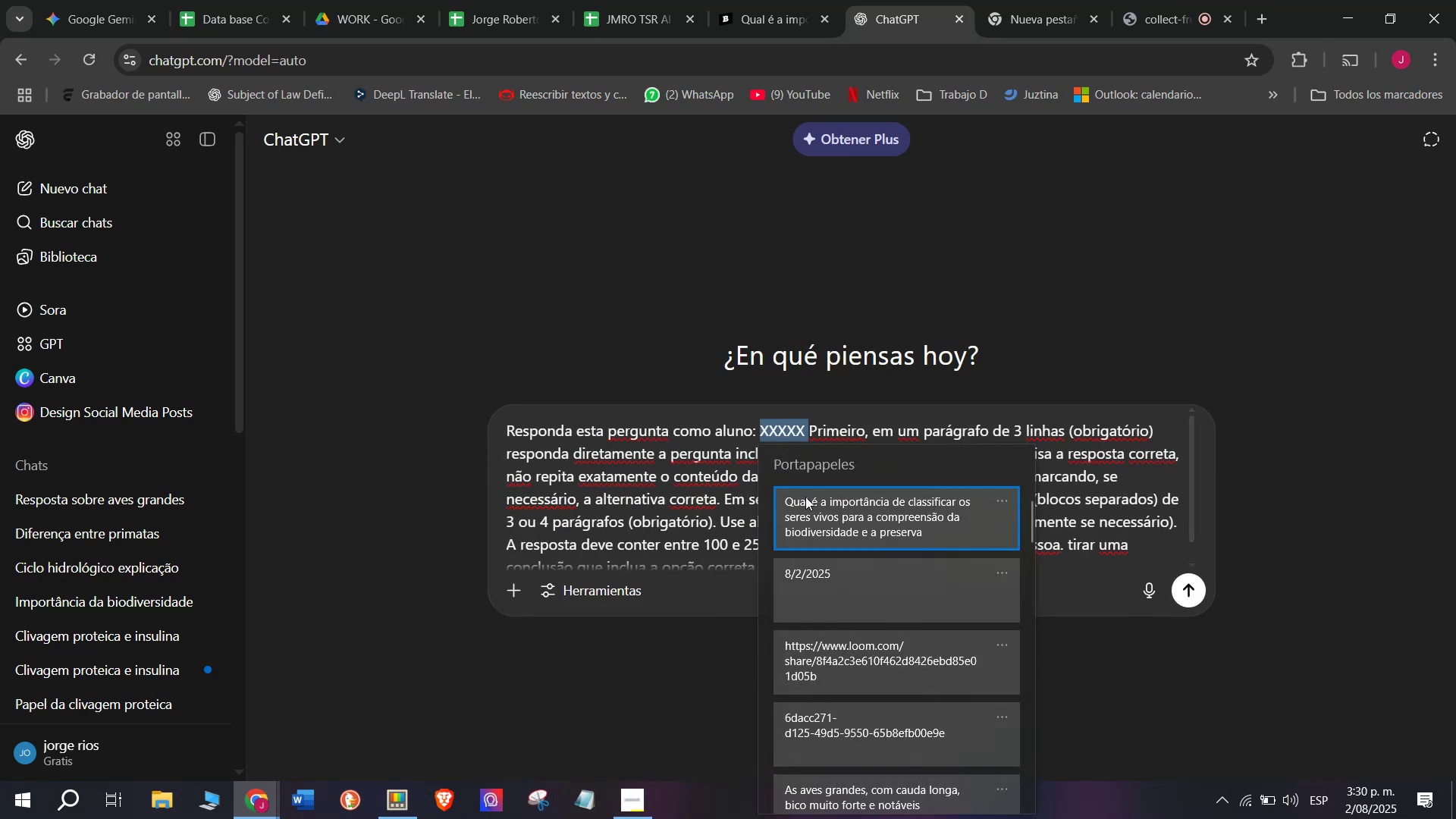 
left_click([811, 503])
 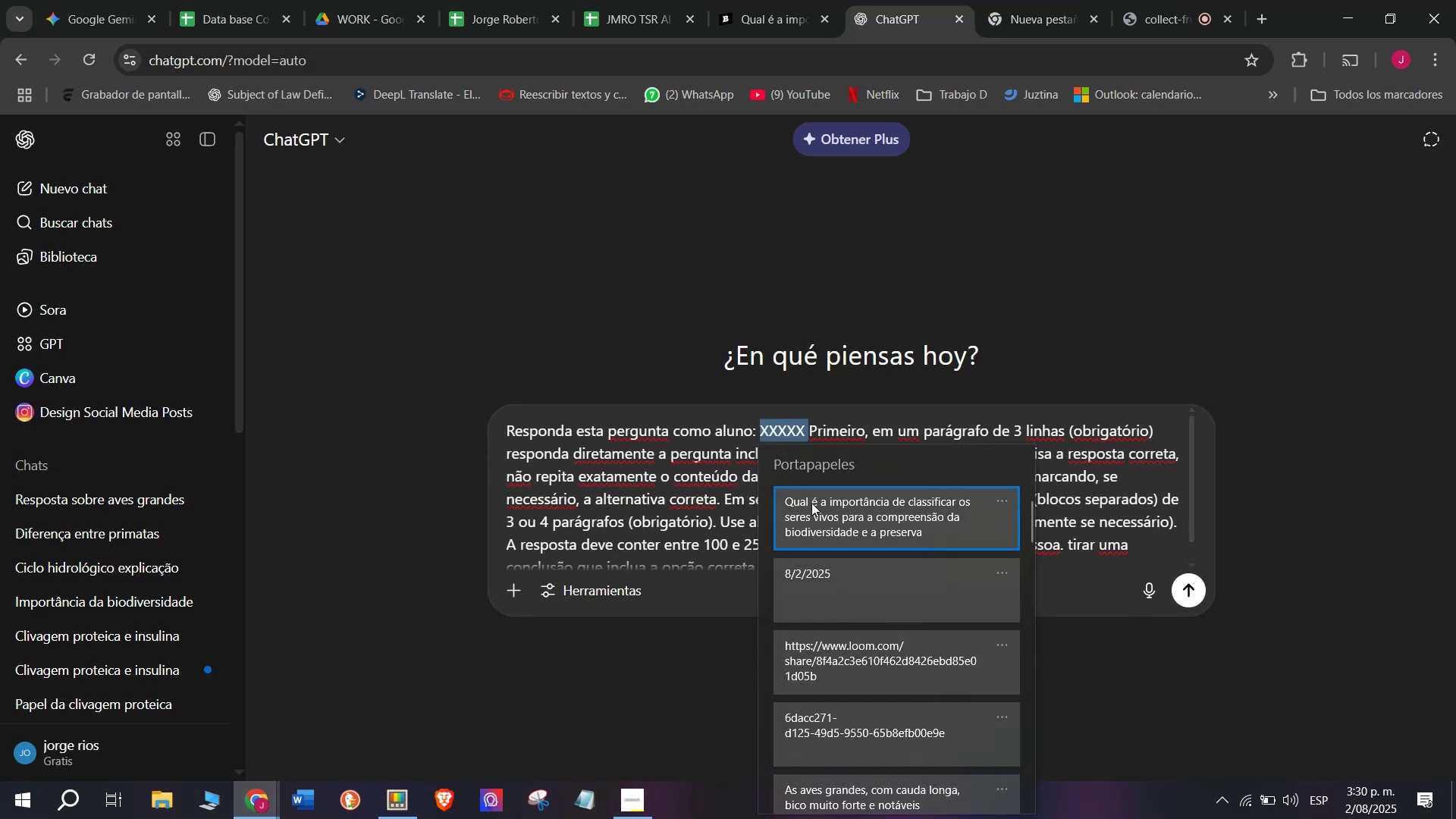 
key(Control+ControlLeft)
 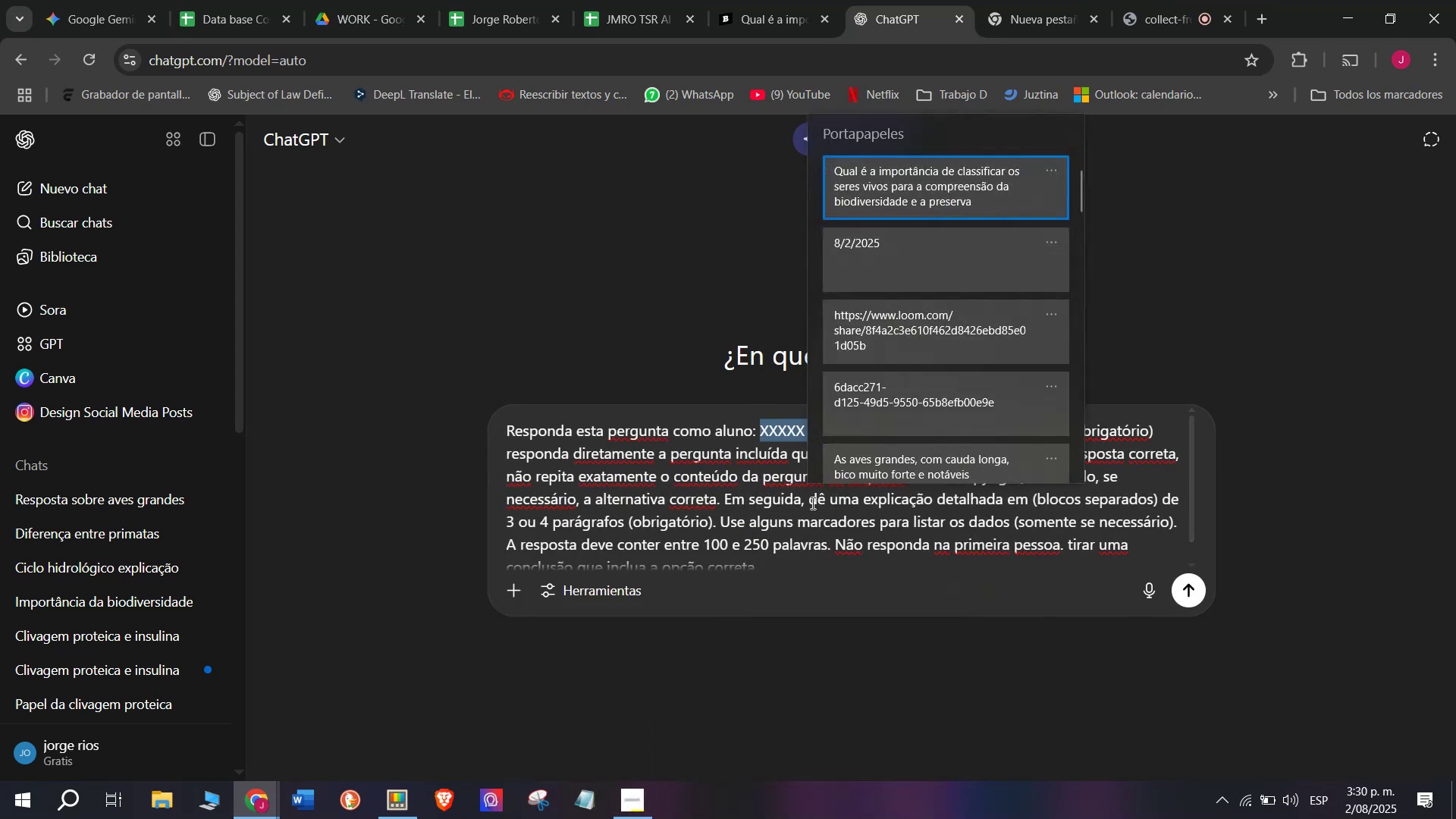 
key(Control+V)
 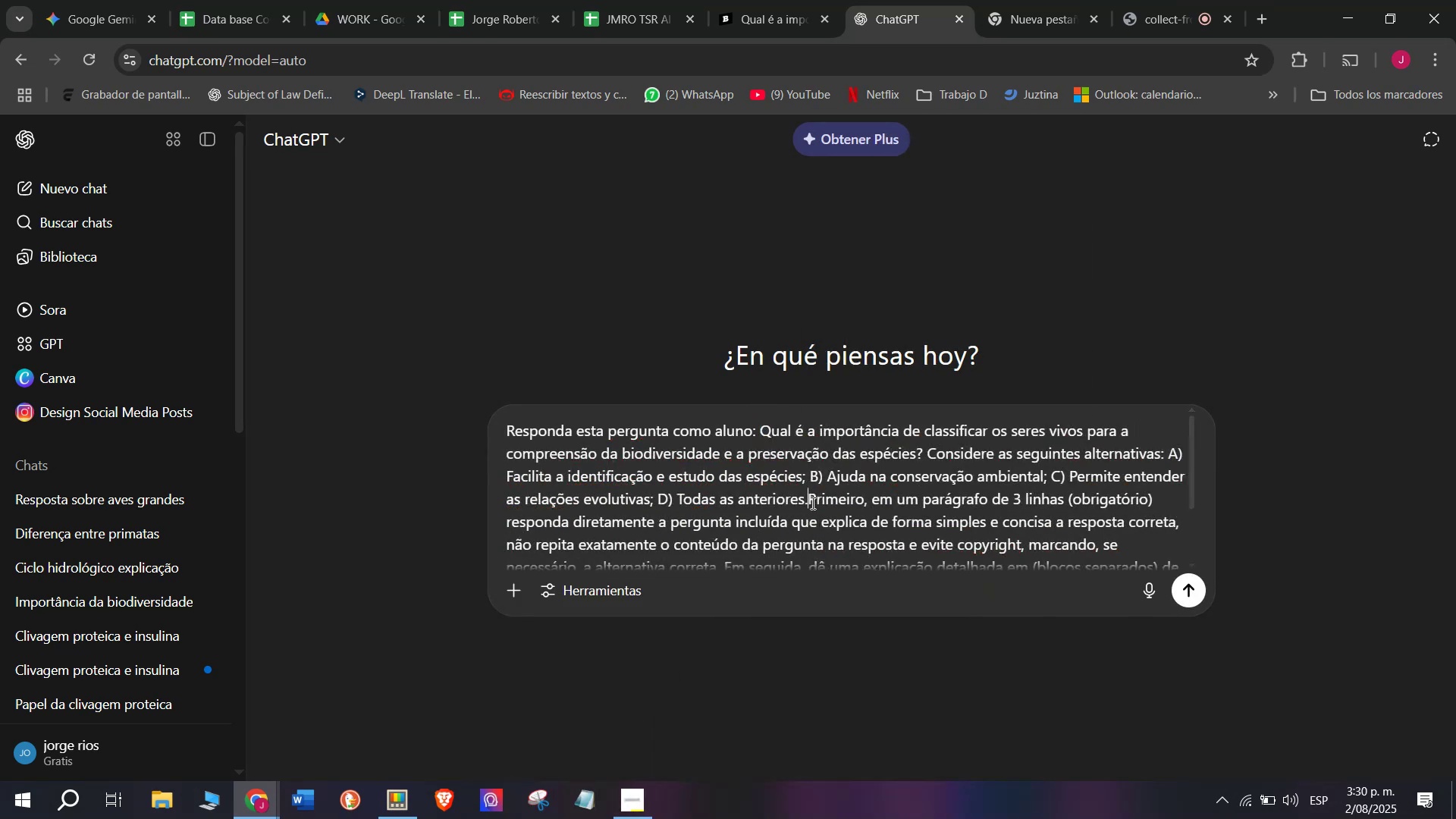 
key(Enter)
 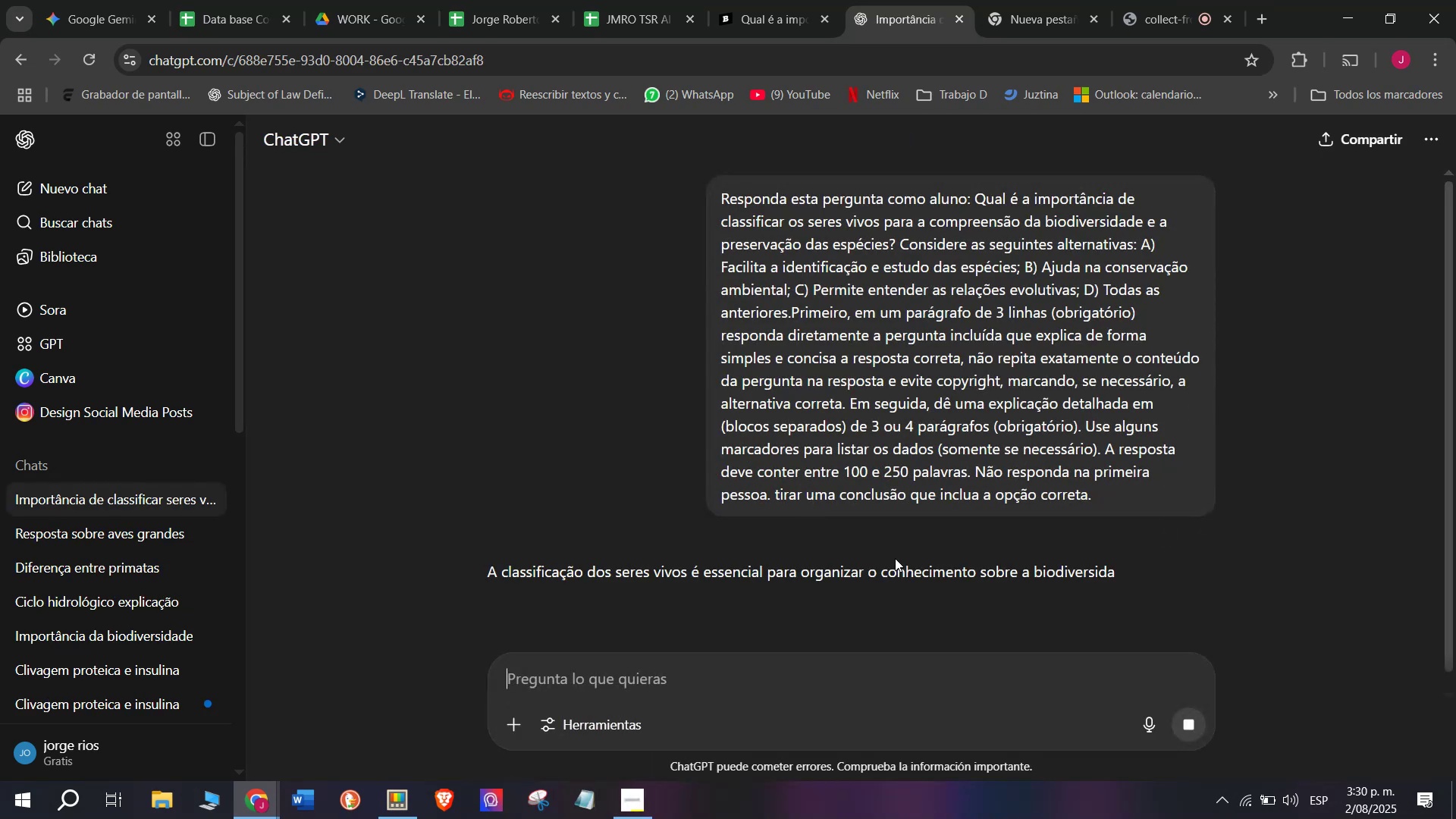 
scroll: coordinate [883, 544], scroll_direction: down, amount: 1.0
 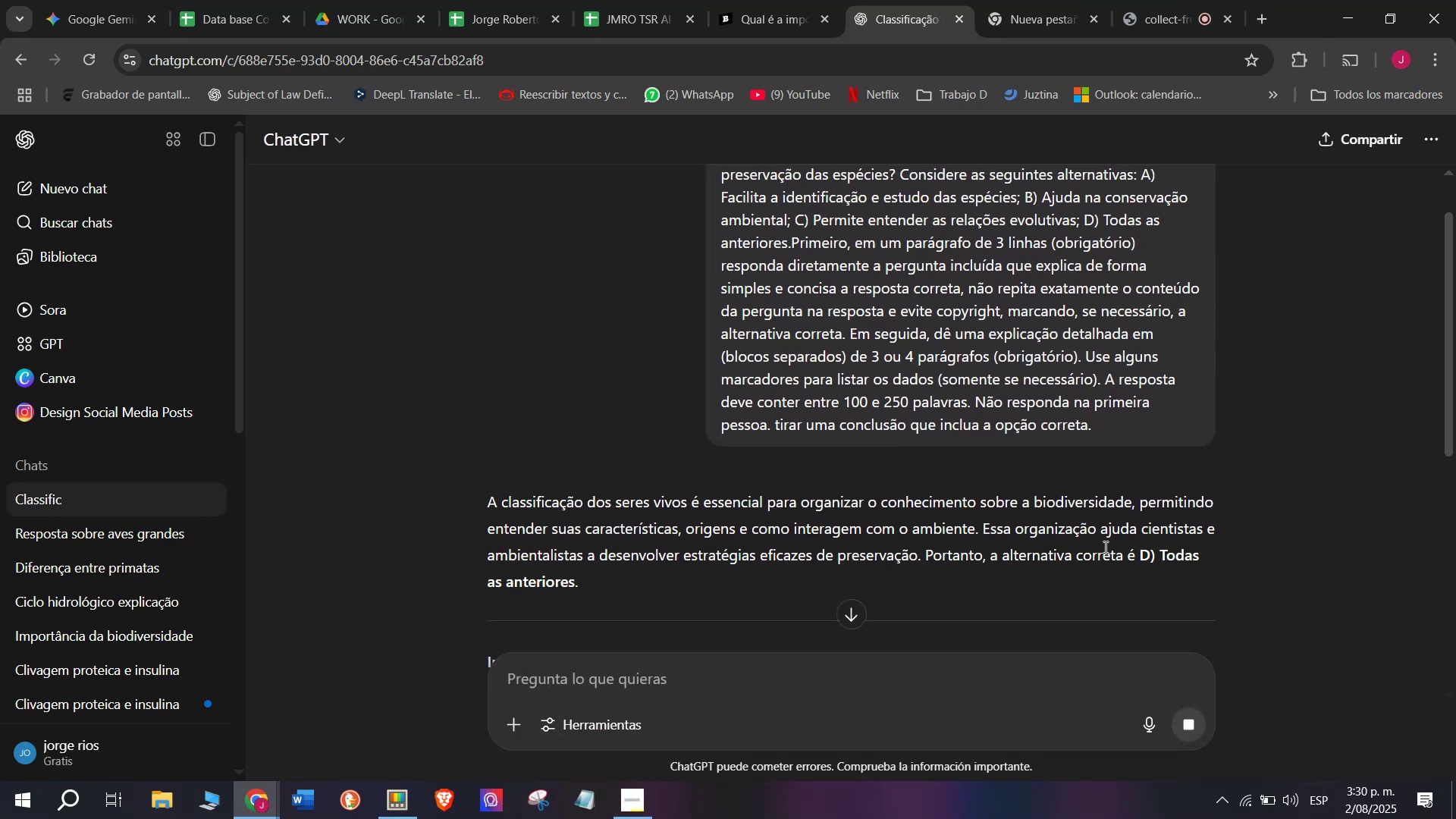 
left_click_drag(start_coordinate=[1150, 554], to_coordinate=[480, 502])
 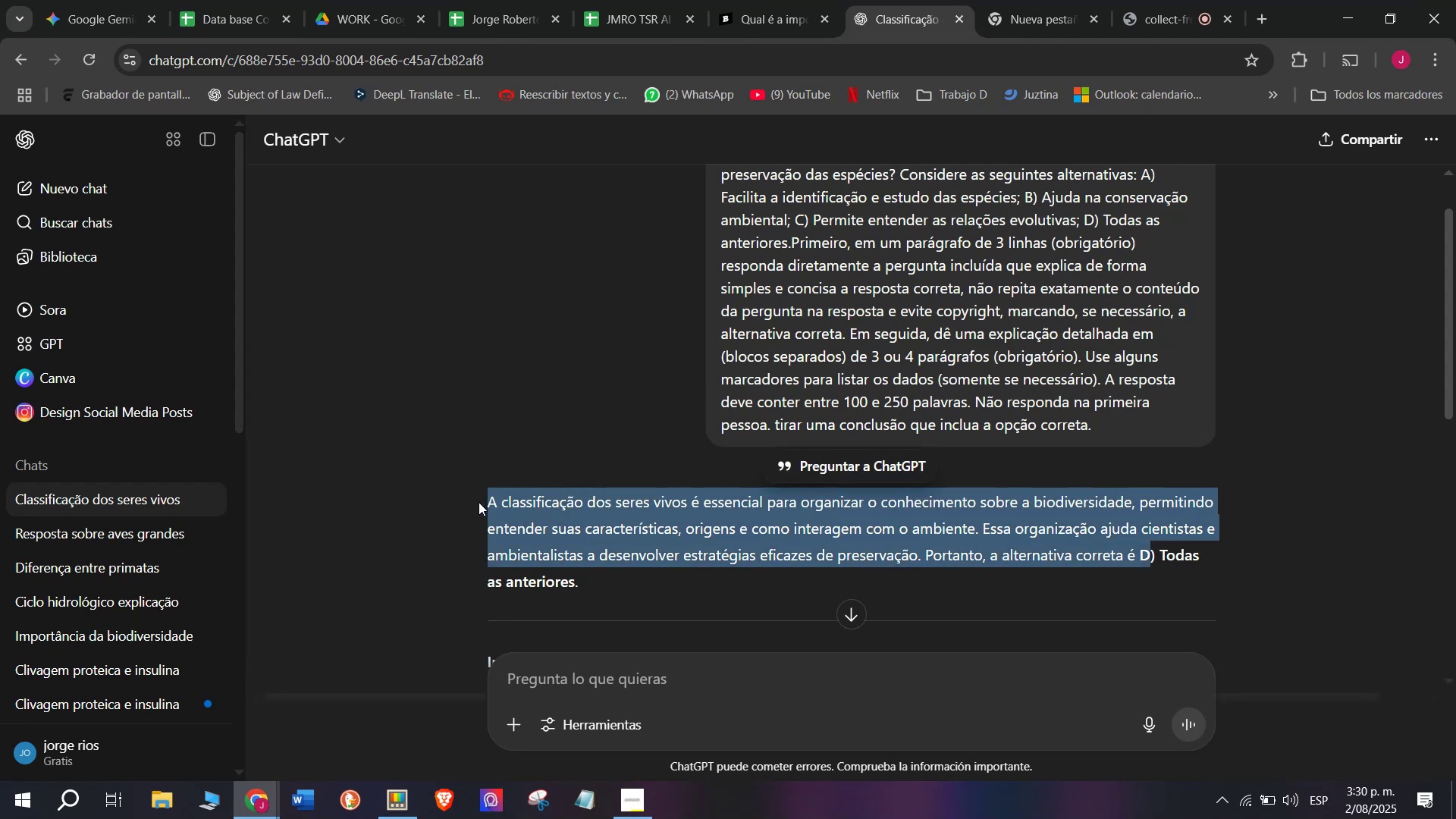 
key(Control+C)
 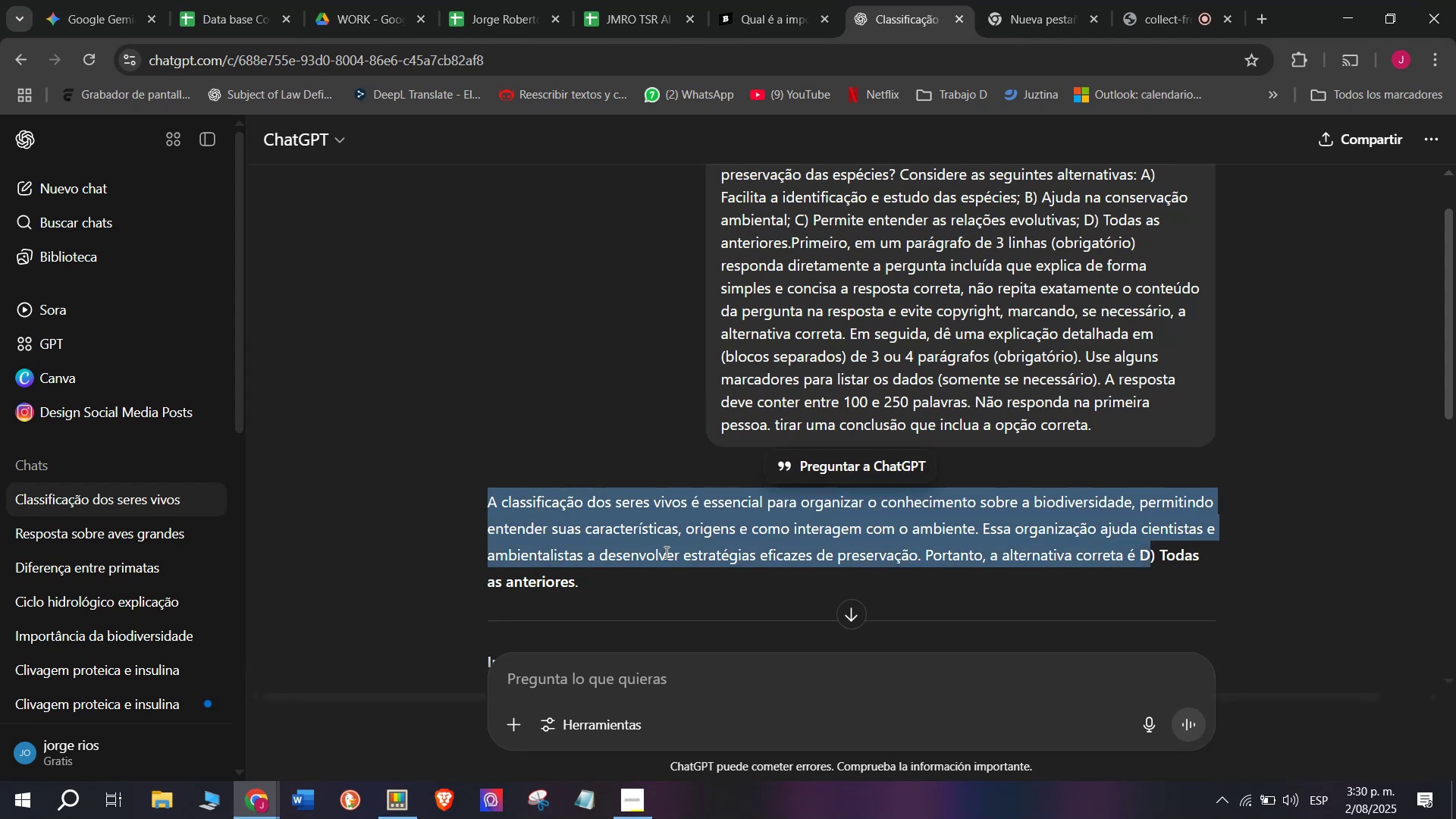 
scroll: coordinate [686, 535], scroll_direction: down, amount: 1.0
 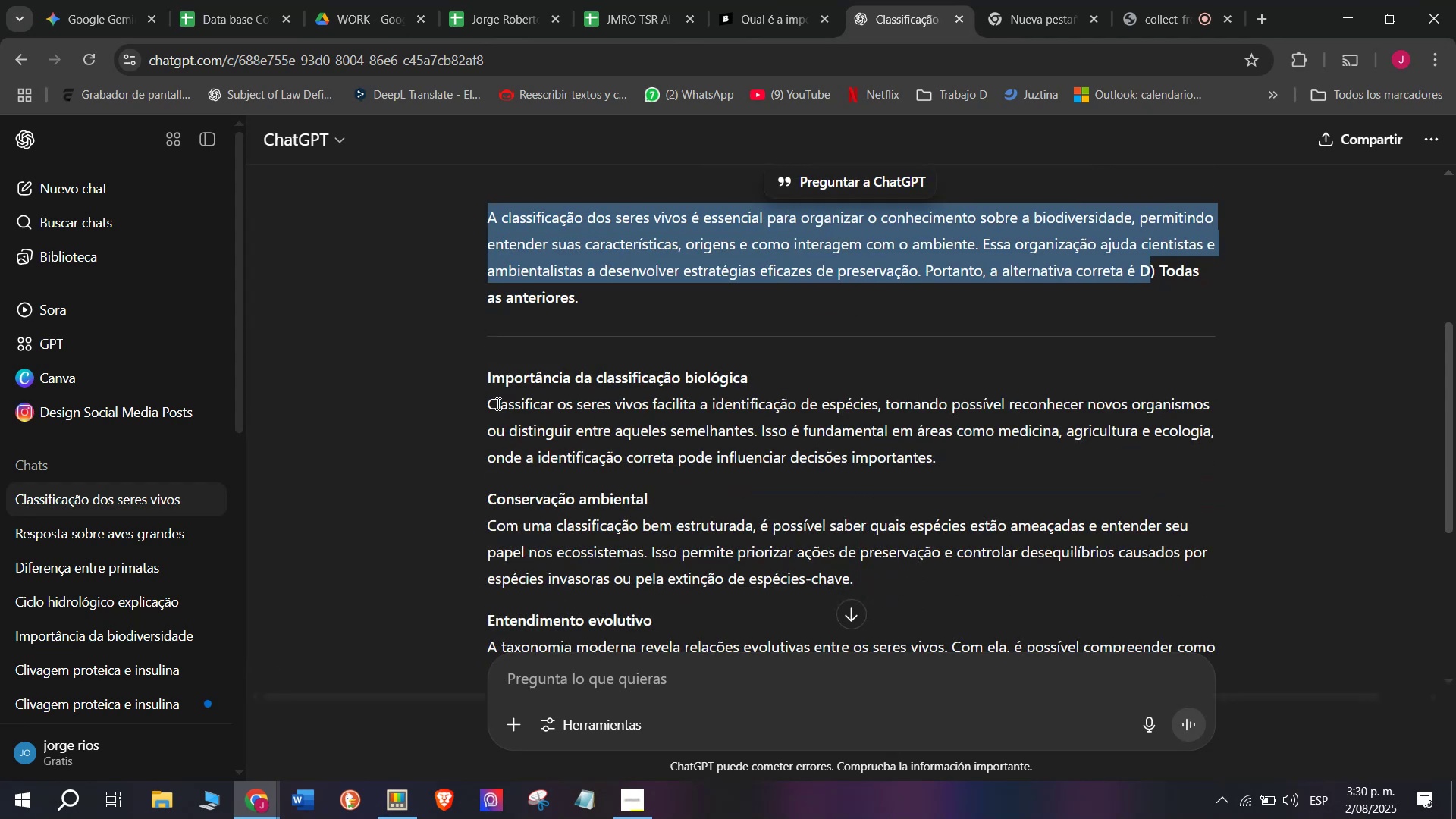 
left_click_drag(start_coordinate=[482, 402], to_coordinate=[934, 351])
 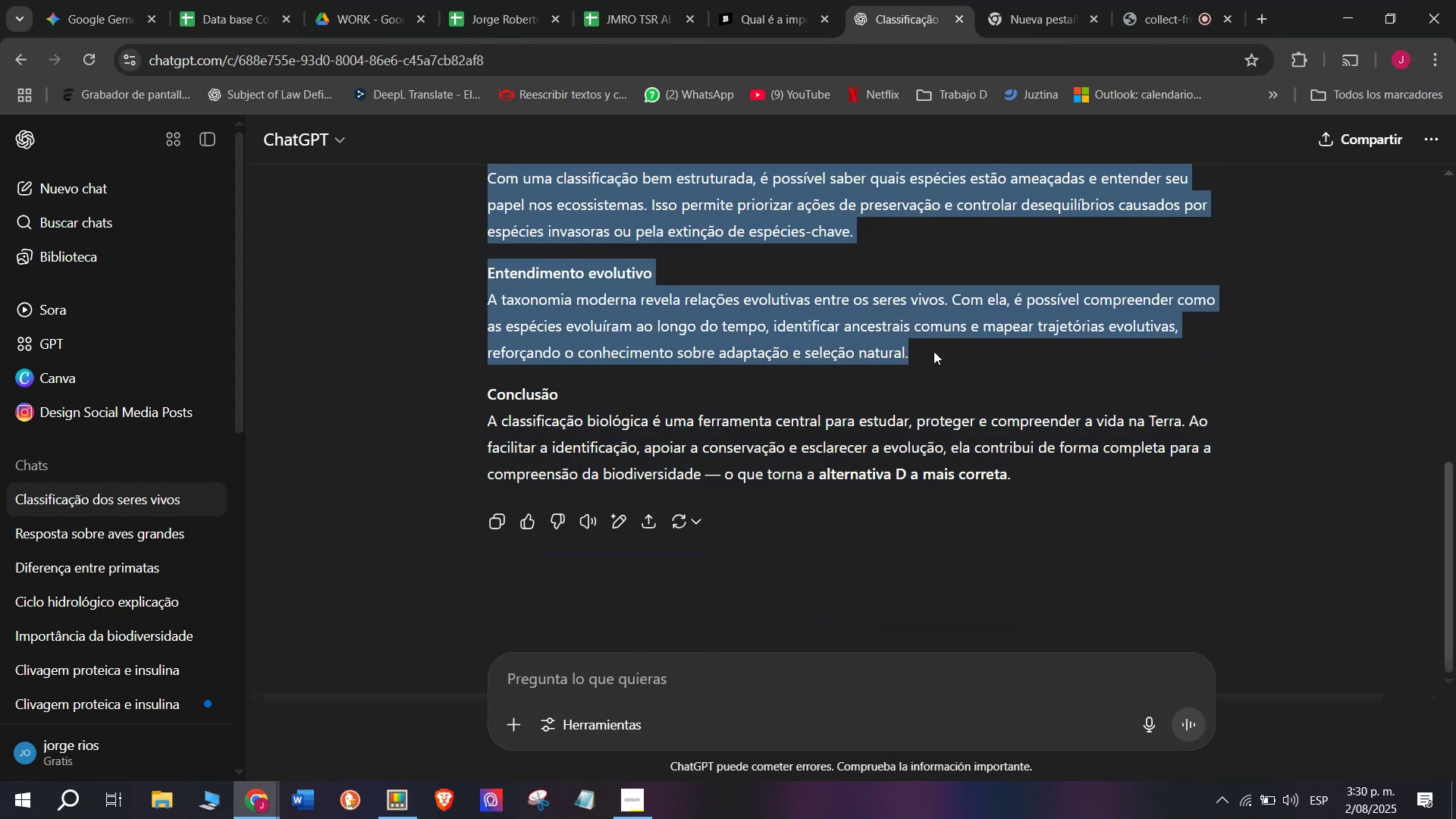 
key(Control+C)
 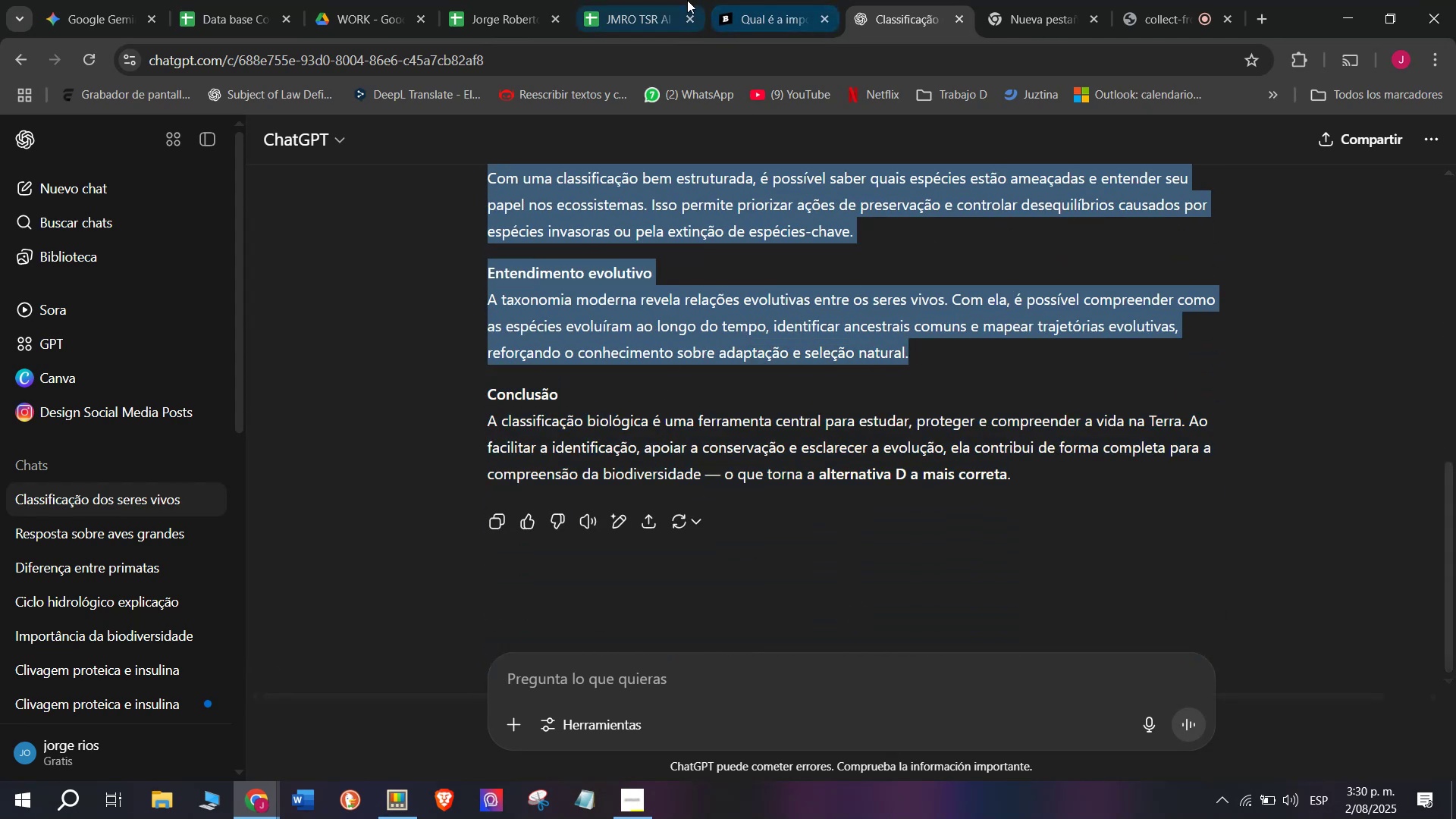 
left_click([783, 0])
 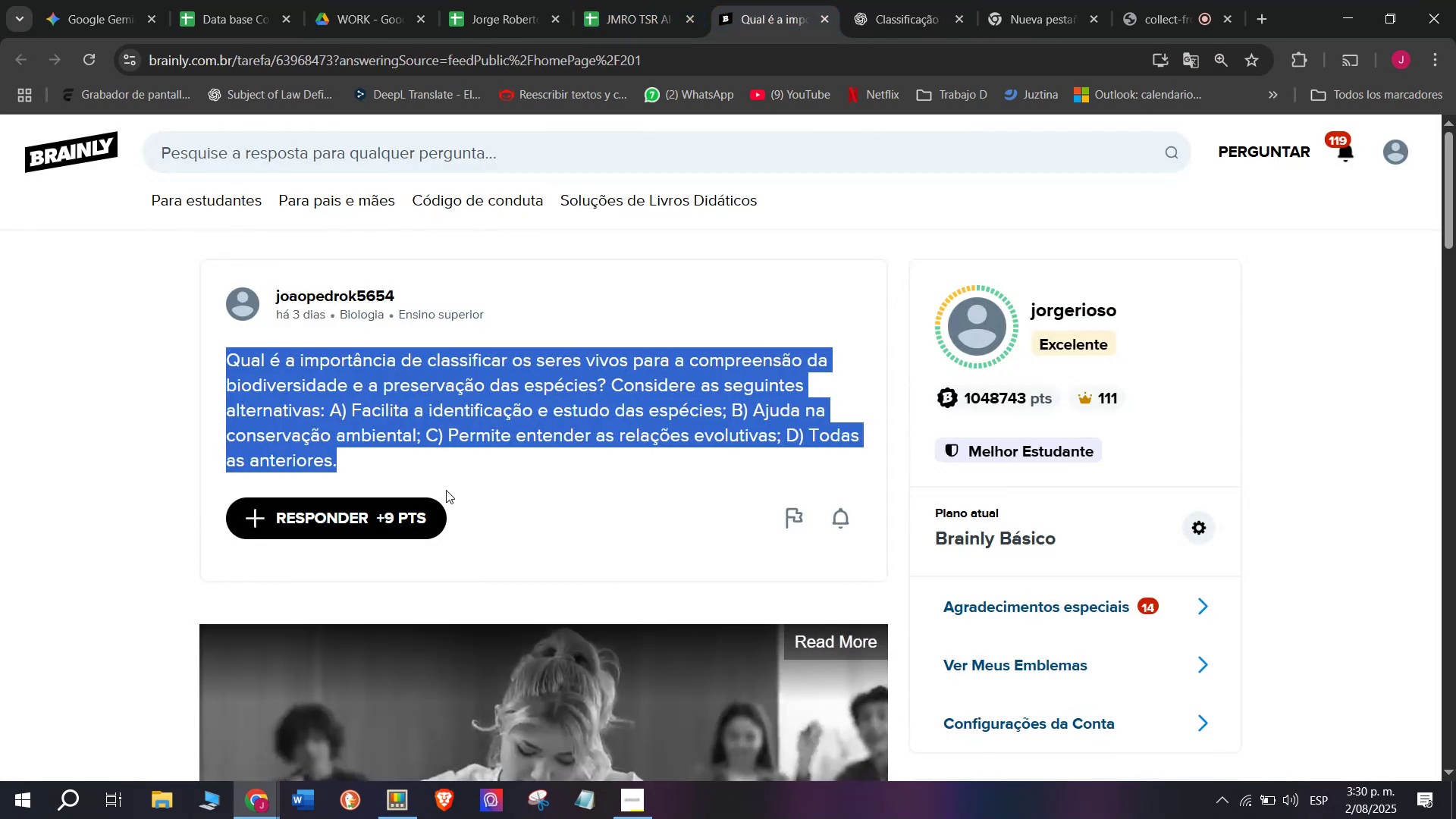 
left_click([414, 513])
 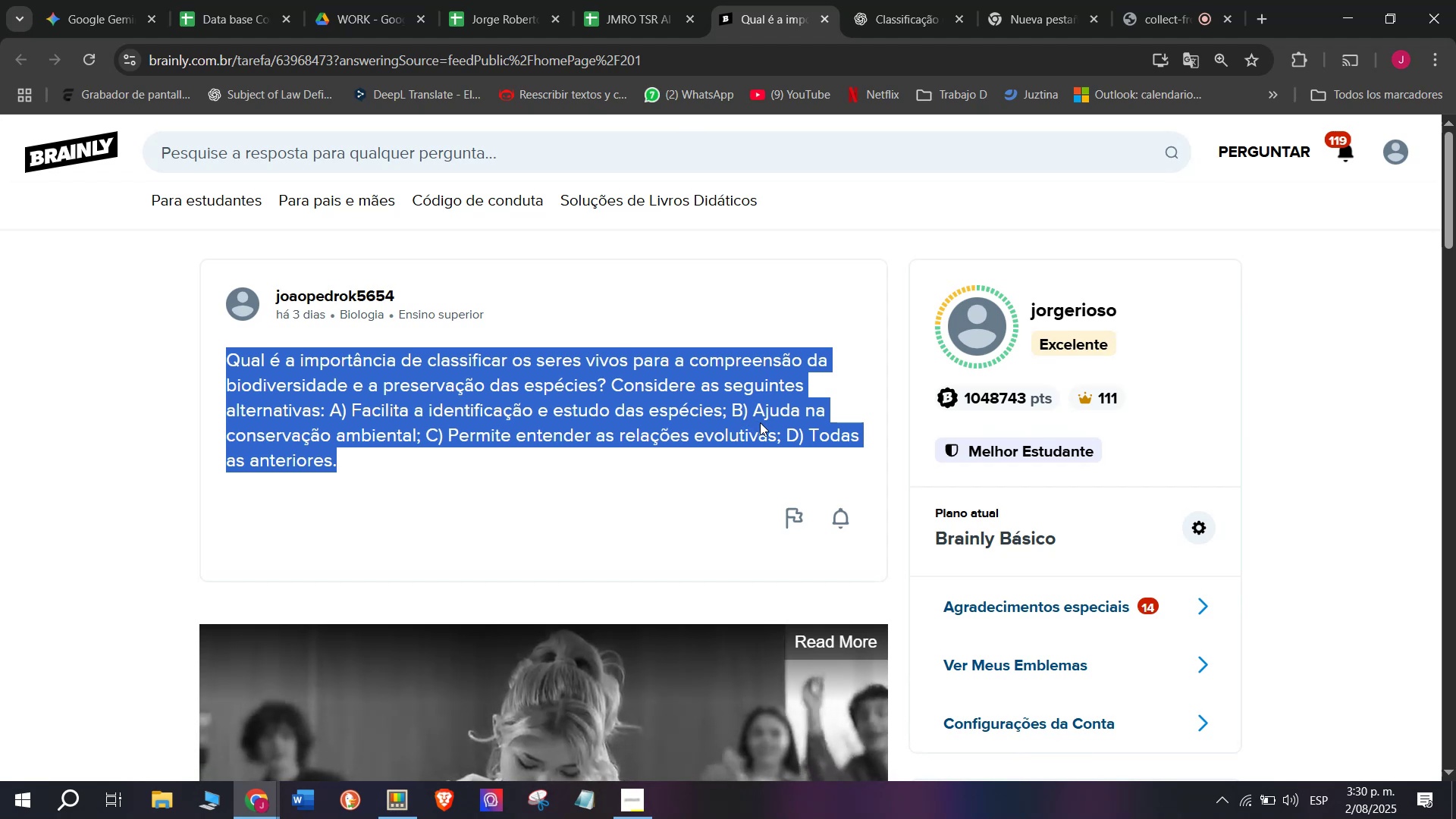 
left_click_drag(start_coordinate=[756, 417], to_coordinate=[528, 241])
 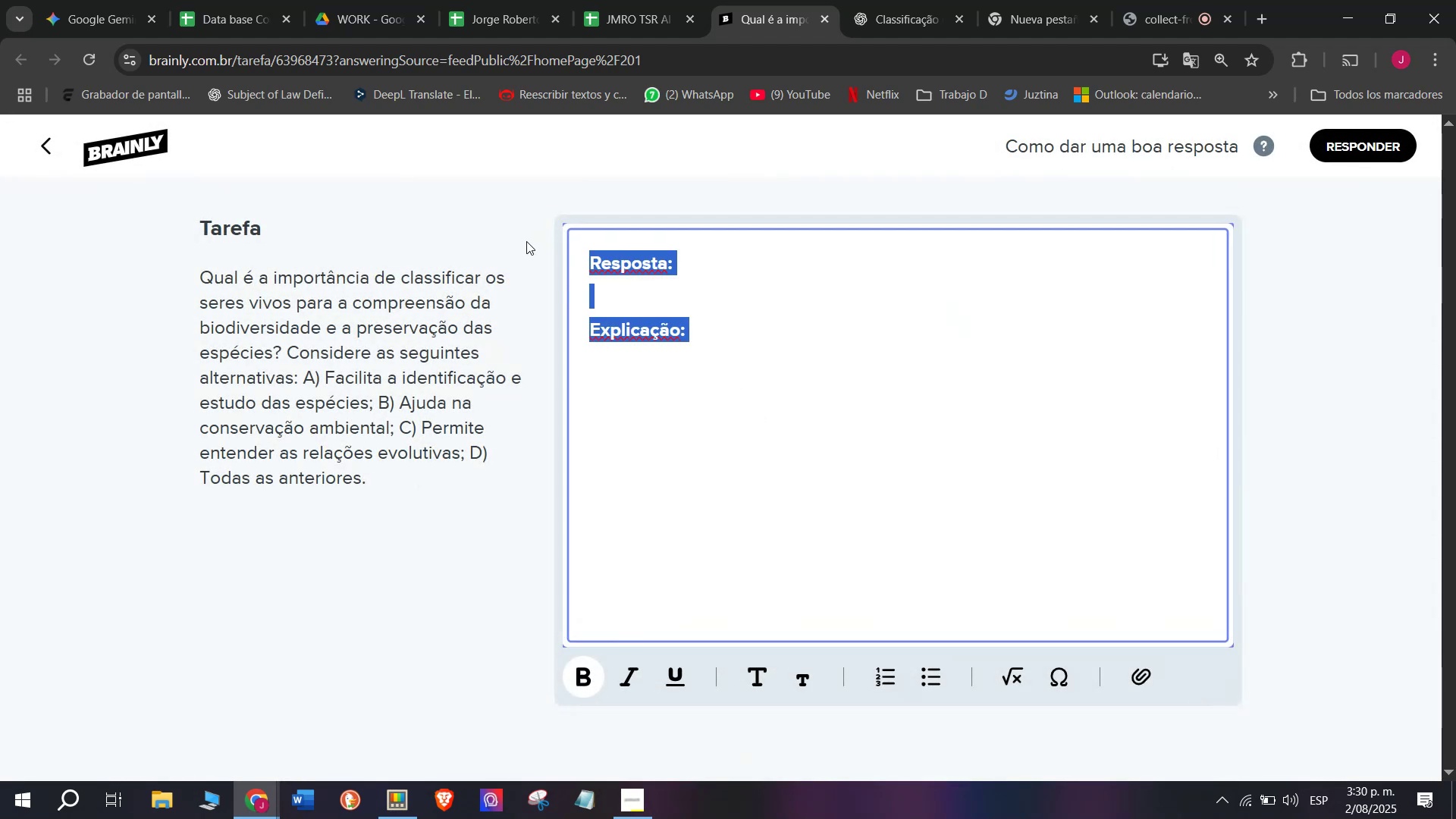 
key(Meta+MetaLeft)
 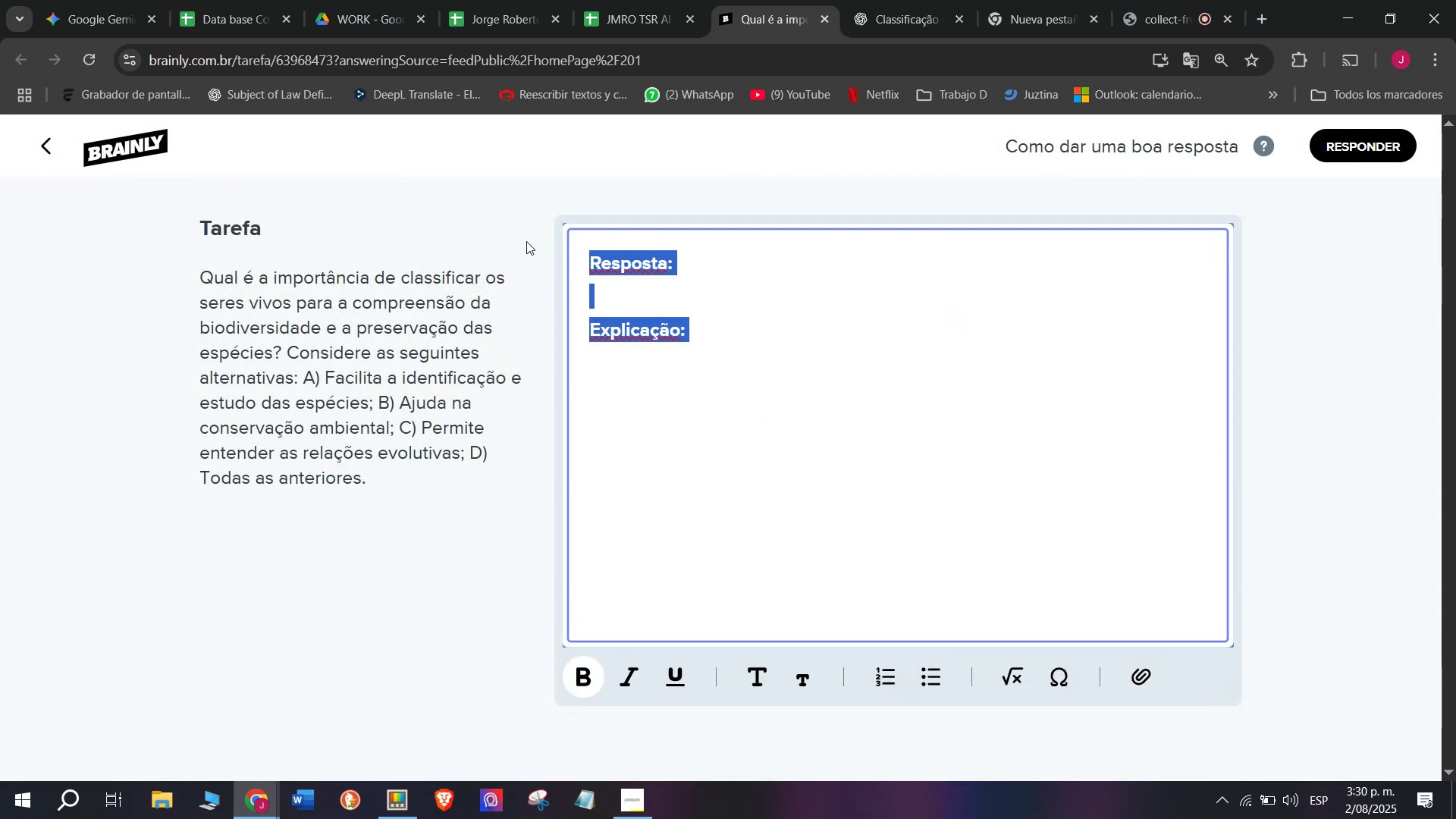 
key(Meta+V)
 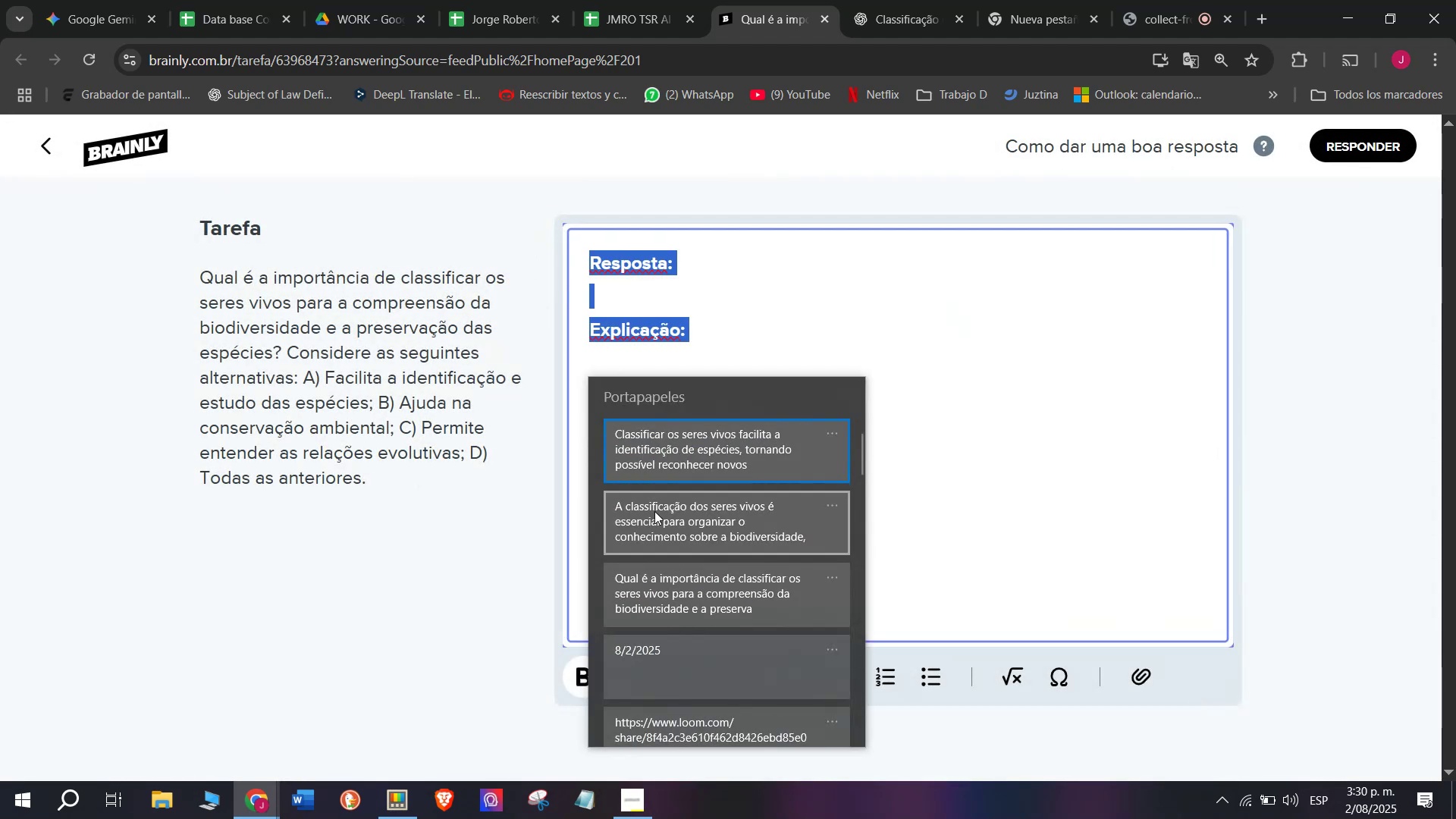 
key(Control+ControlLeft)
 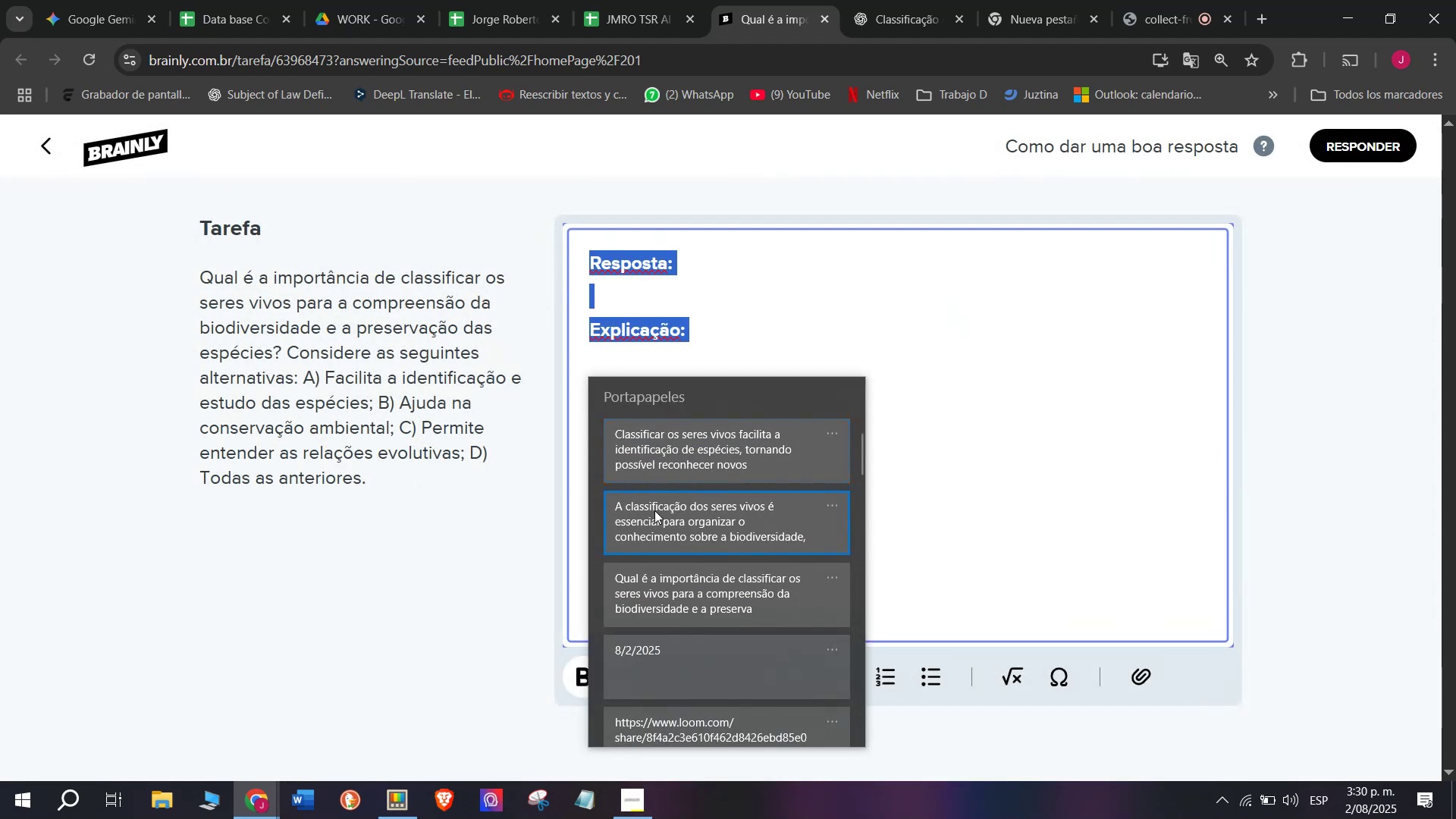 
key(Control+V)
 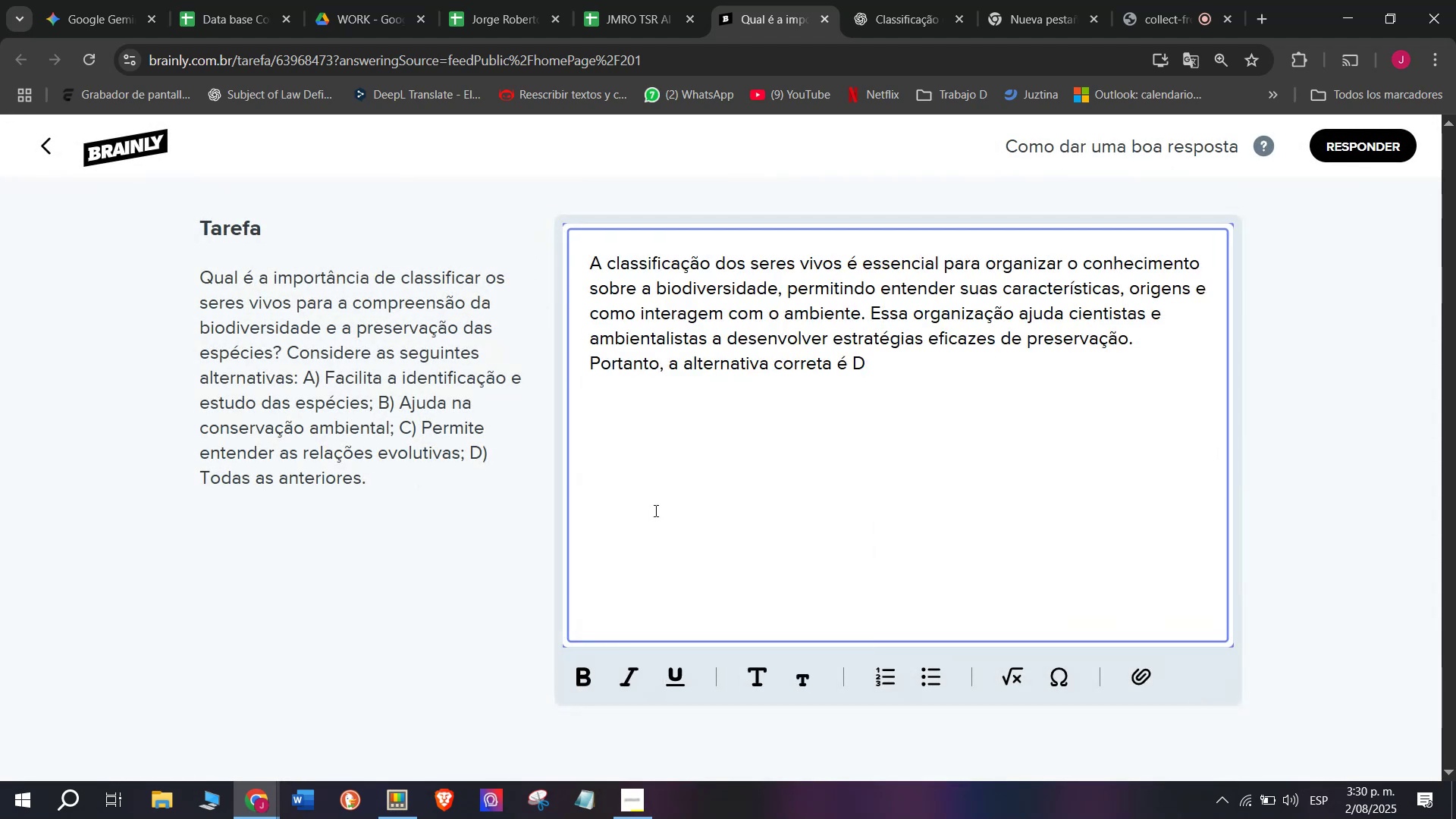 
key(Enter)
 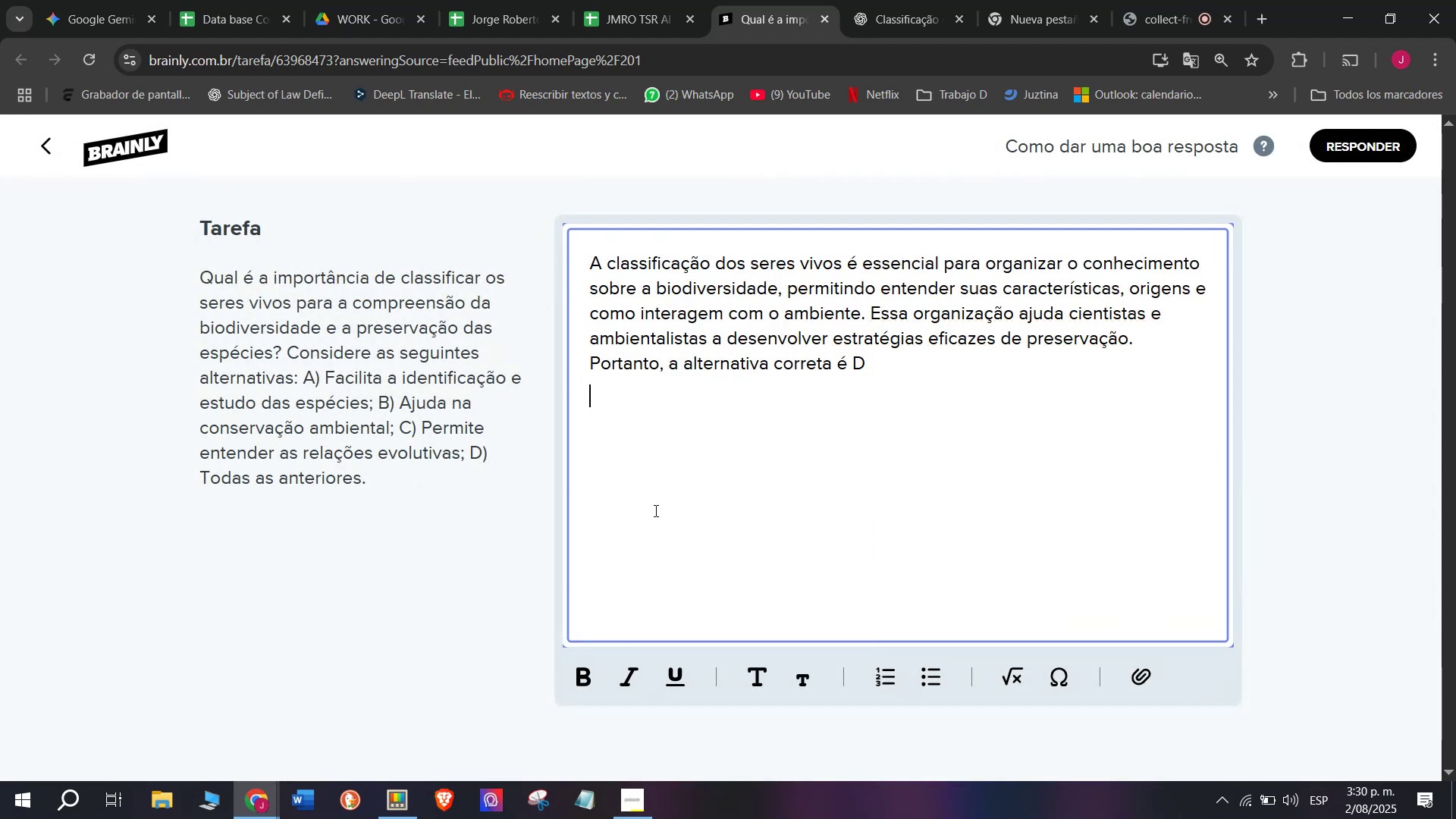 
key(Enter)
 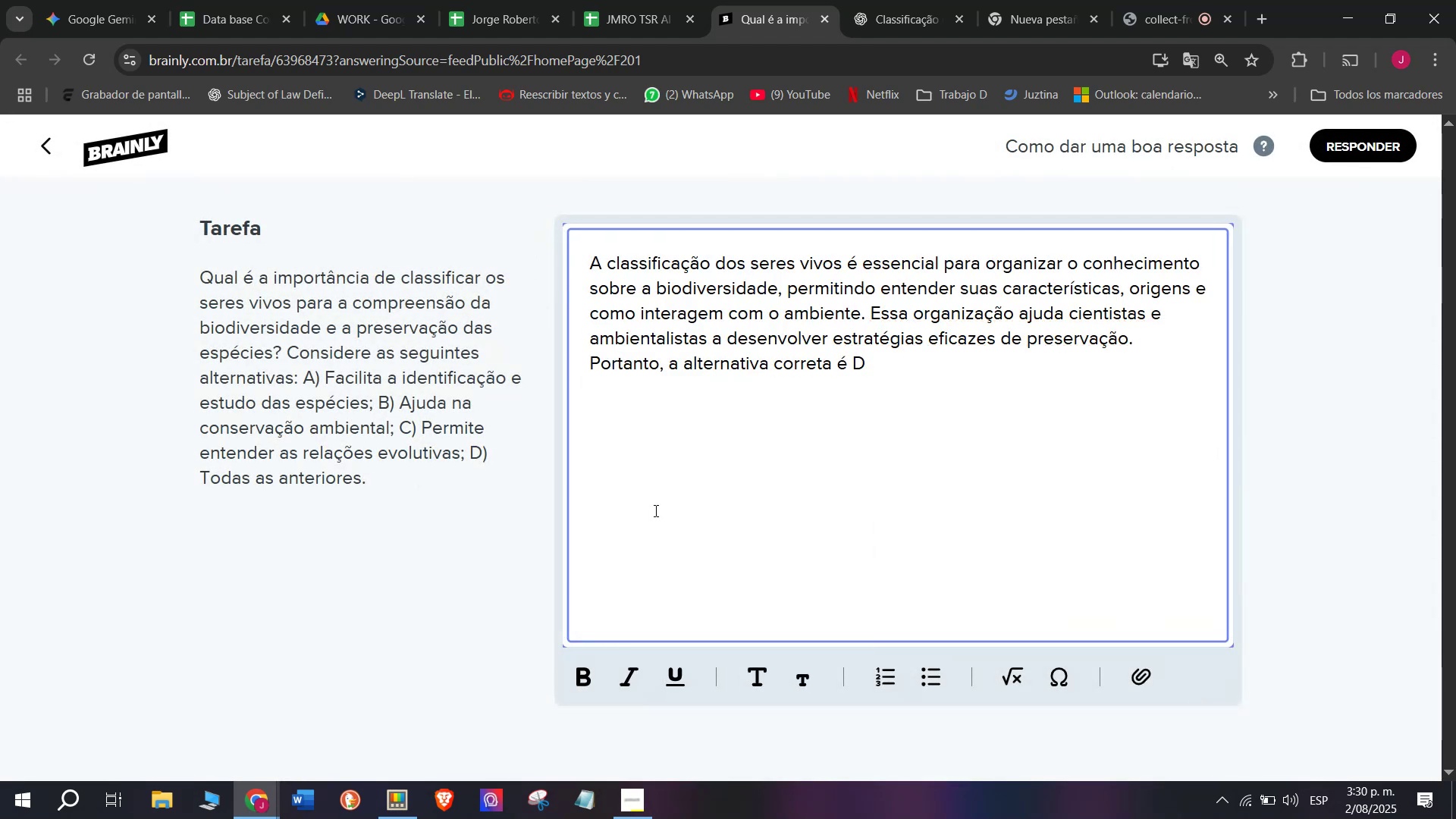 
key(Meta+MetaLeft)
 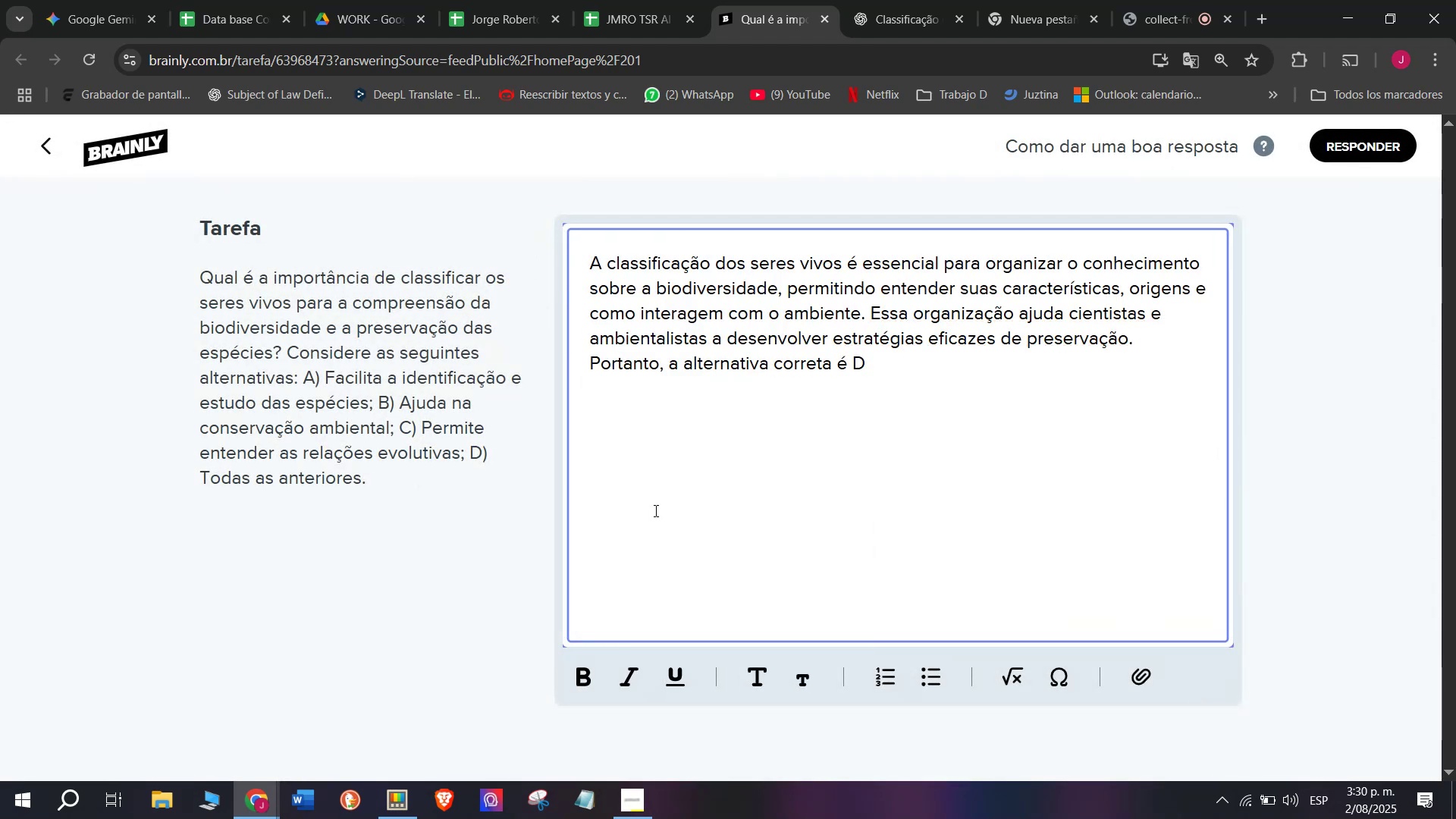 
key(Meta+V)
 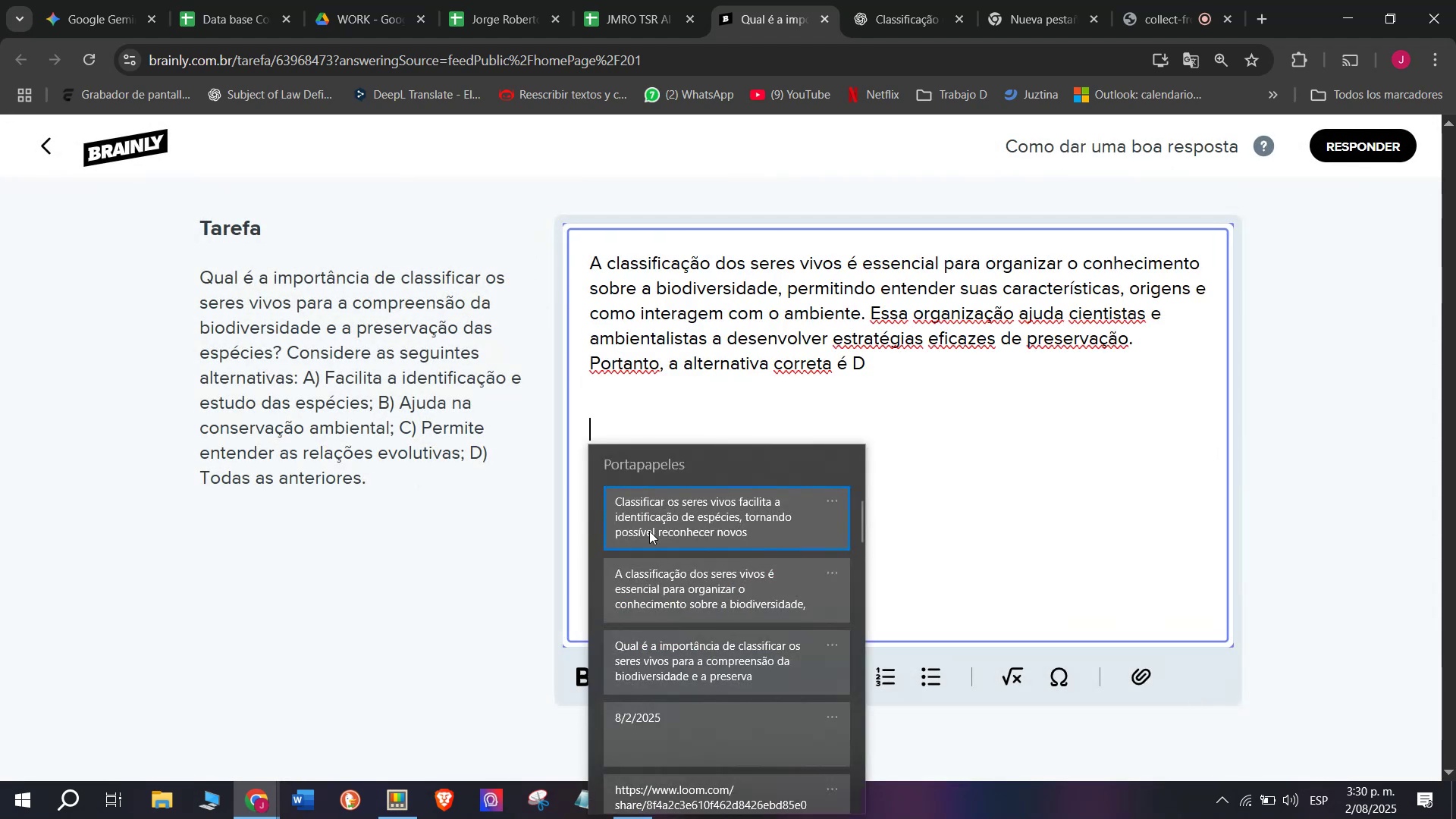 
left_click([649, 531])
 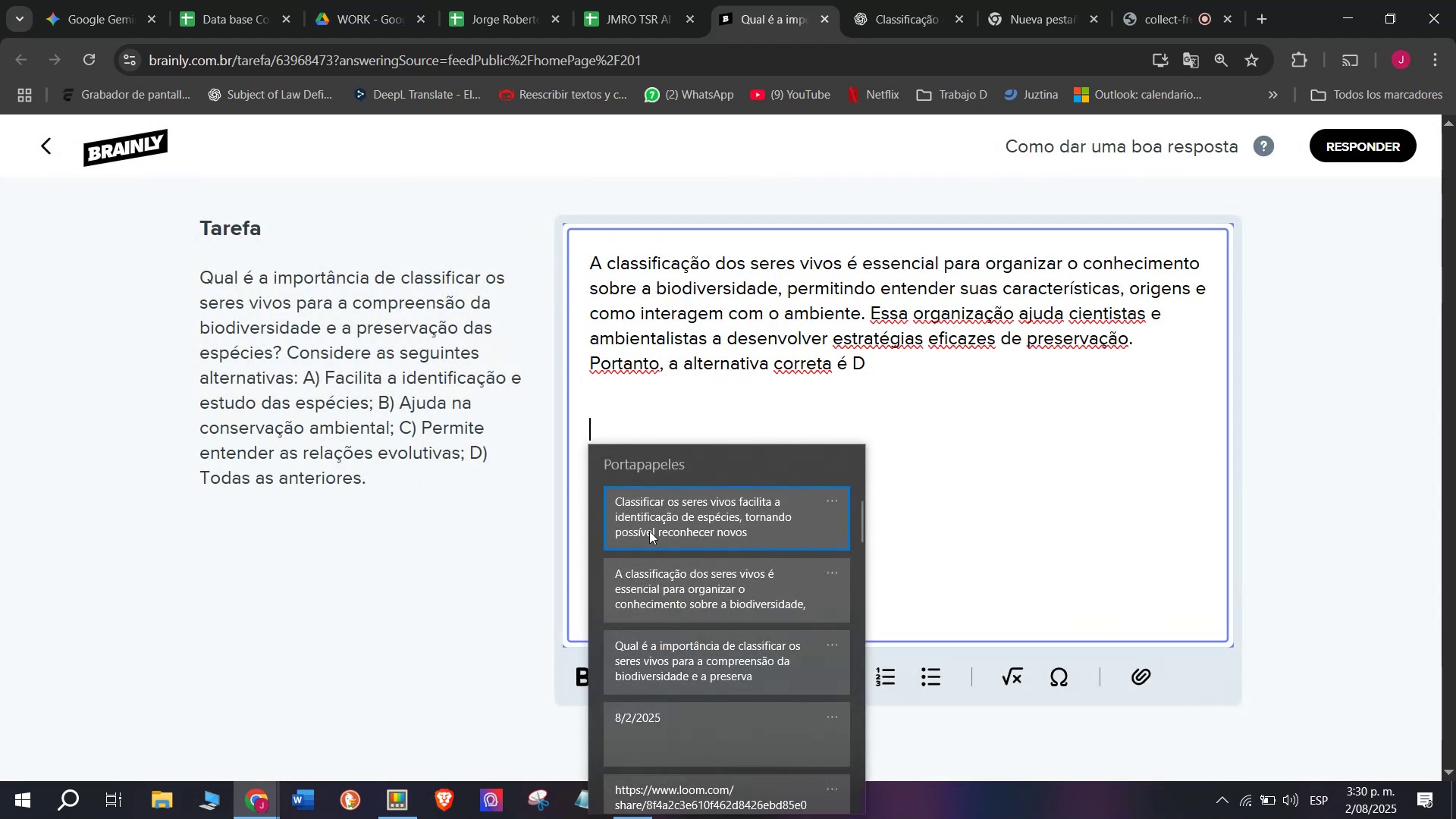 
key(Control+ControlLeft)
 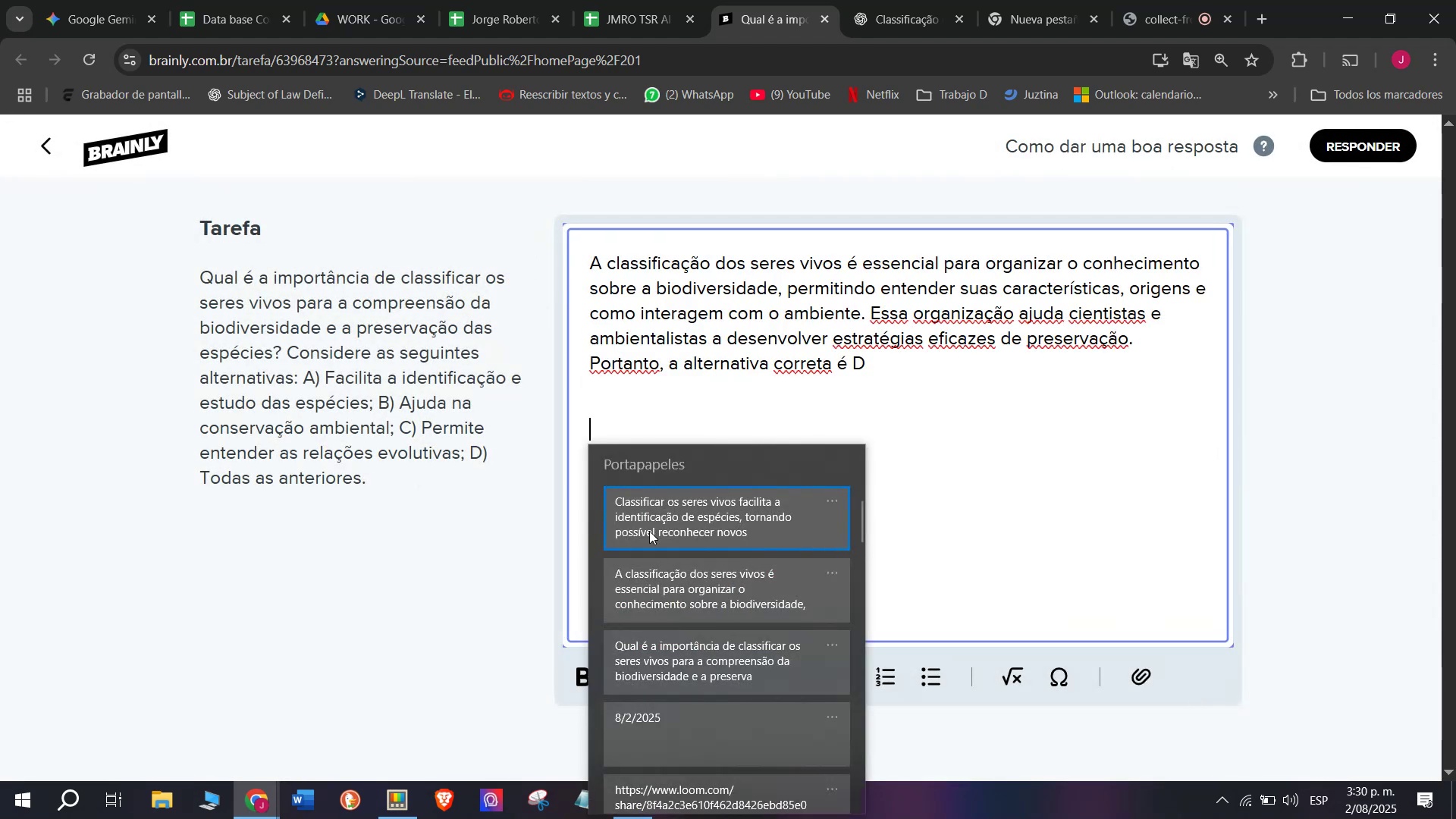 
key(Control+V)
 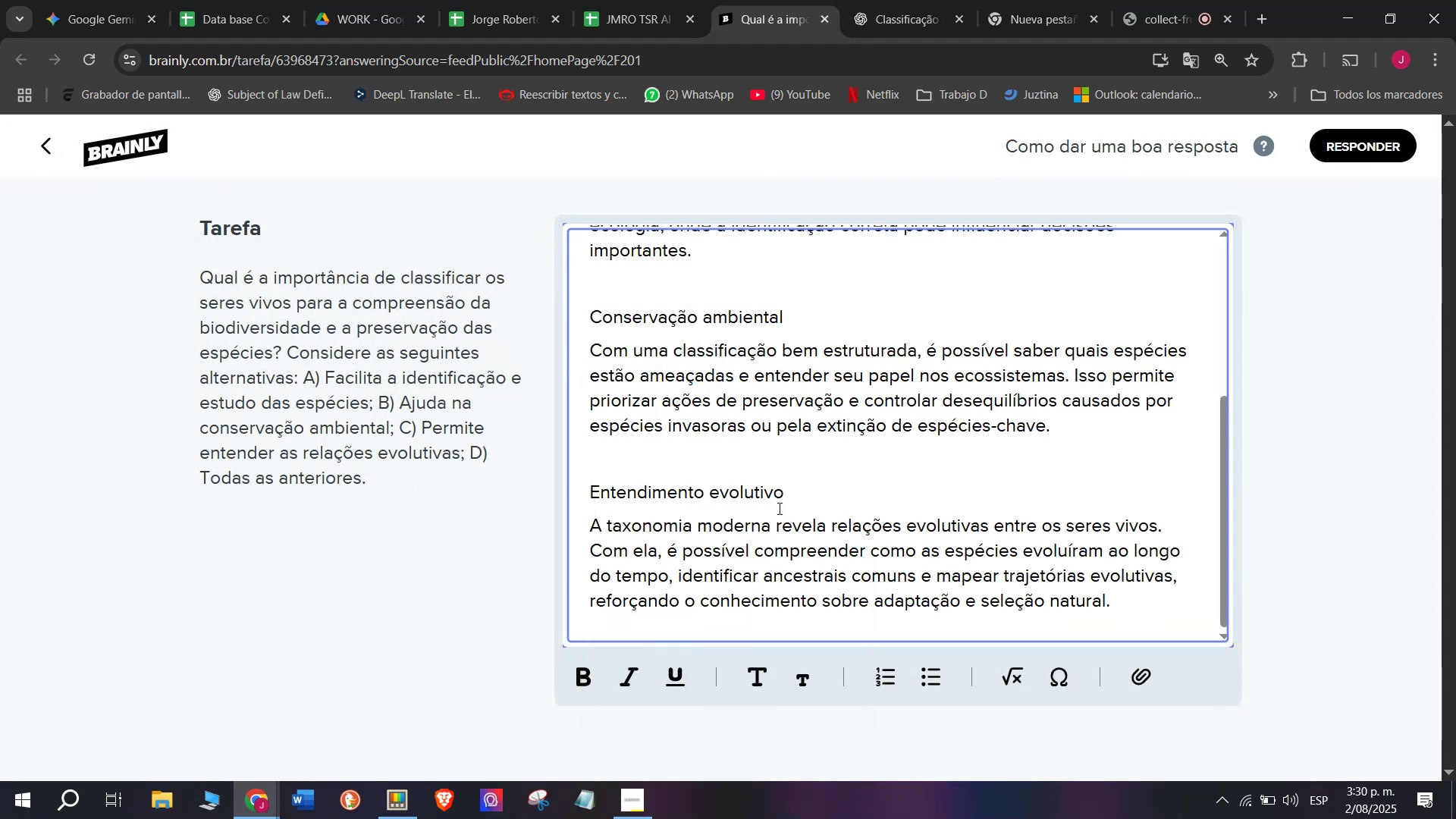 
left_click_drag(start_coordinate=[797, 501], to_coordinate=[503, 487])
 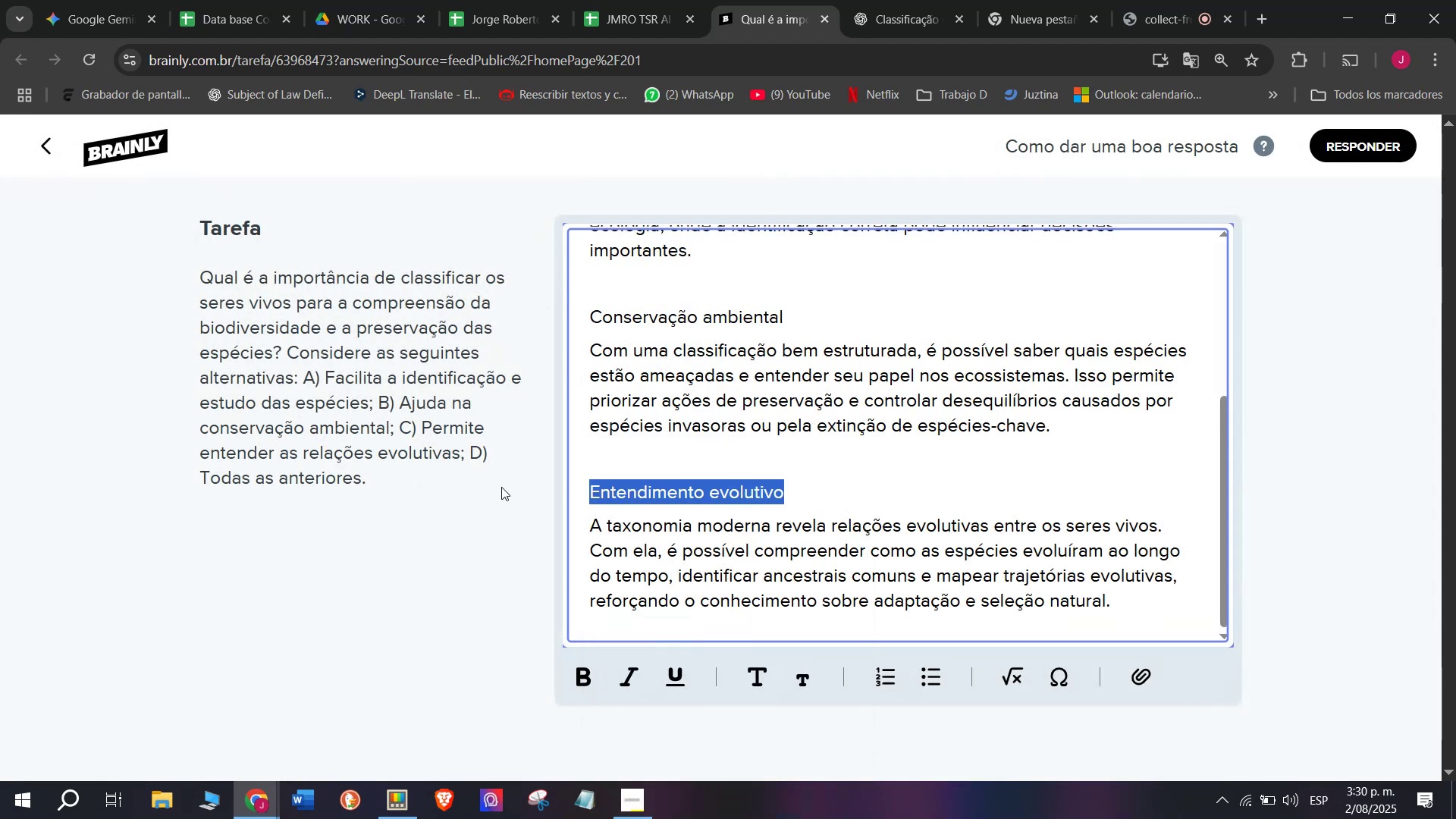 
key(Backspace)
 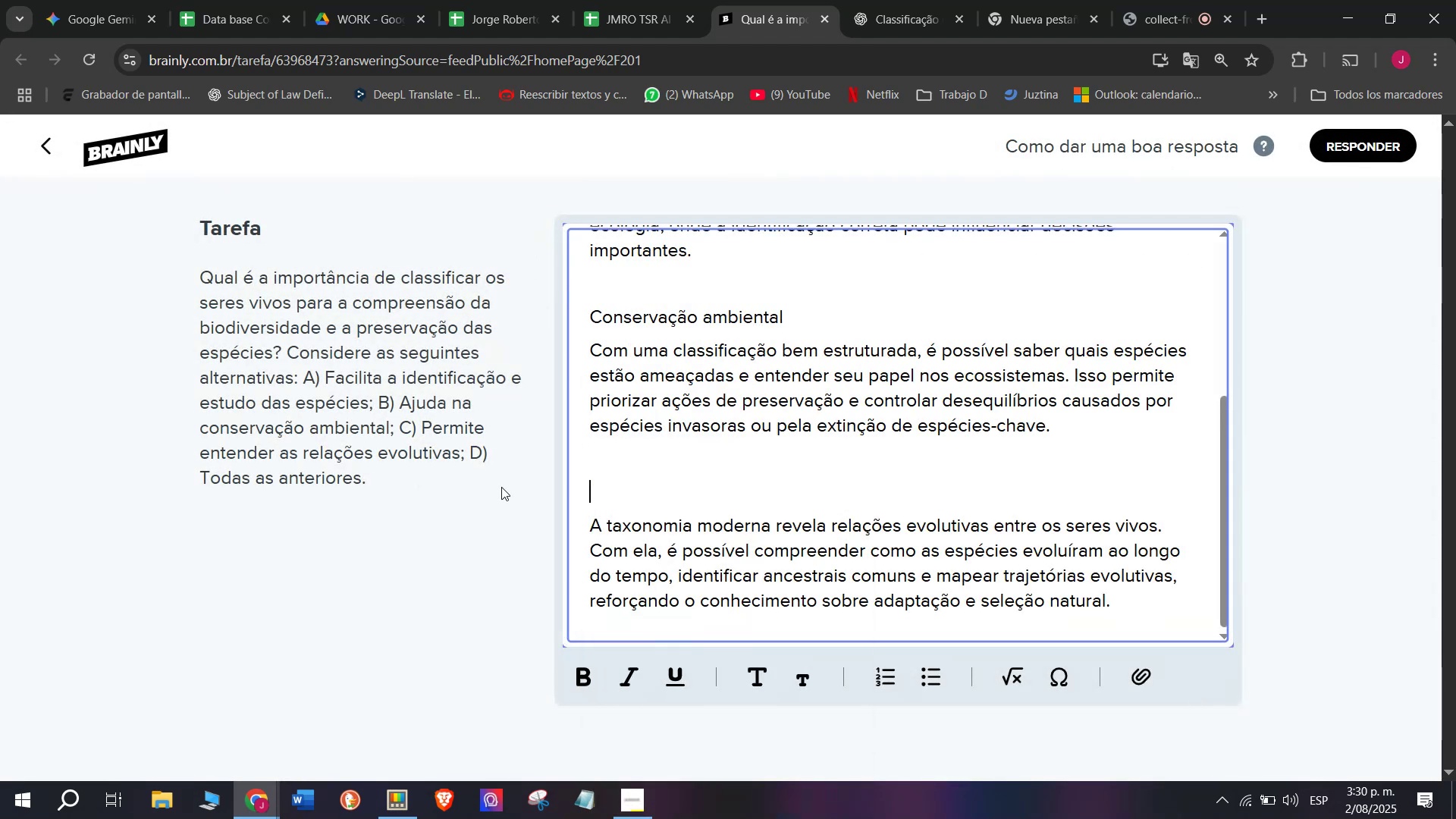 
key(Backspace)
 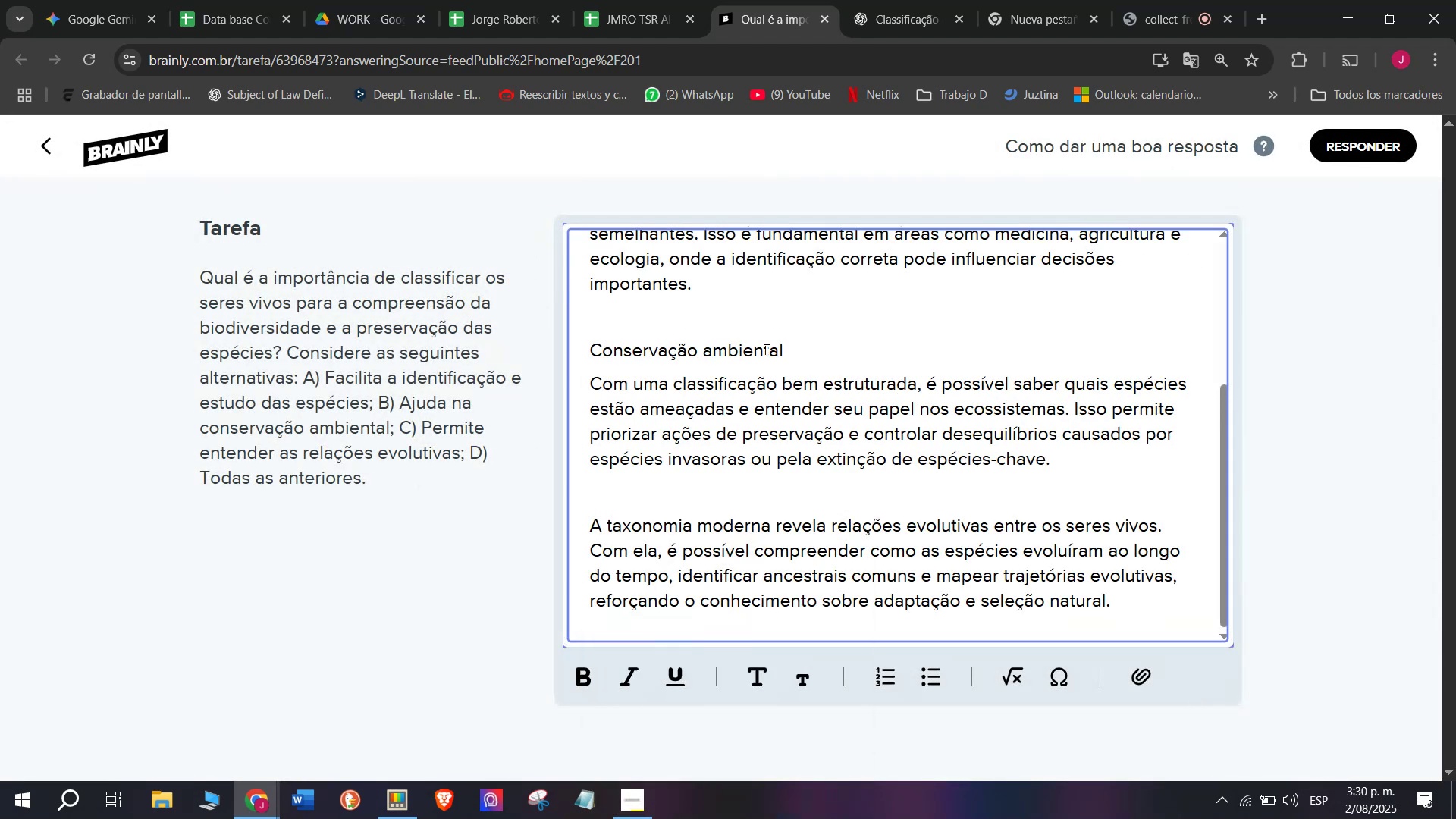 
left_click_drag(start_coordinate=[810, 350], to_coordinate=[467, 344])
 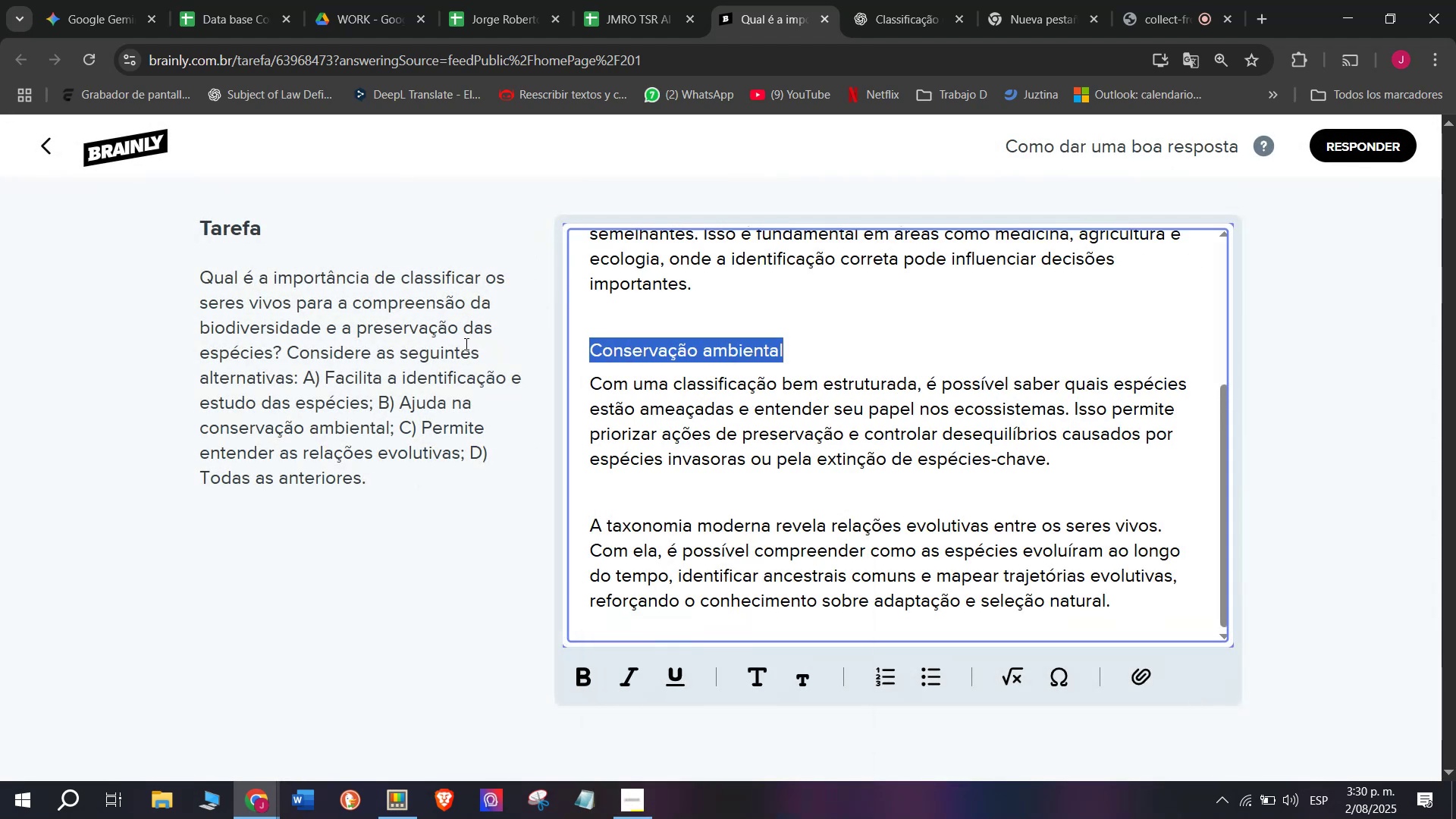 
key(Backspace)
 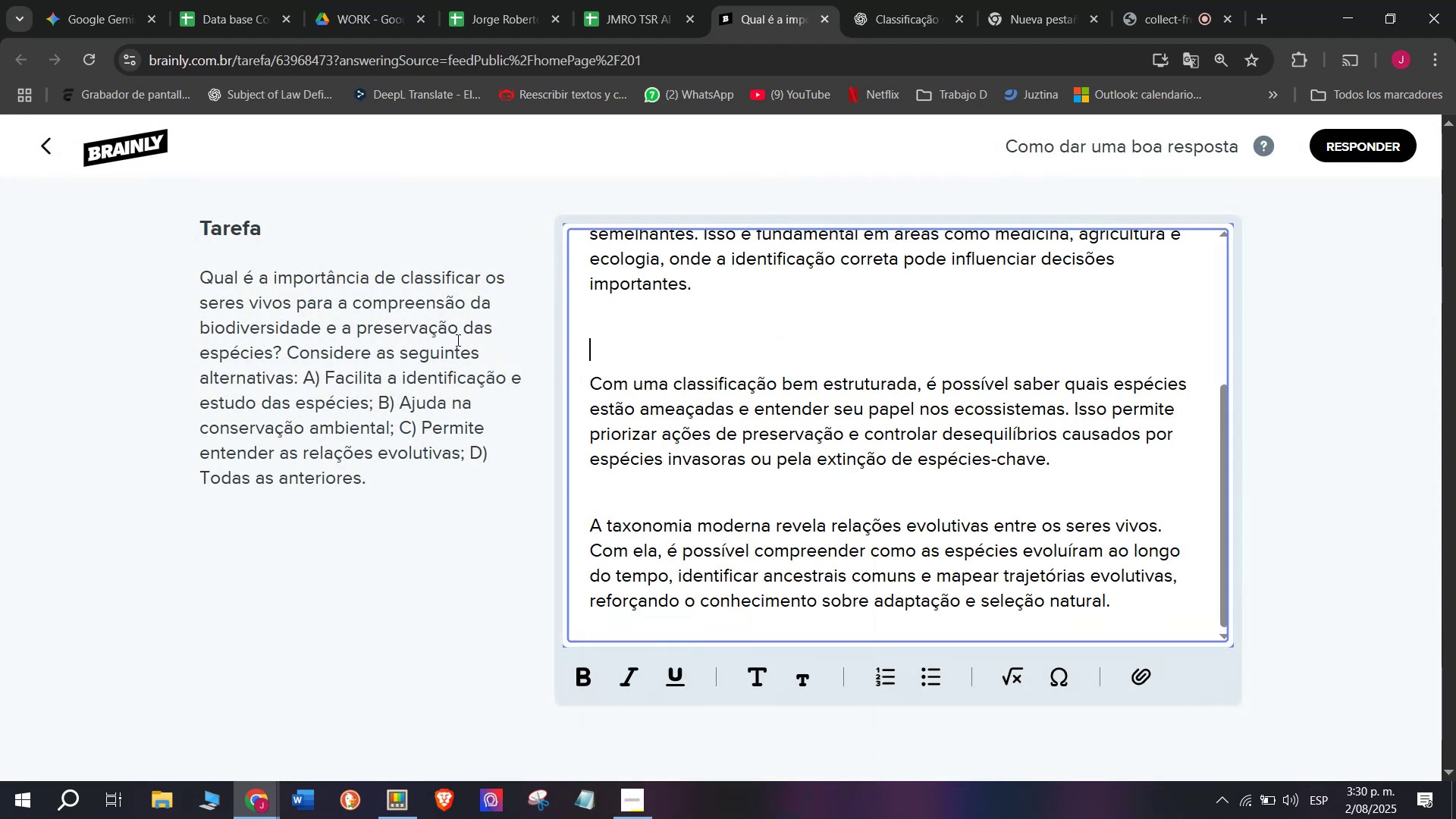 
key(Backspace)
 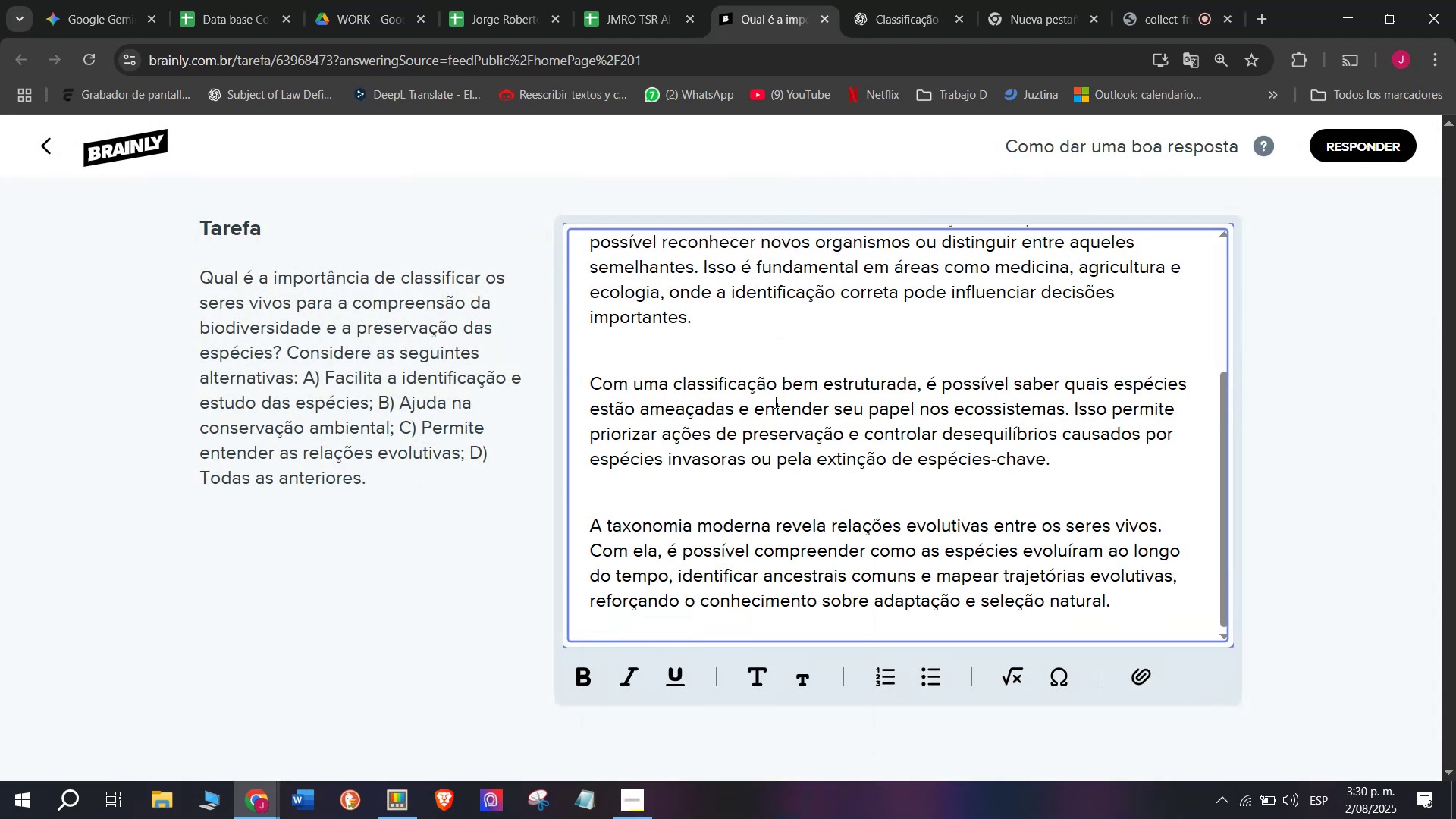 
scroll: coordinate [774, 402], scroll_direction: up, amount: 3.0
 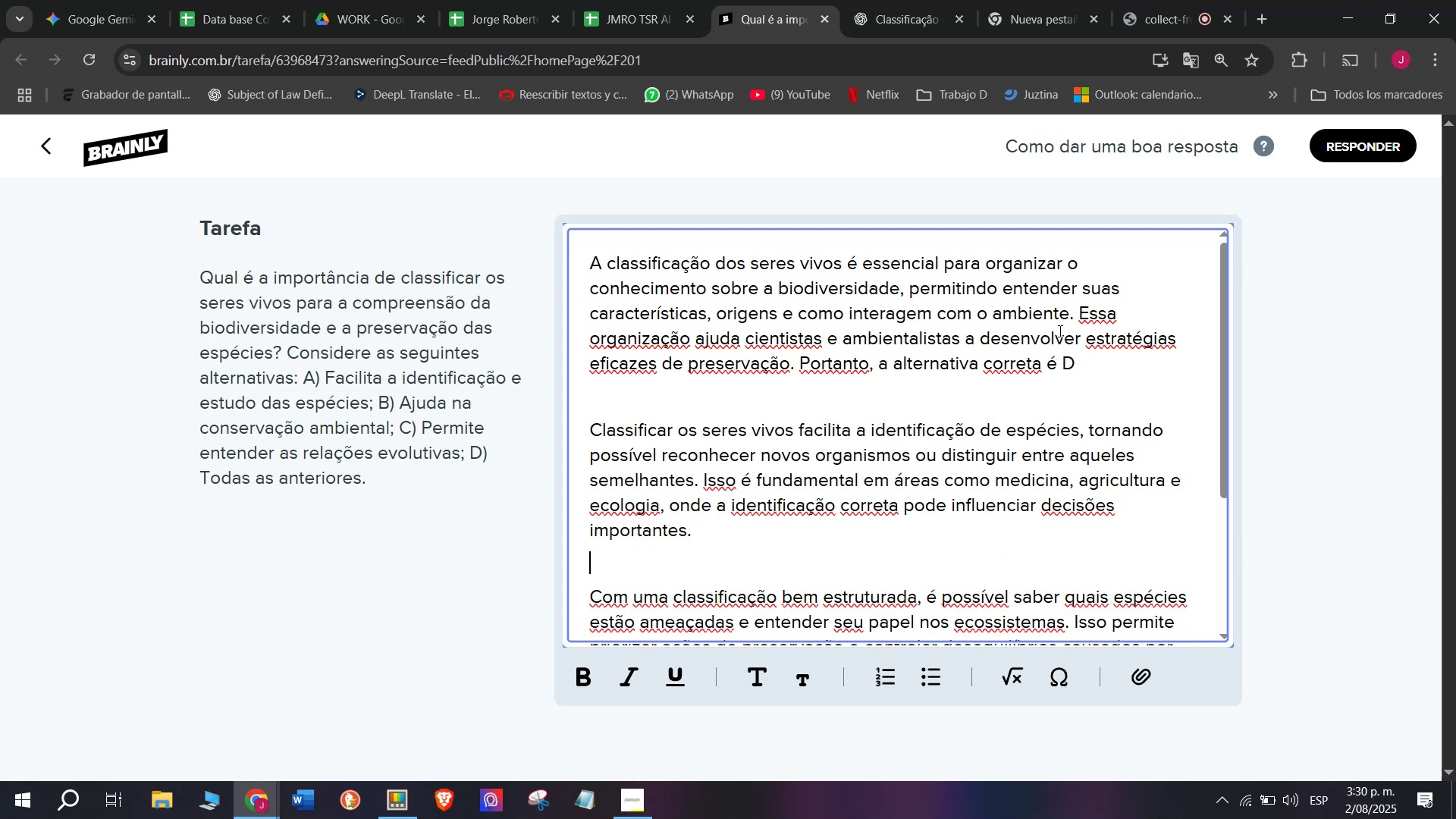 
left_click_drag(start_coordinate=[1078, 314], to_coordinate=[795, 354])
 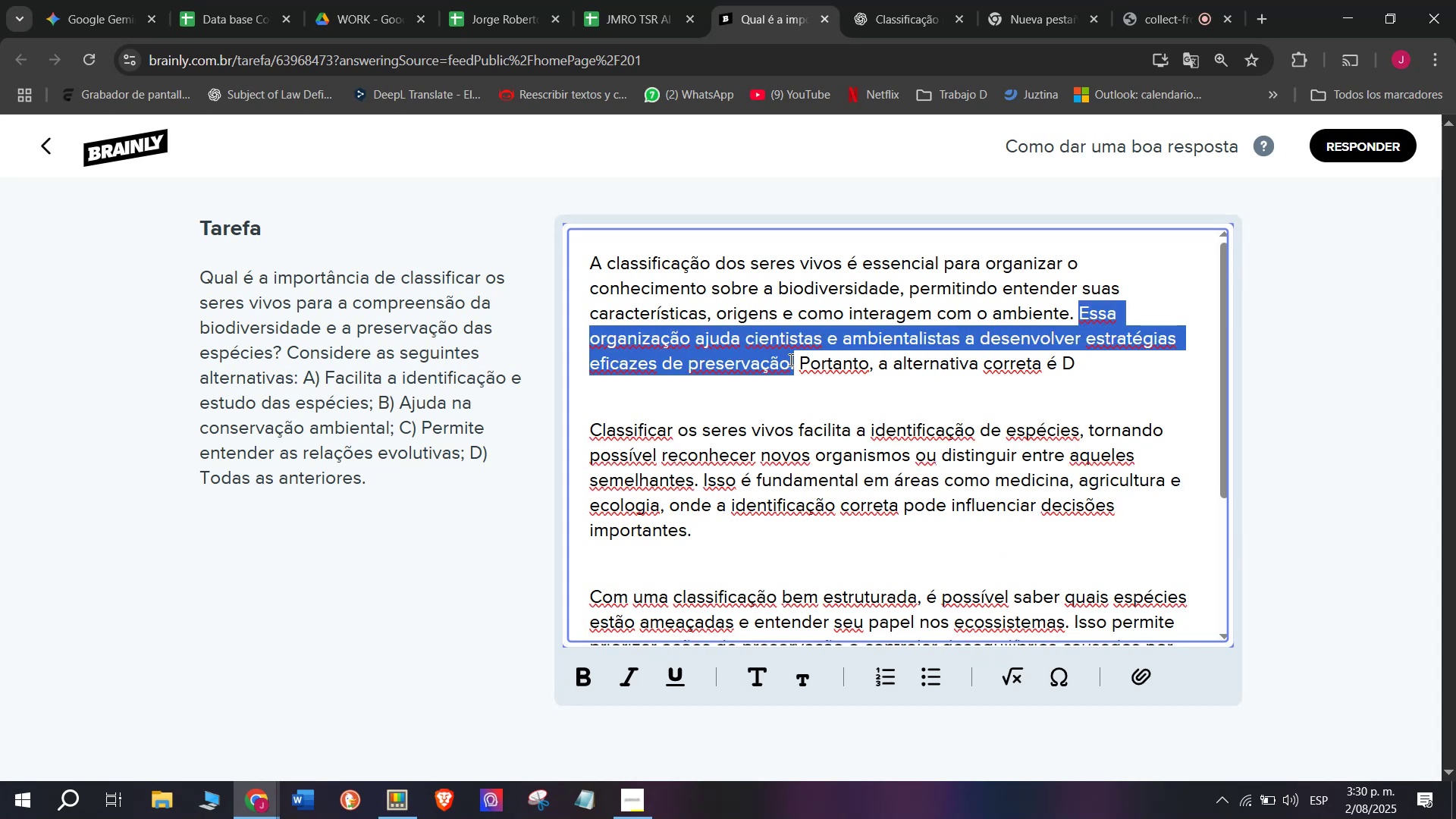 
key(Backspace)
 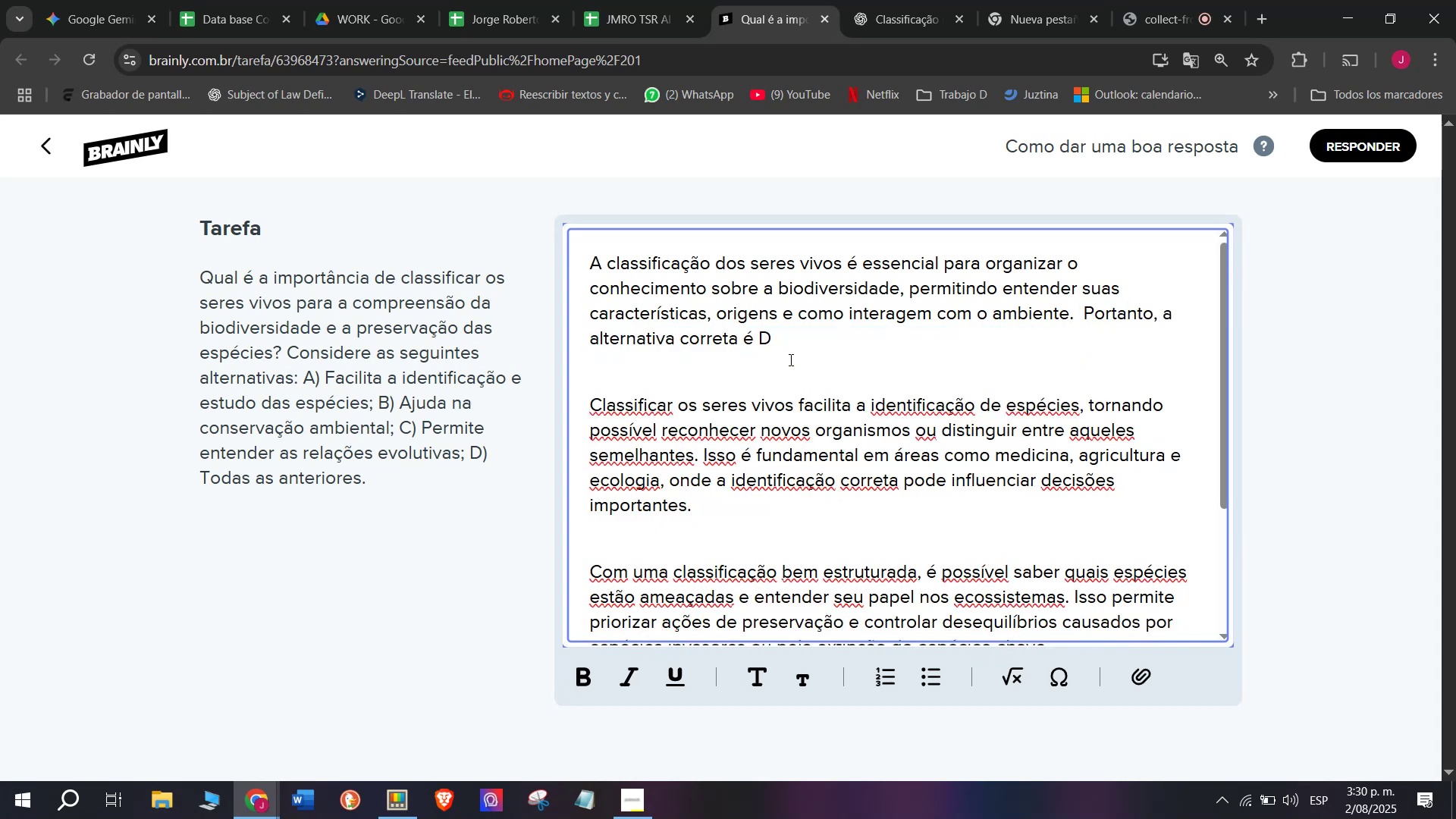 
key(Backspace)
 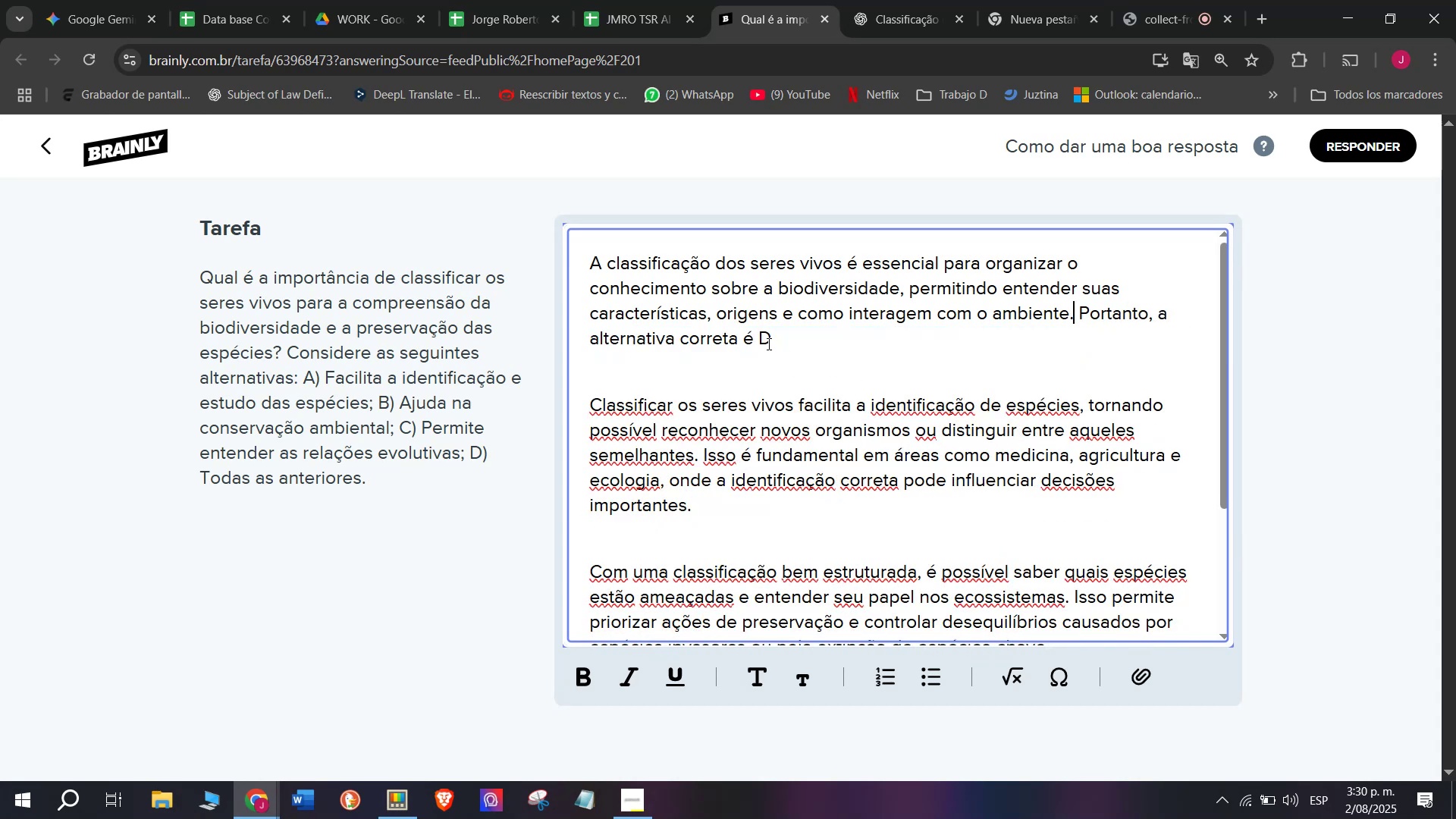 
left_click([770, 338])
 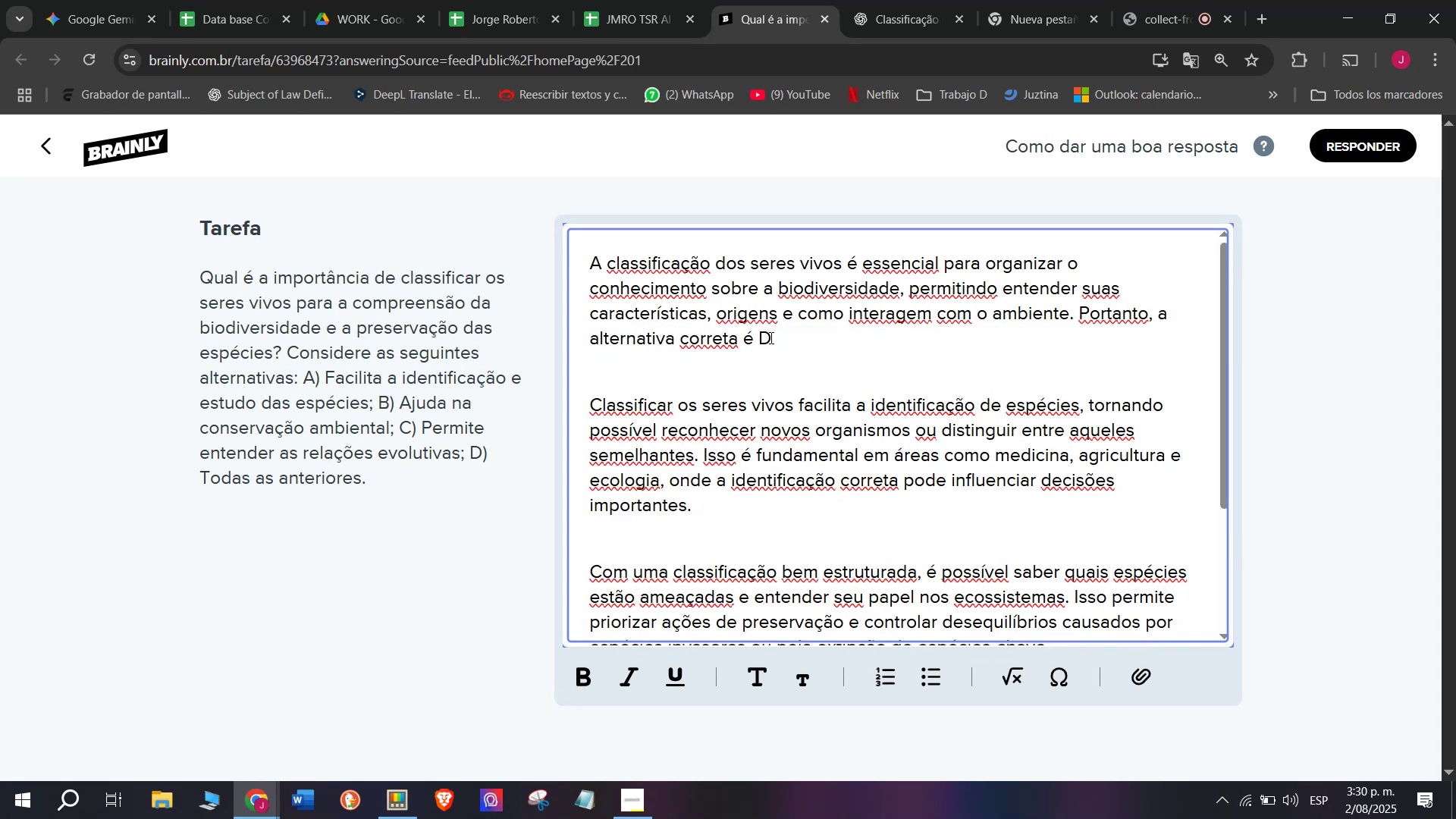 
key(Period)
 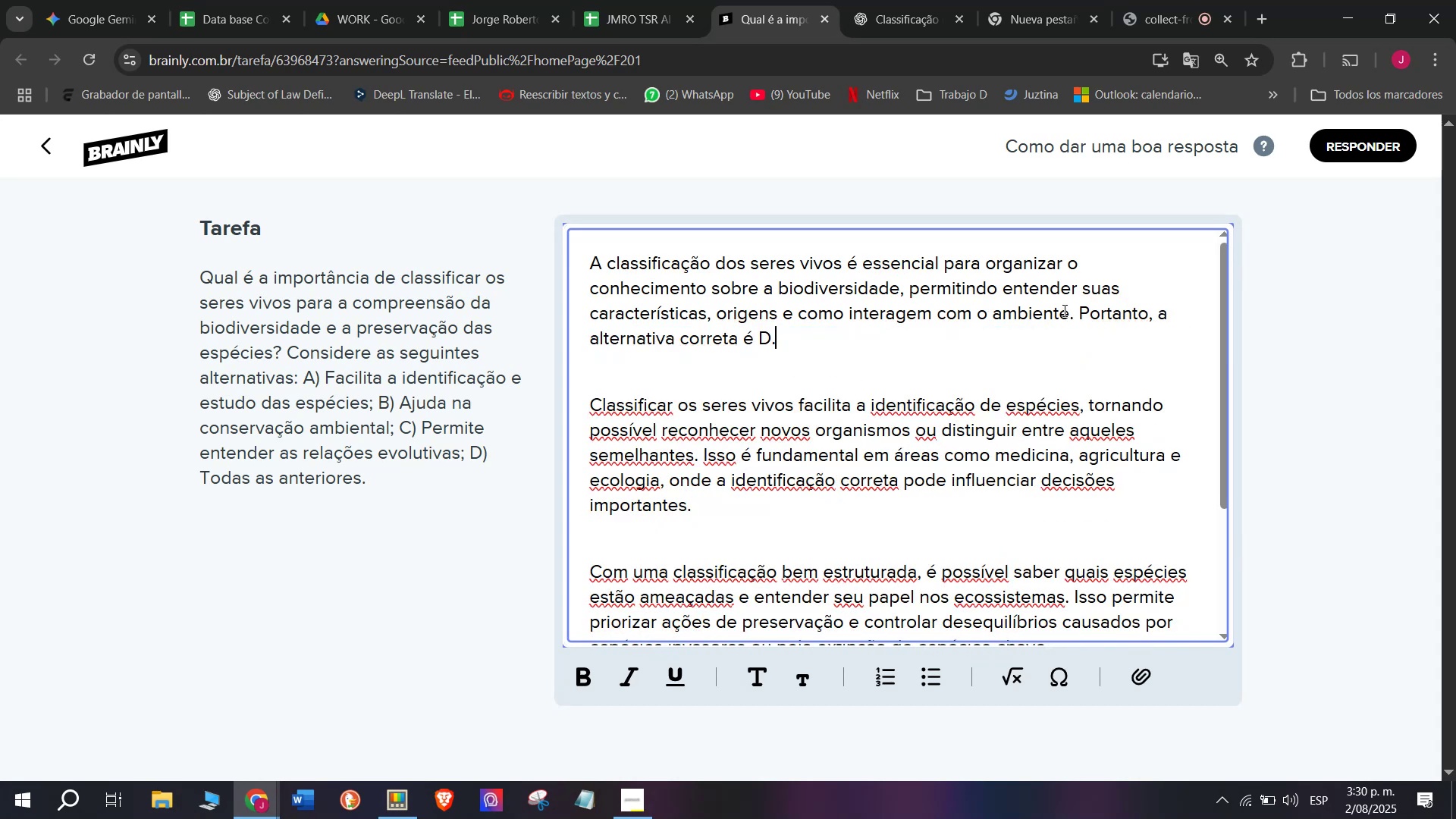 
left_click_drag(start_coordinate=[1079, 306], to_coordinate=[1086, 345])
 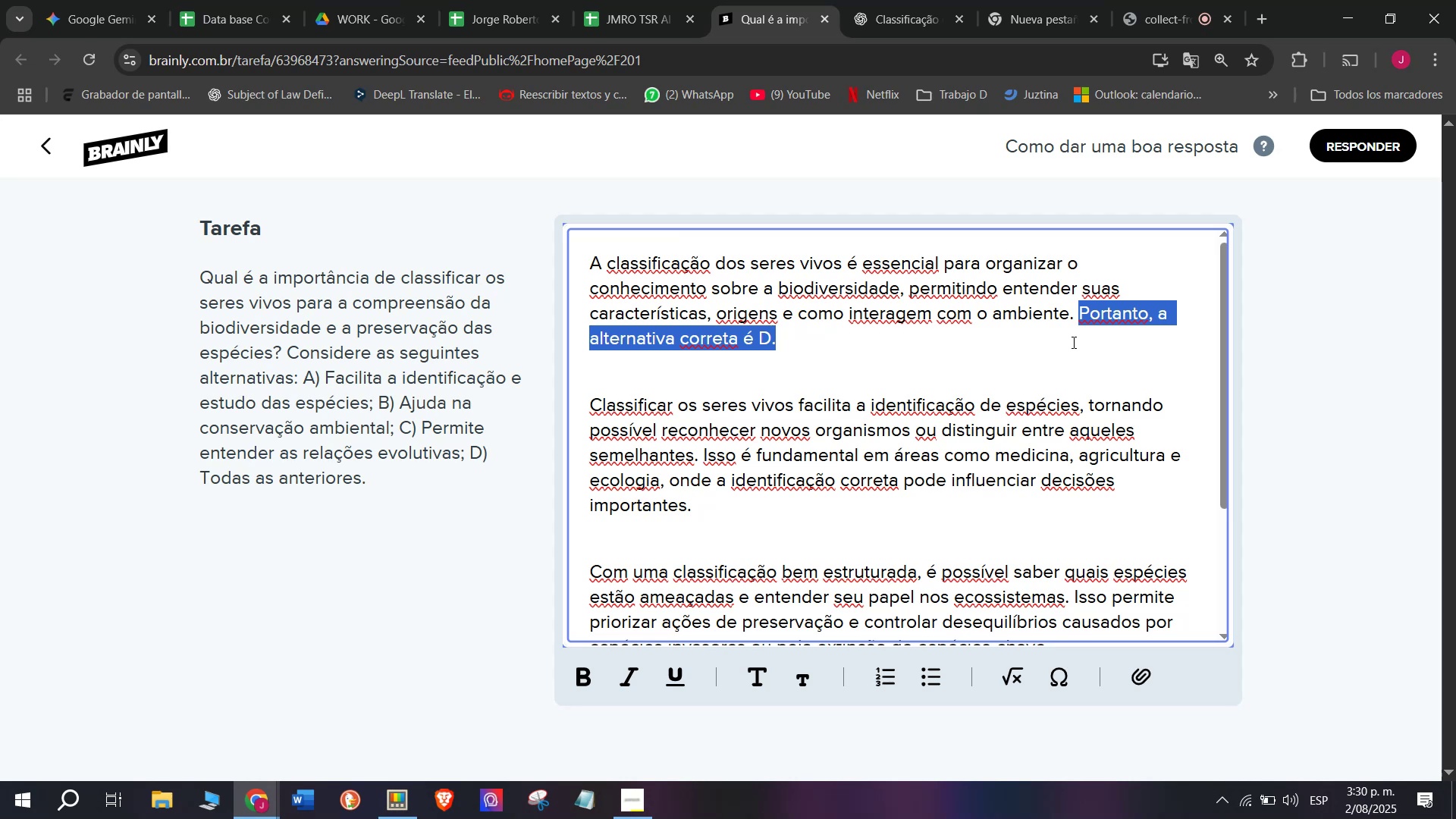 
key(Control+B)
 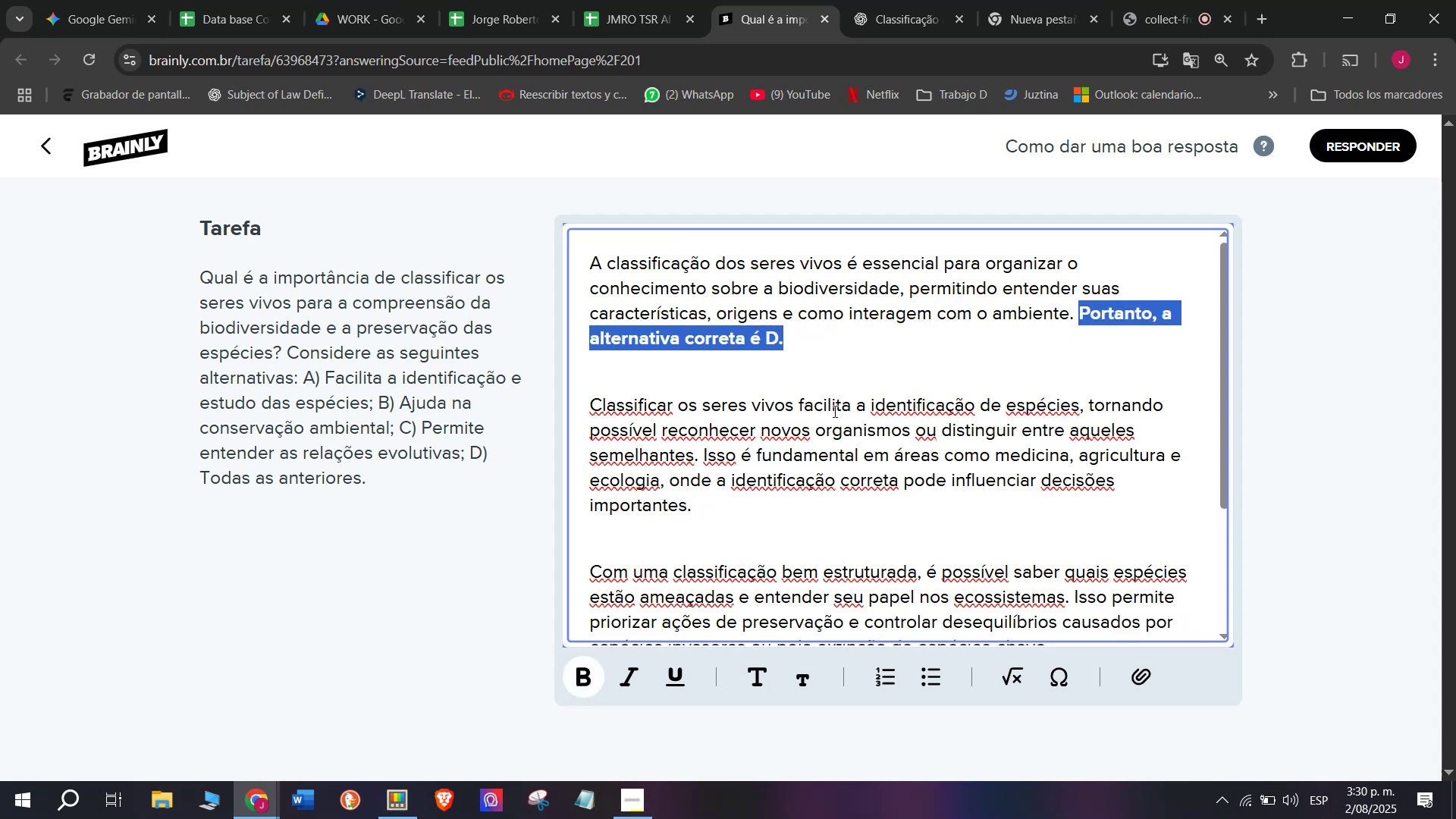 
left_click([833, 411])
 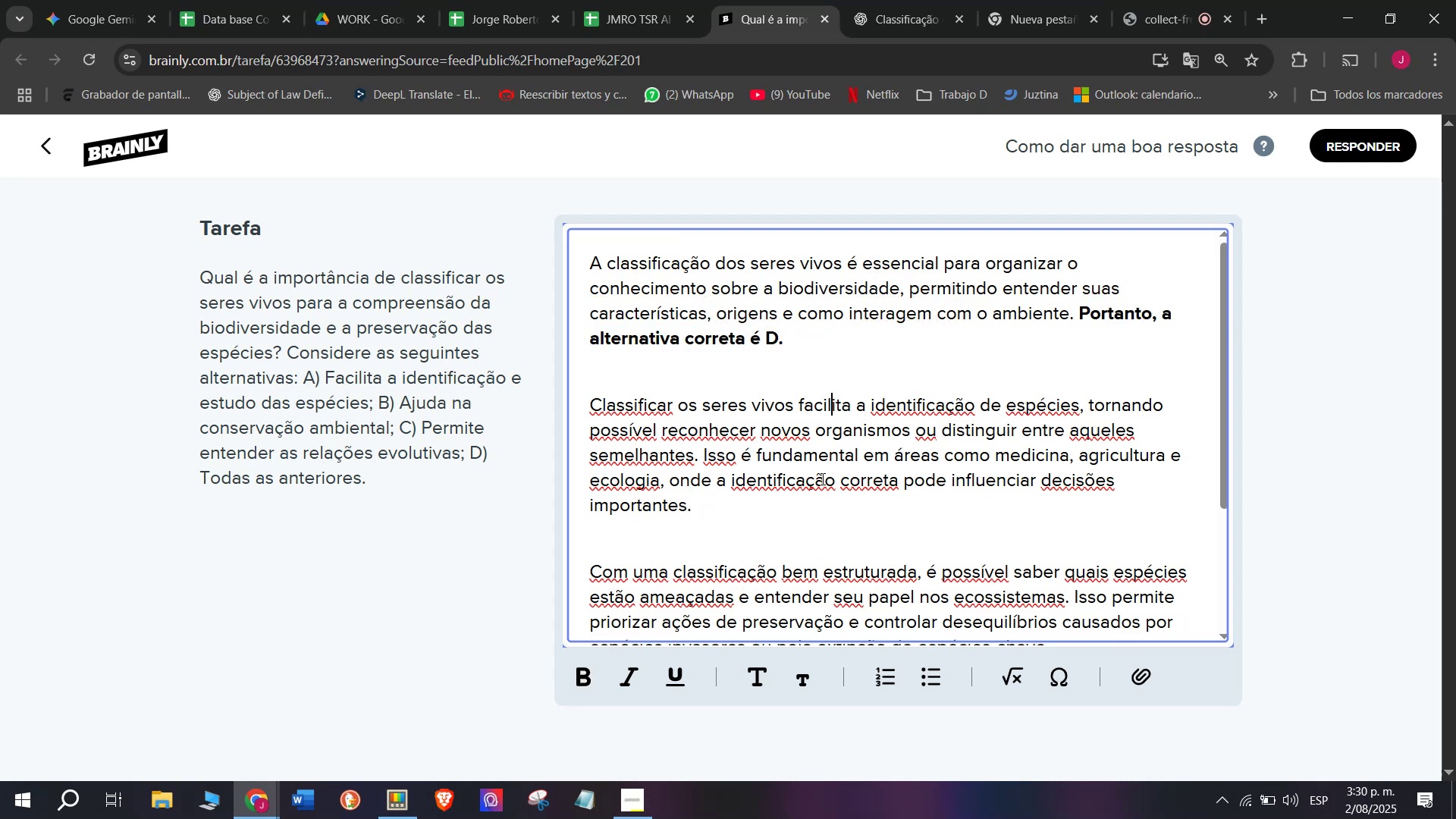 
scroll: coordinate [824, 490], scroll_direction: down, amount: 4.0
 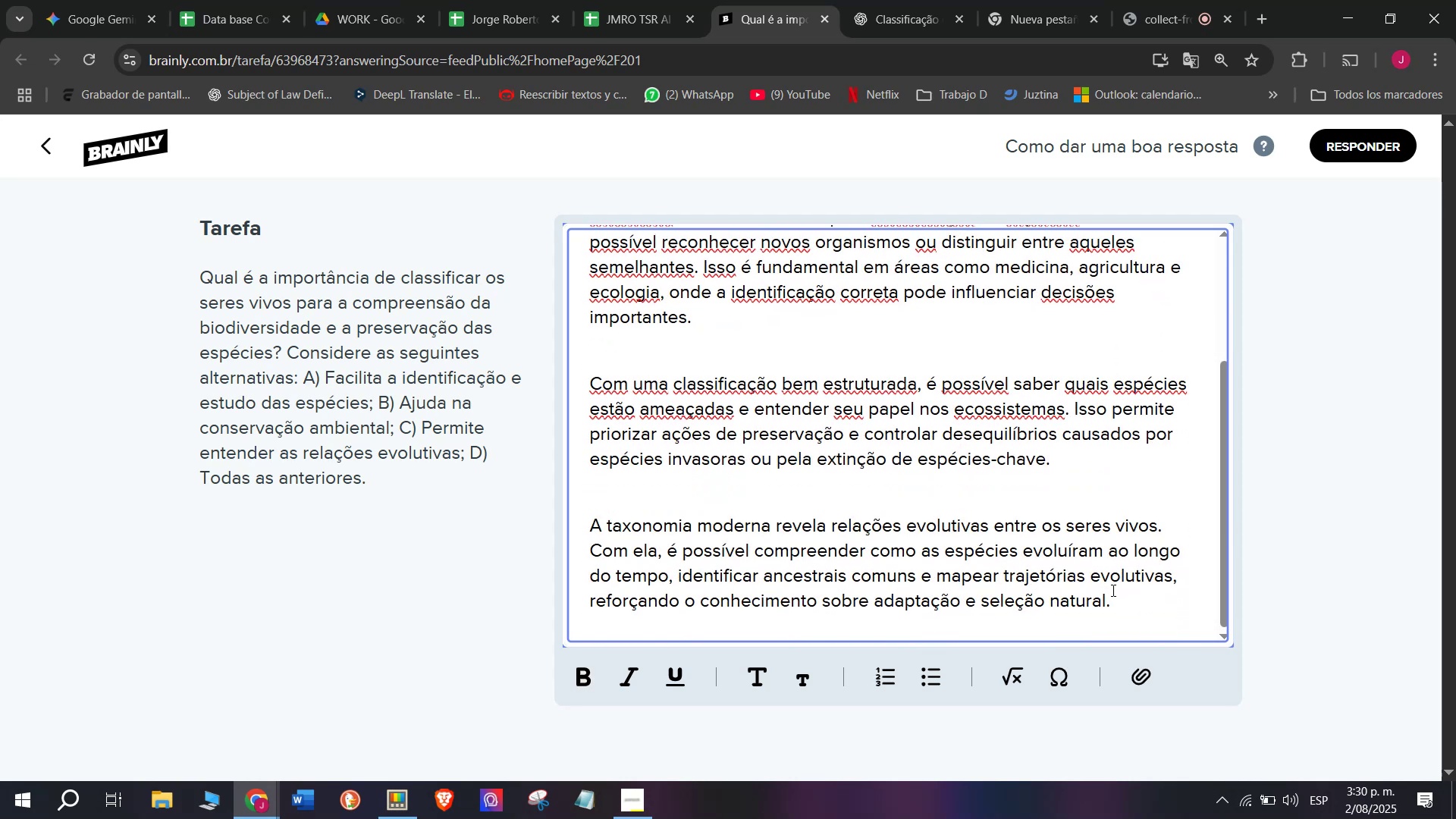 
left_click_drag(start_coordinate=[1125, 592], to_coordinate=[435, 141])
 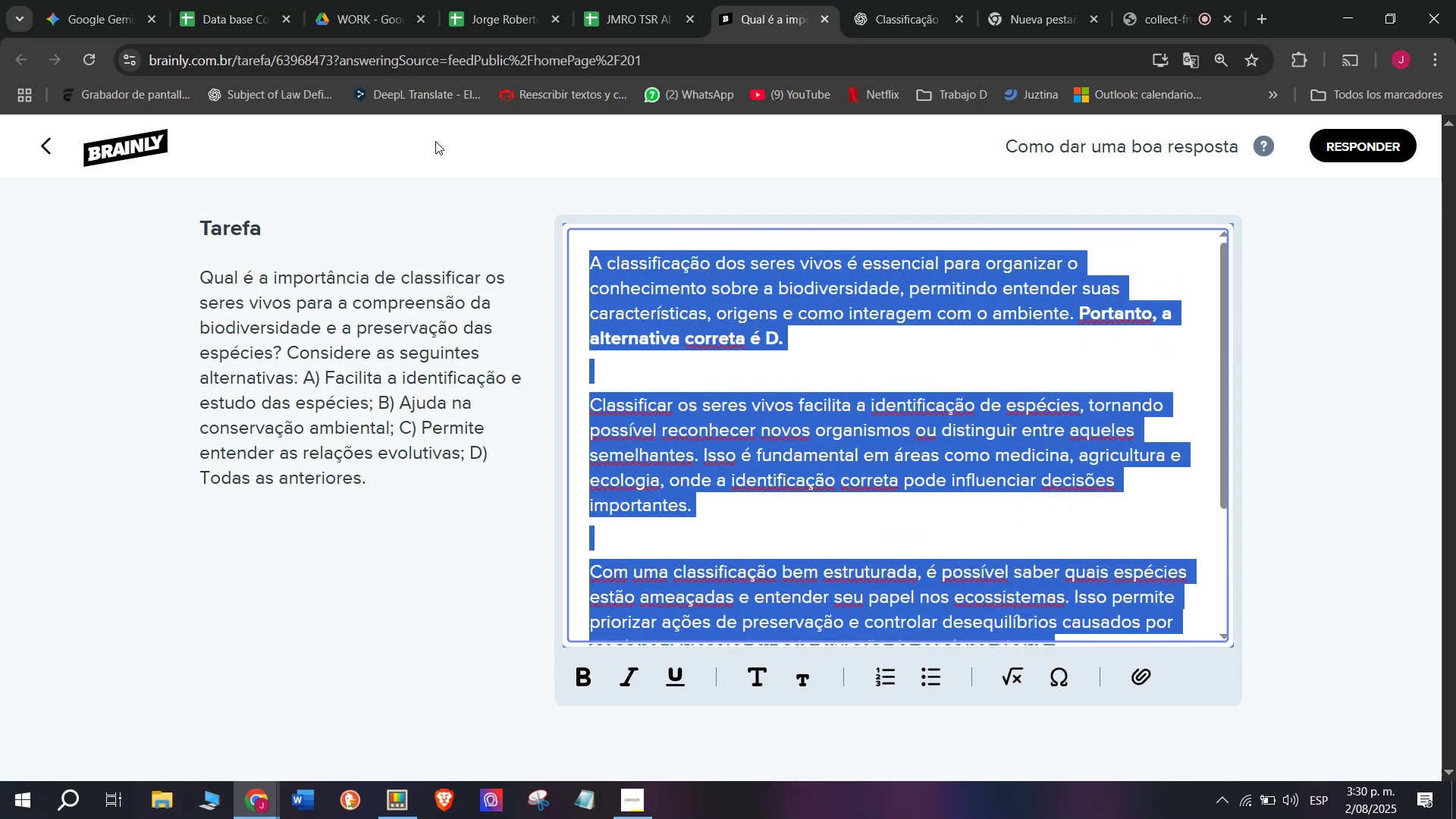 
key(Control+C)
 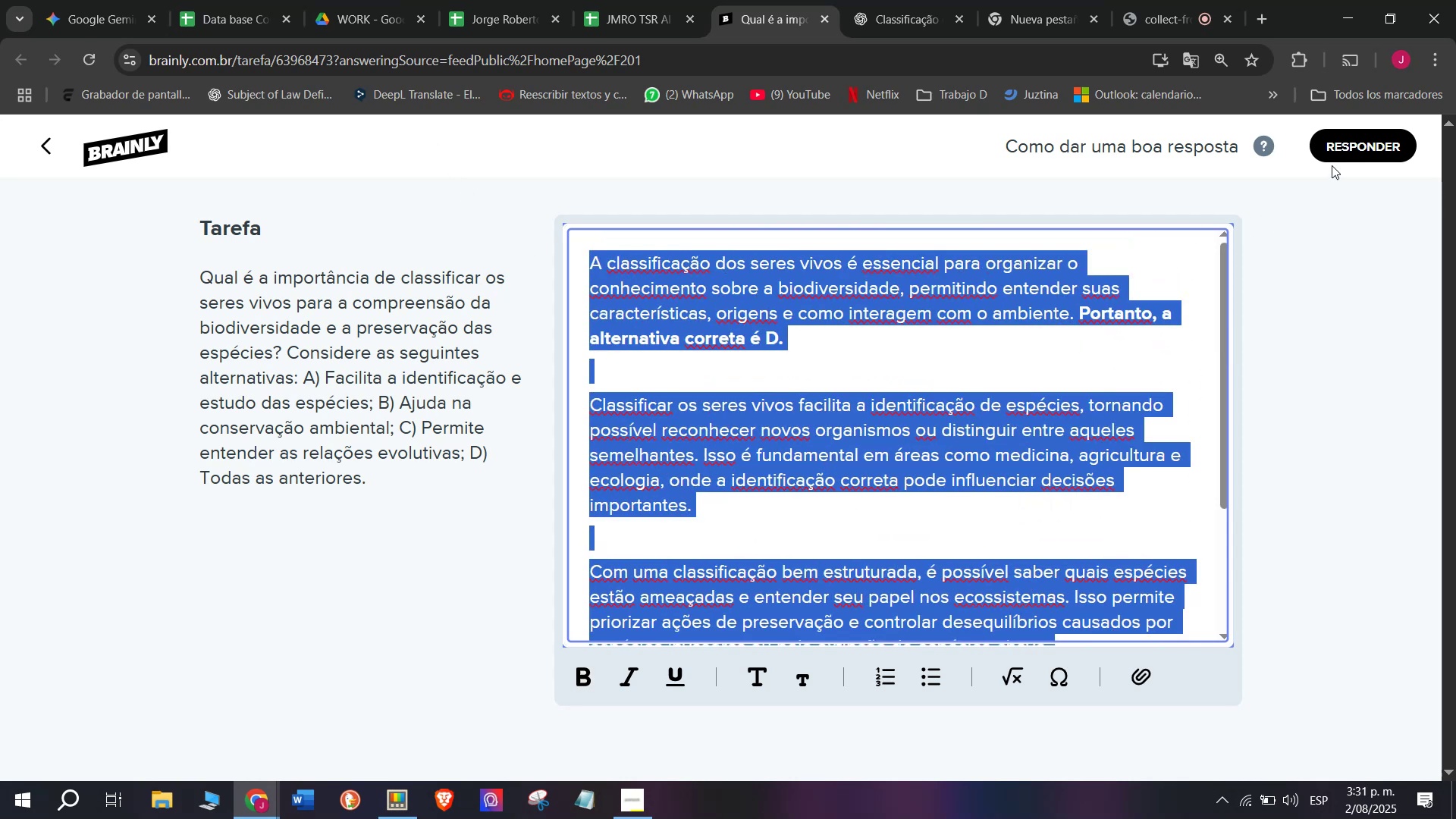 
left_click([1343, 142])
 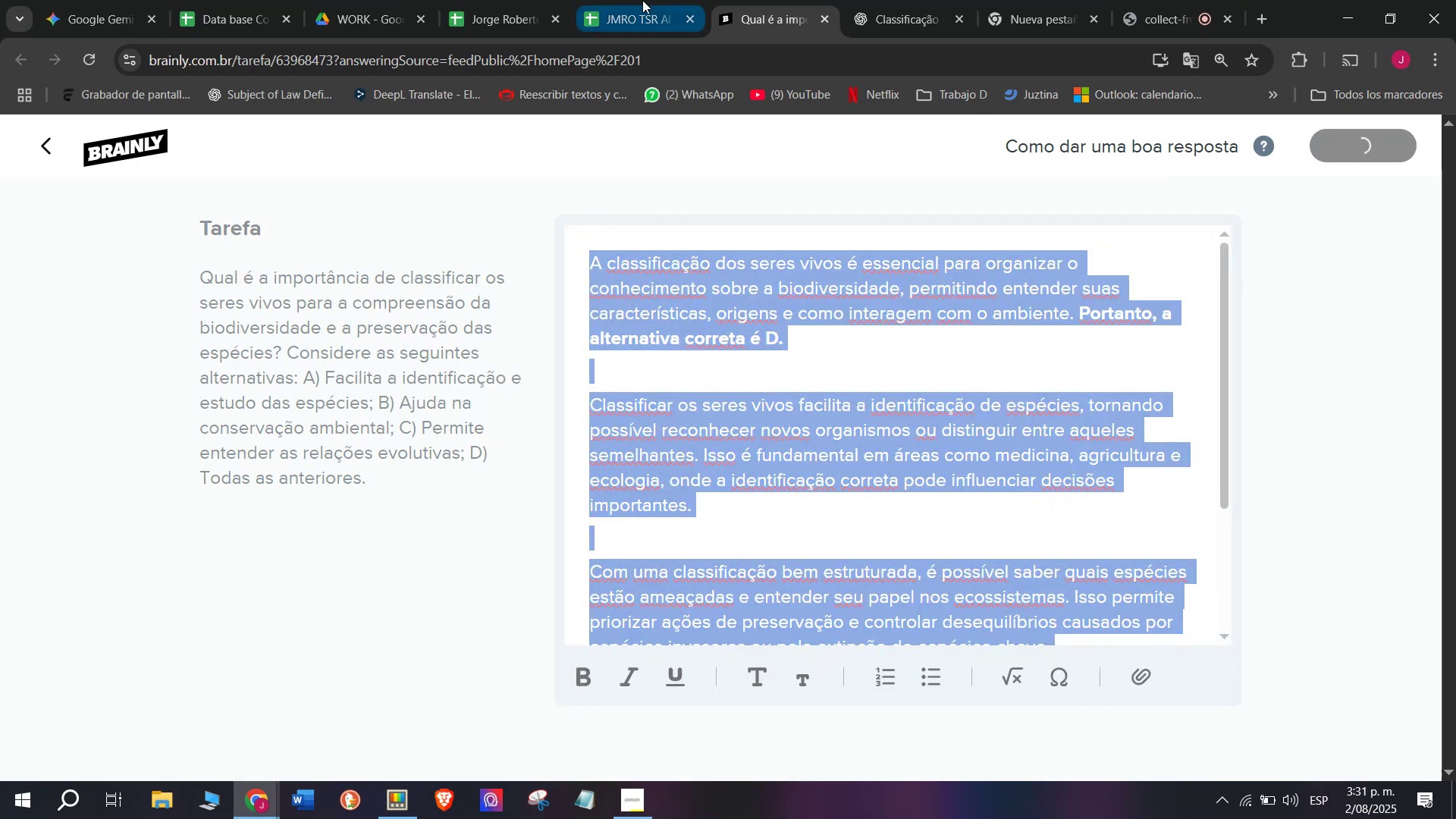 
left_click([642, 0])
 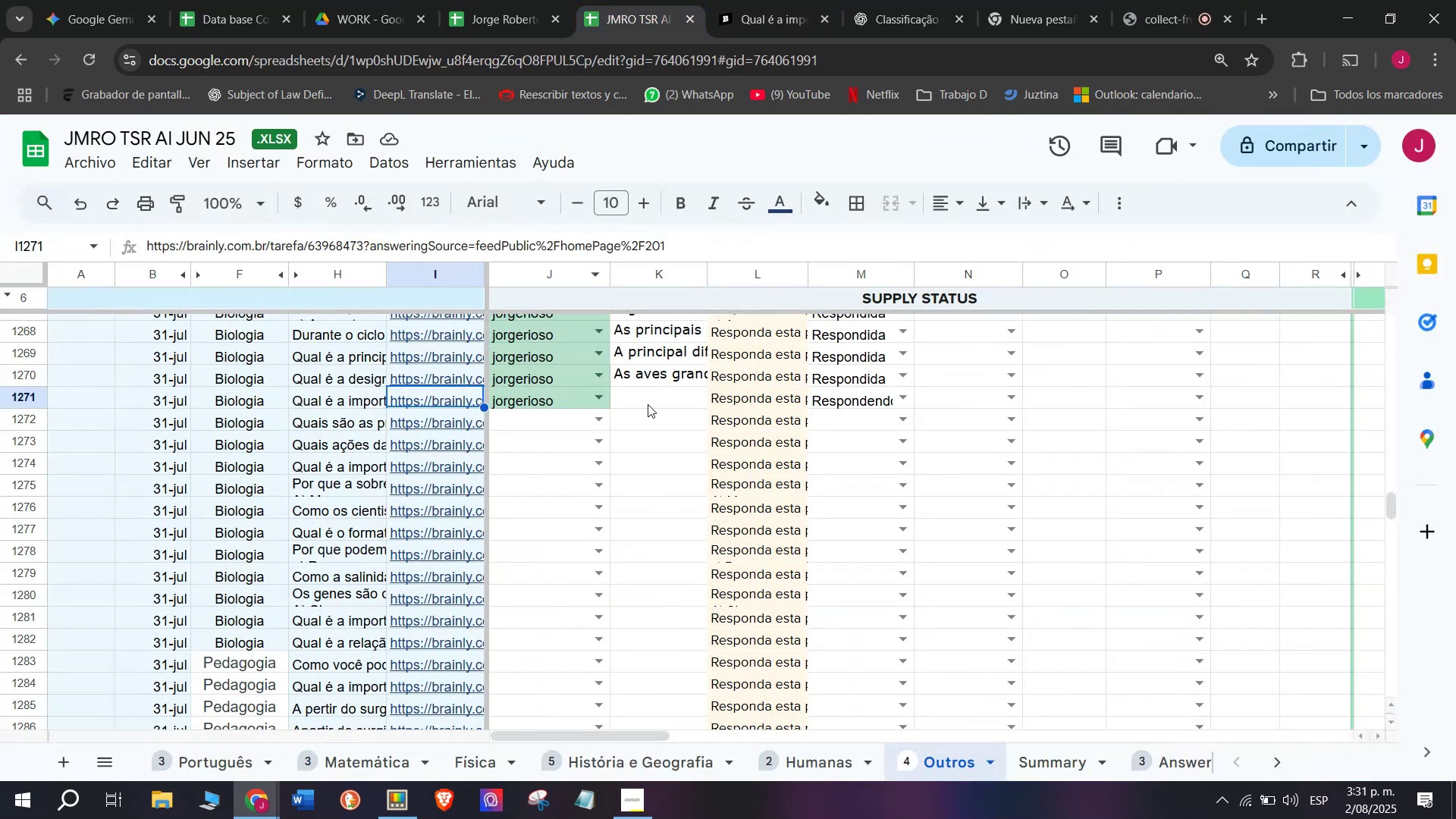 
double_click([648, 403])
 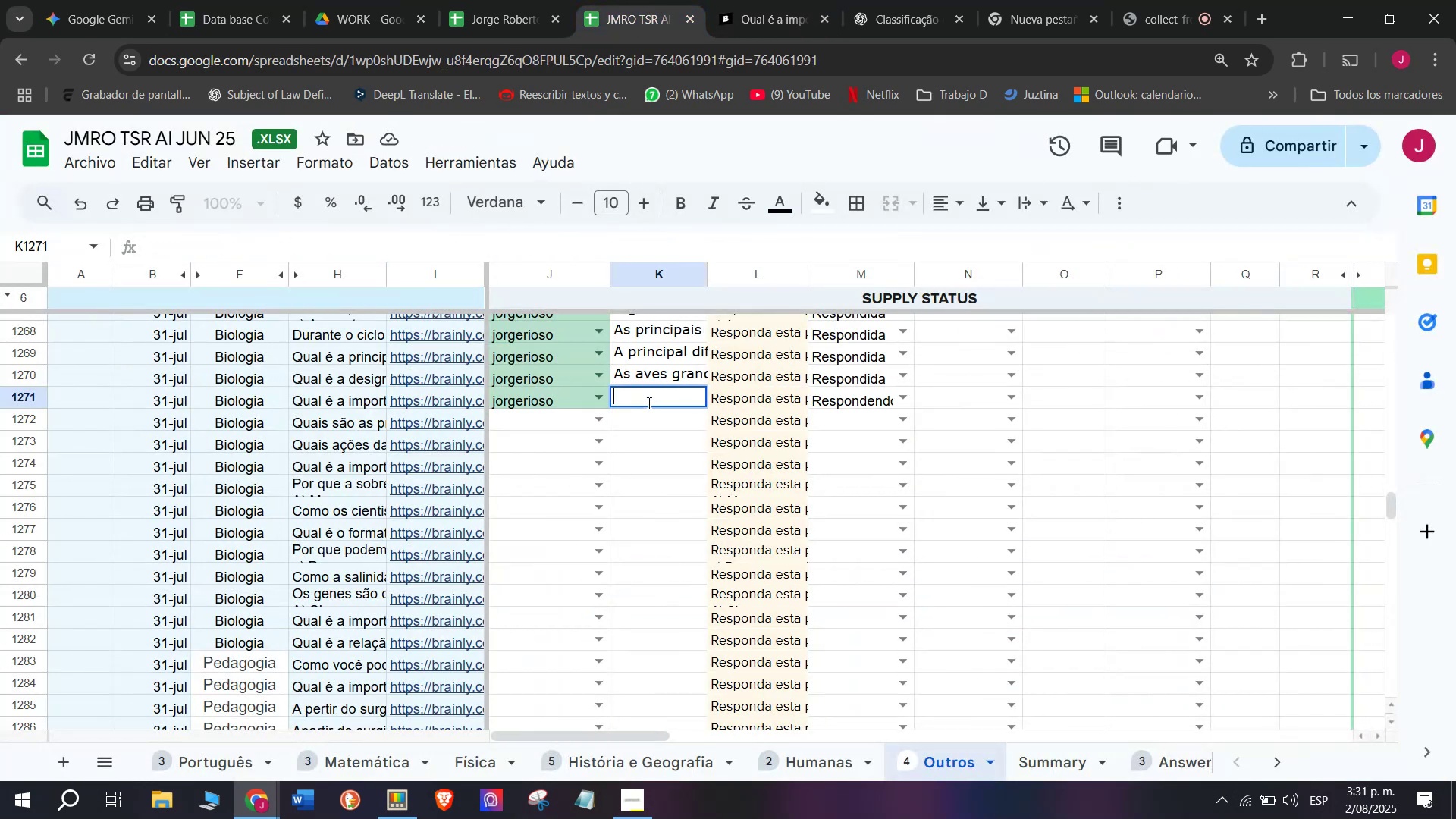 
key(Control+V)
 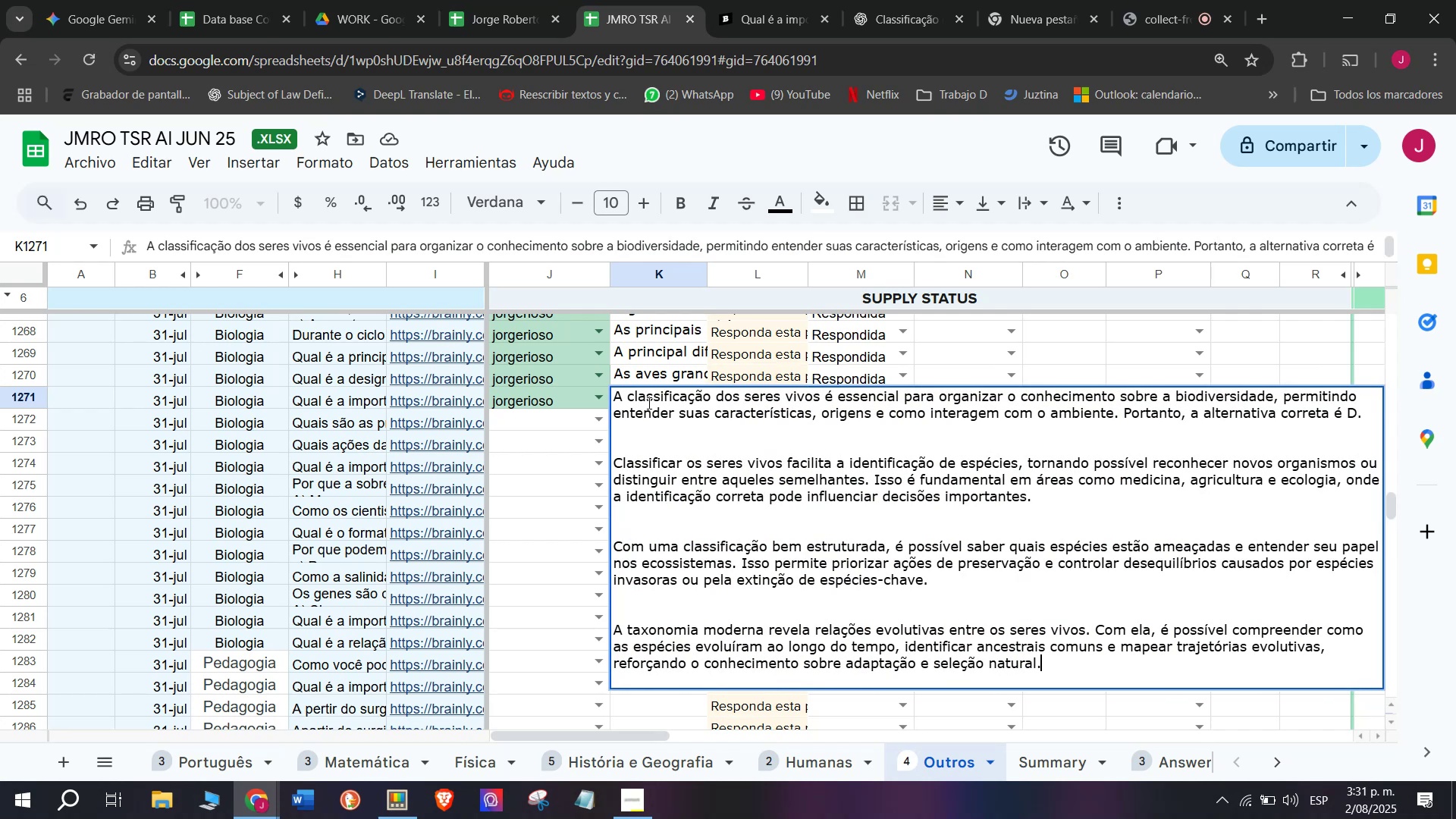 
key(Enter)
 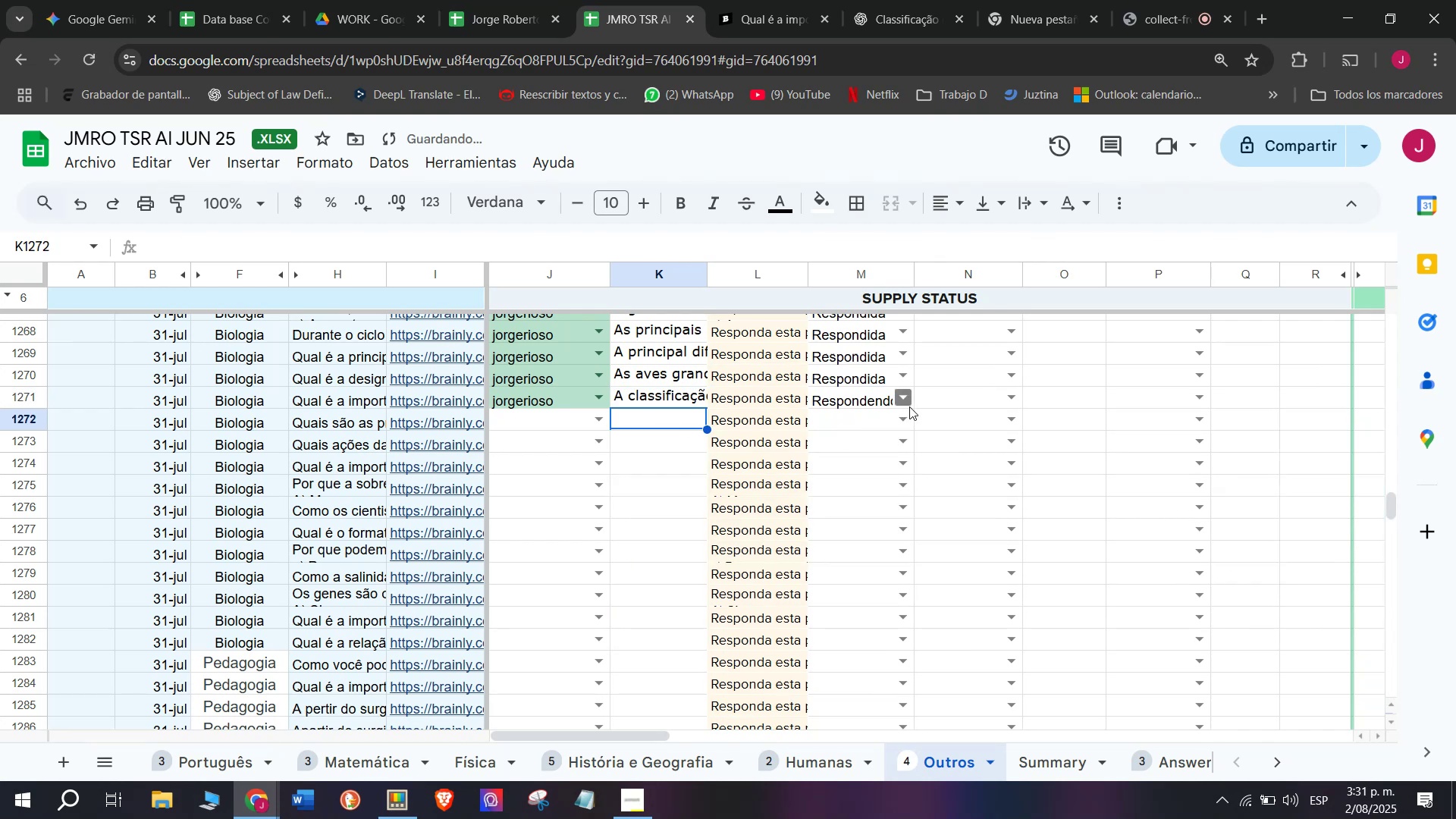 
left_click([909, 405])
 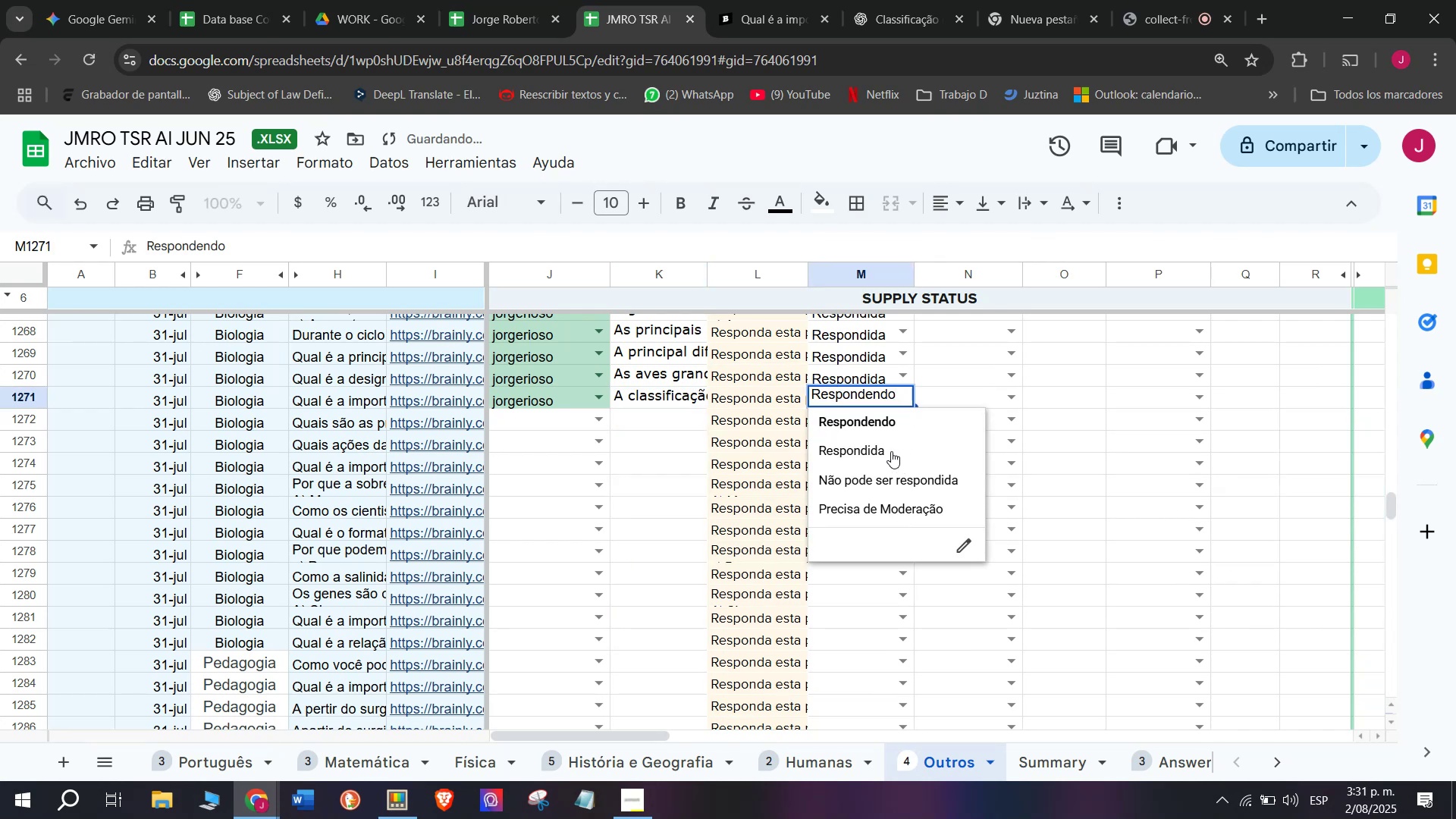 
left_click([890, 450])
 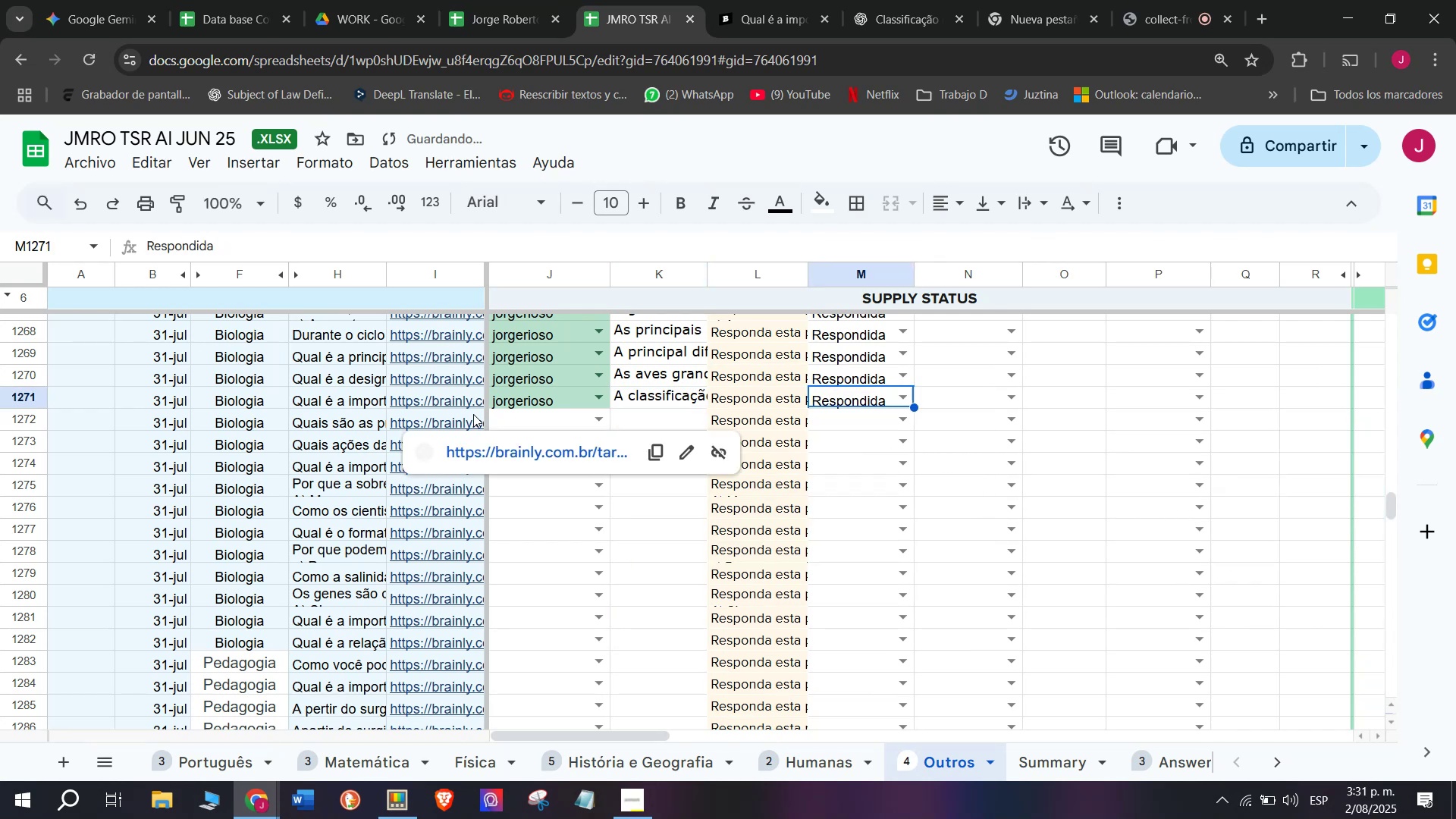 
left_click([472, 416])
 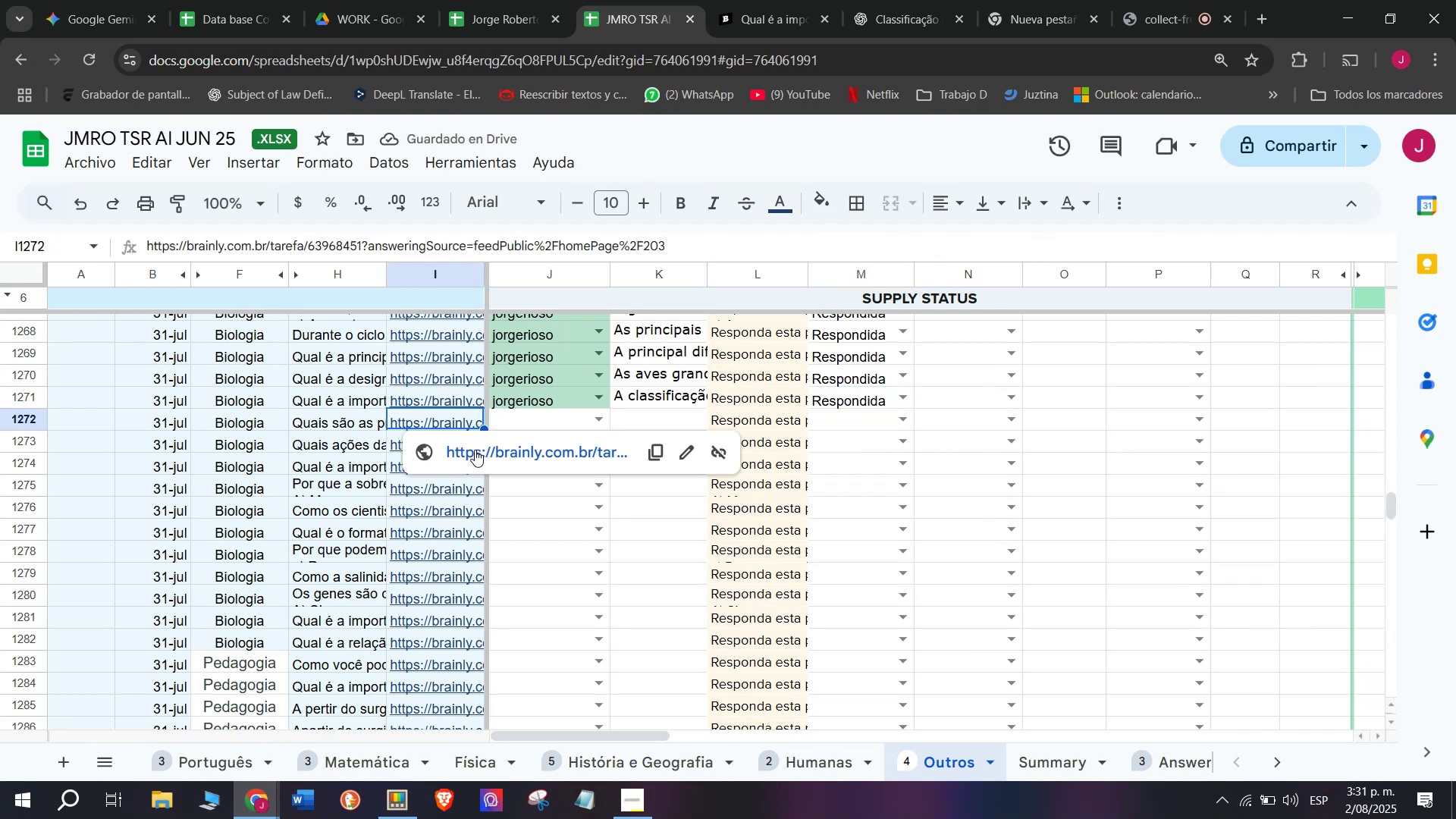 
left_click([475, 450])
 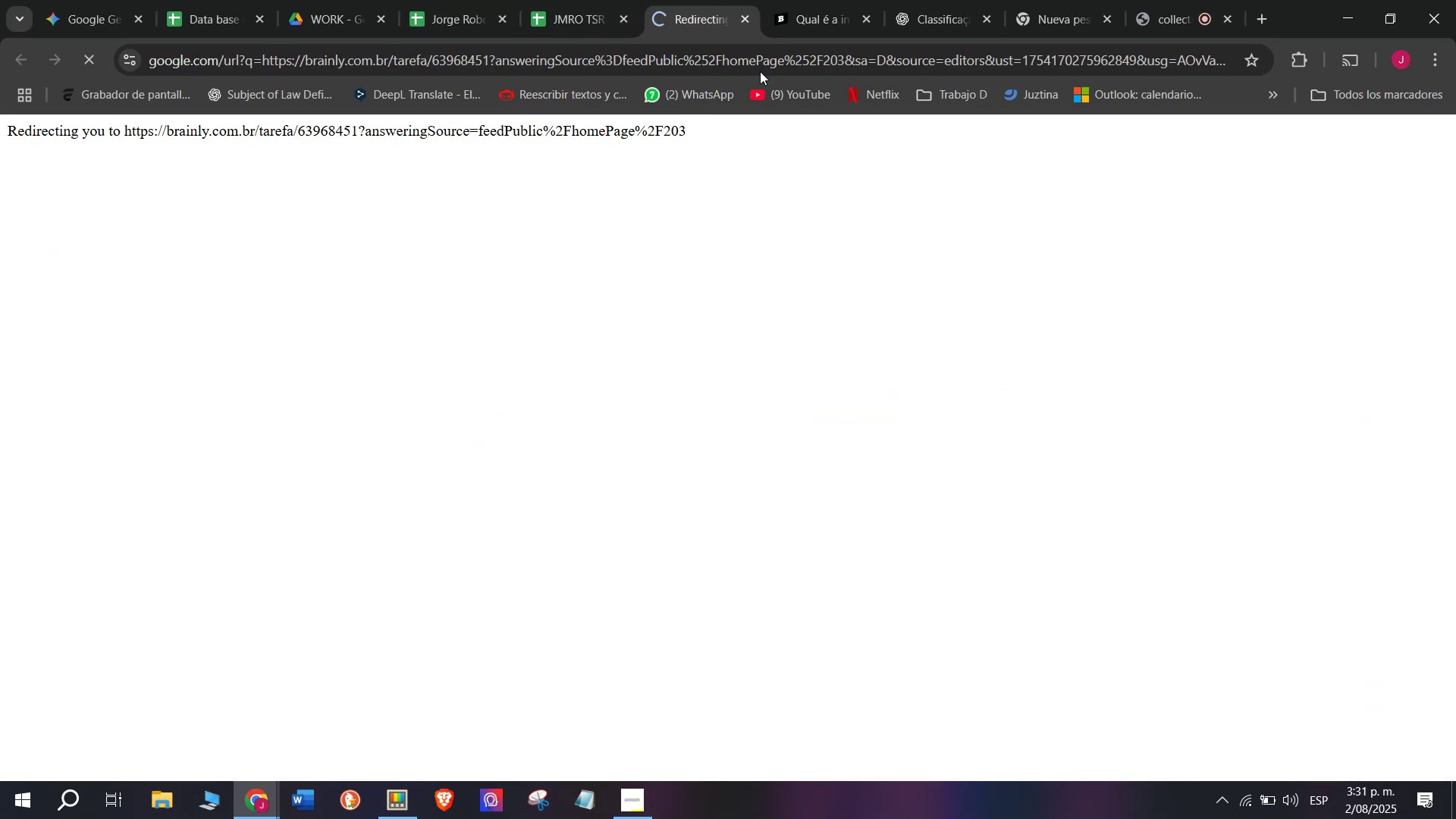 
left_click([787, 0])
 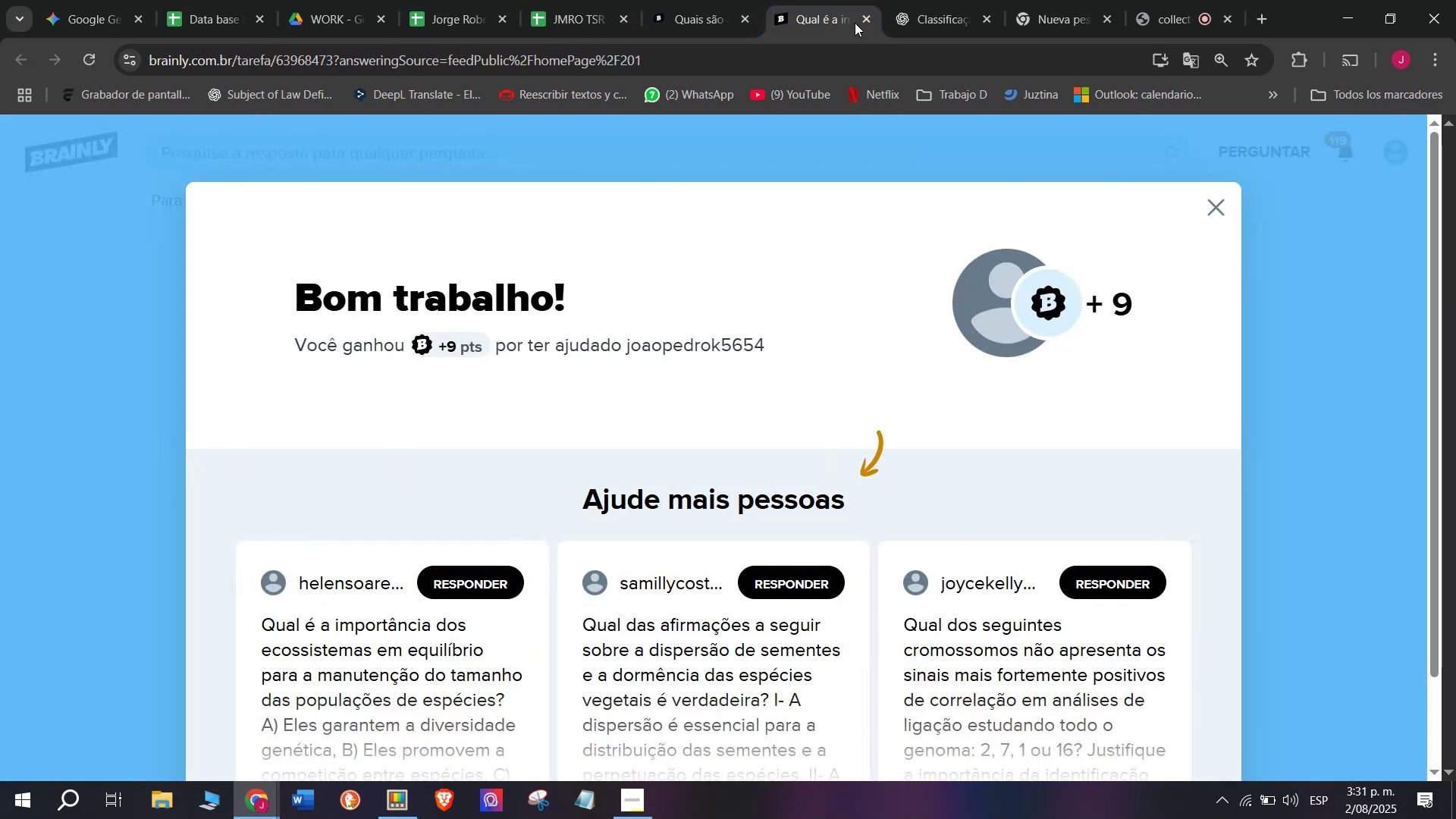 
left_click([868, 24])
 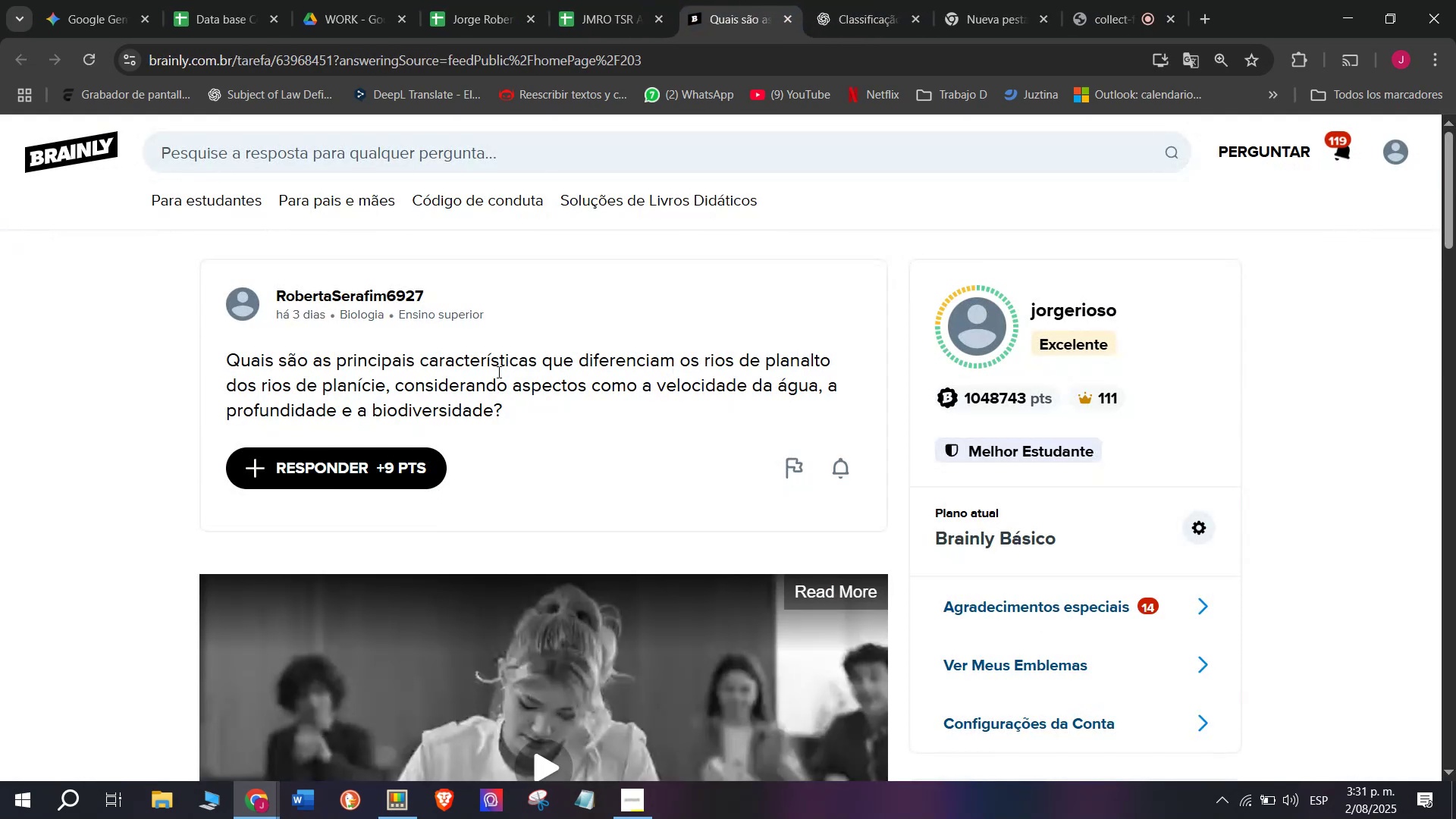 
left_click_drag(start_coordinate=[507, 409], to_coordinate=[217, 359])
 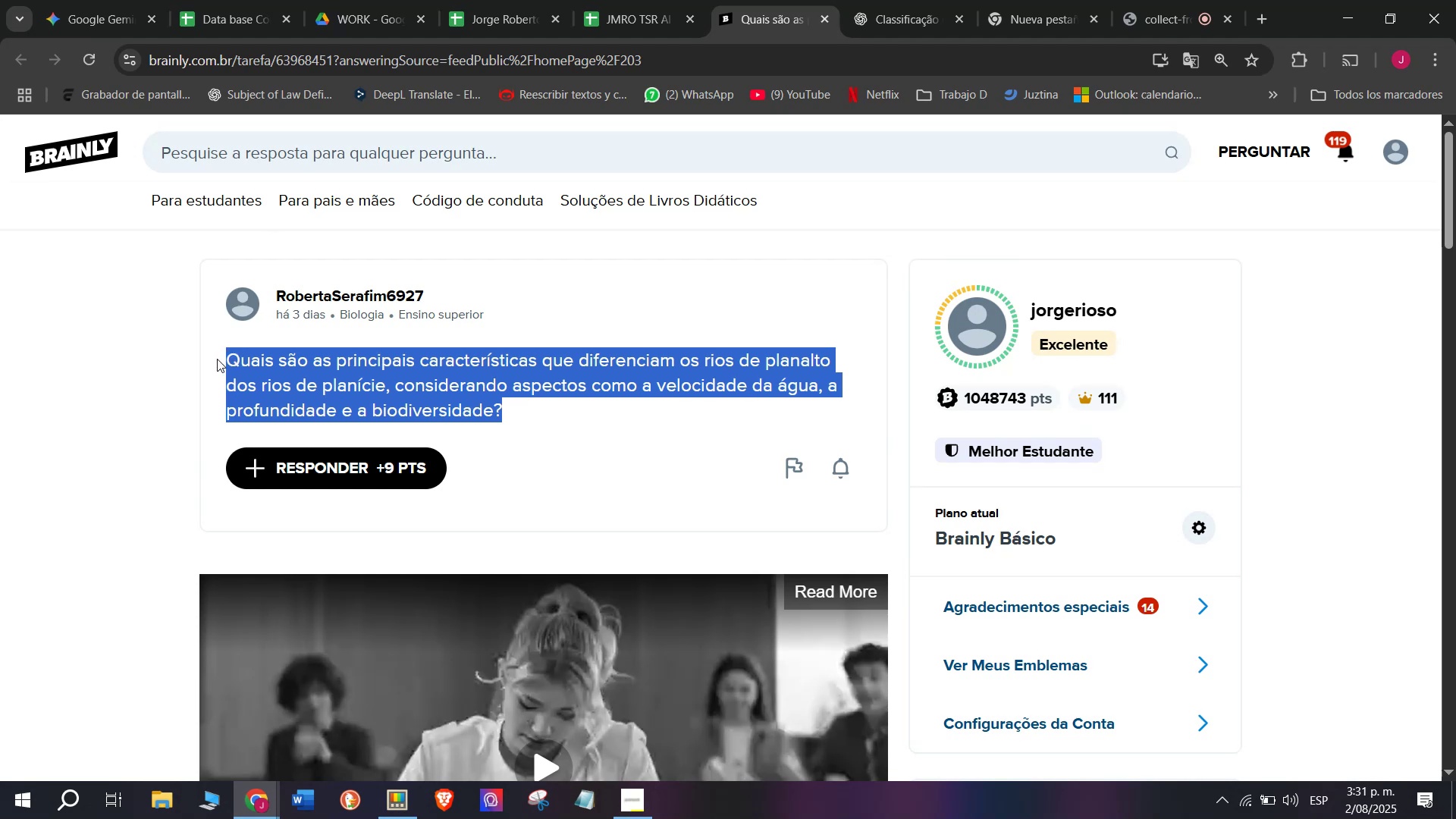 
key(Control+C)
 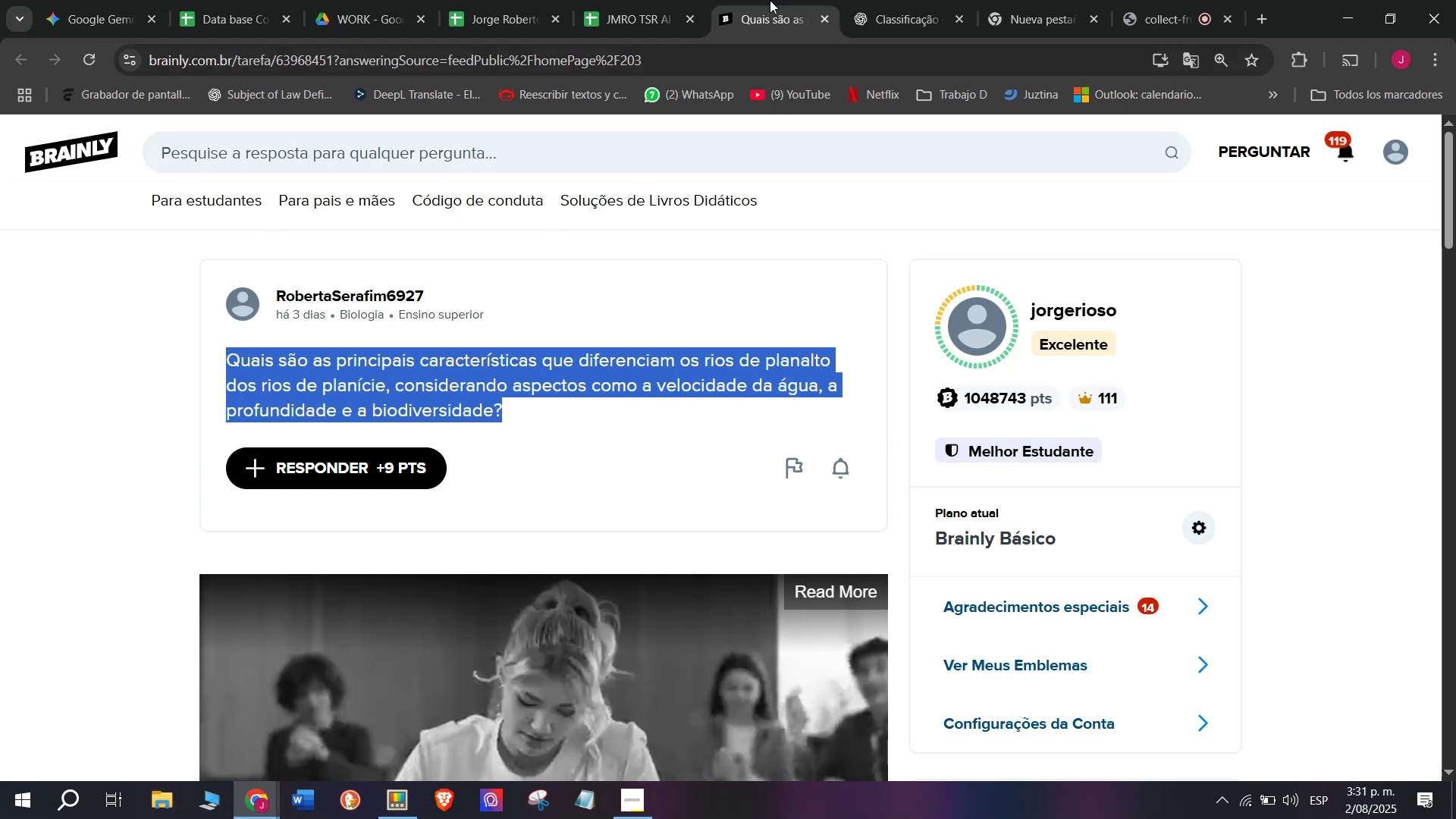 
left_click([899, 0])
 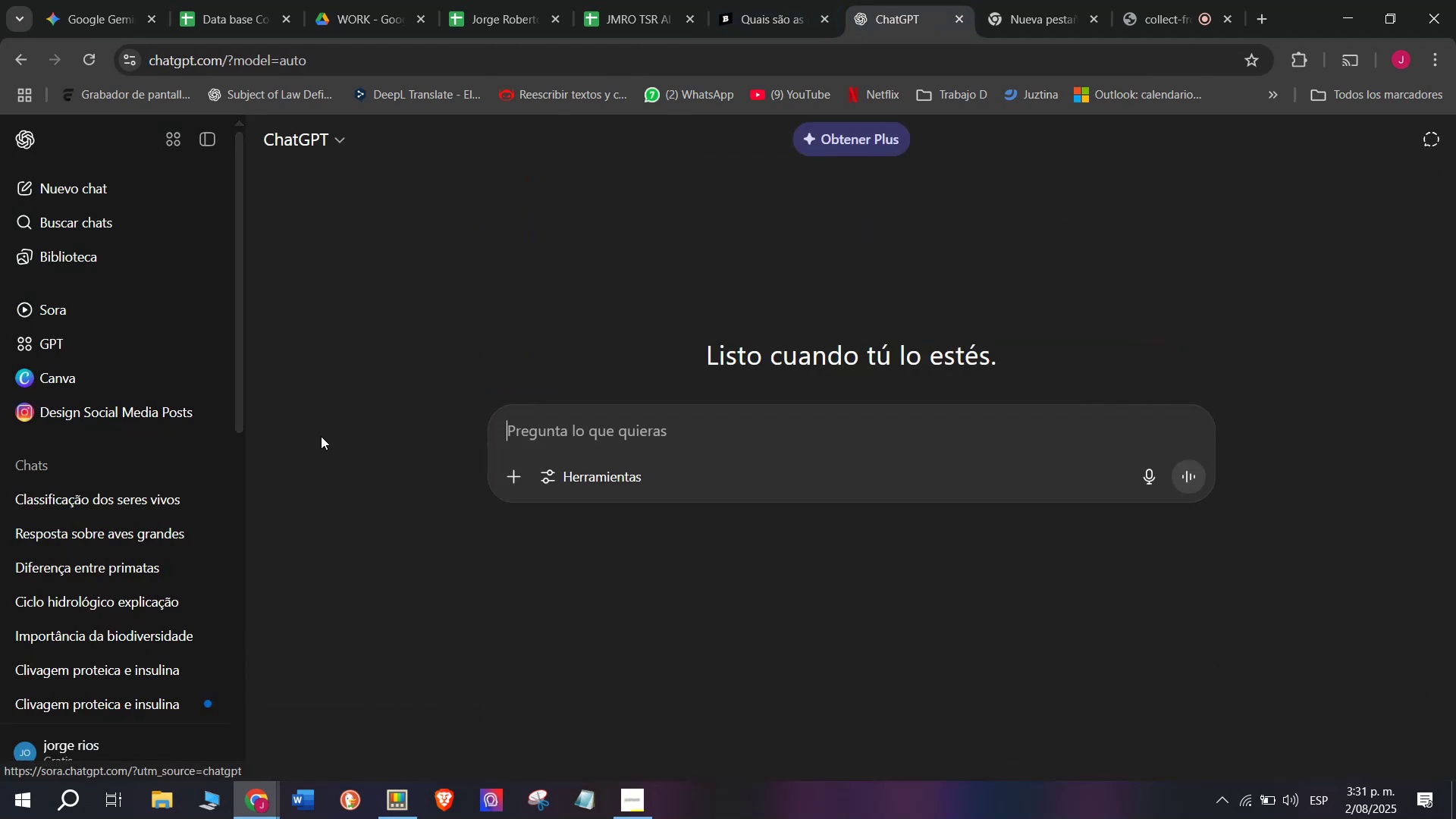 
key(Meta+MetaLeft)
 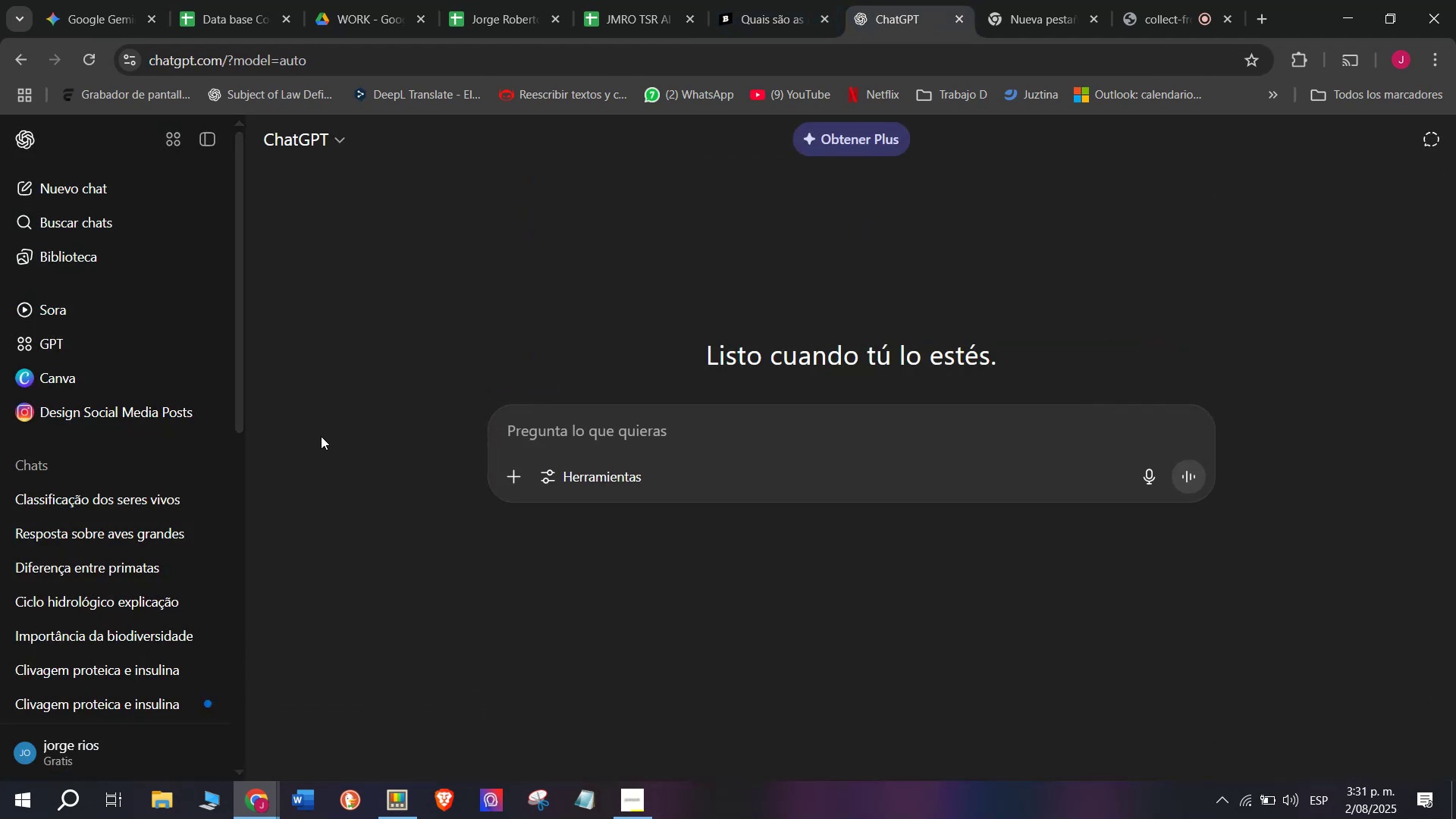 
key(Meta+V)
 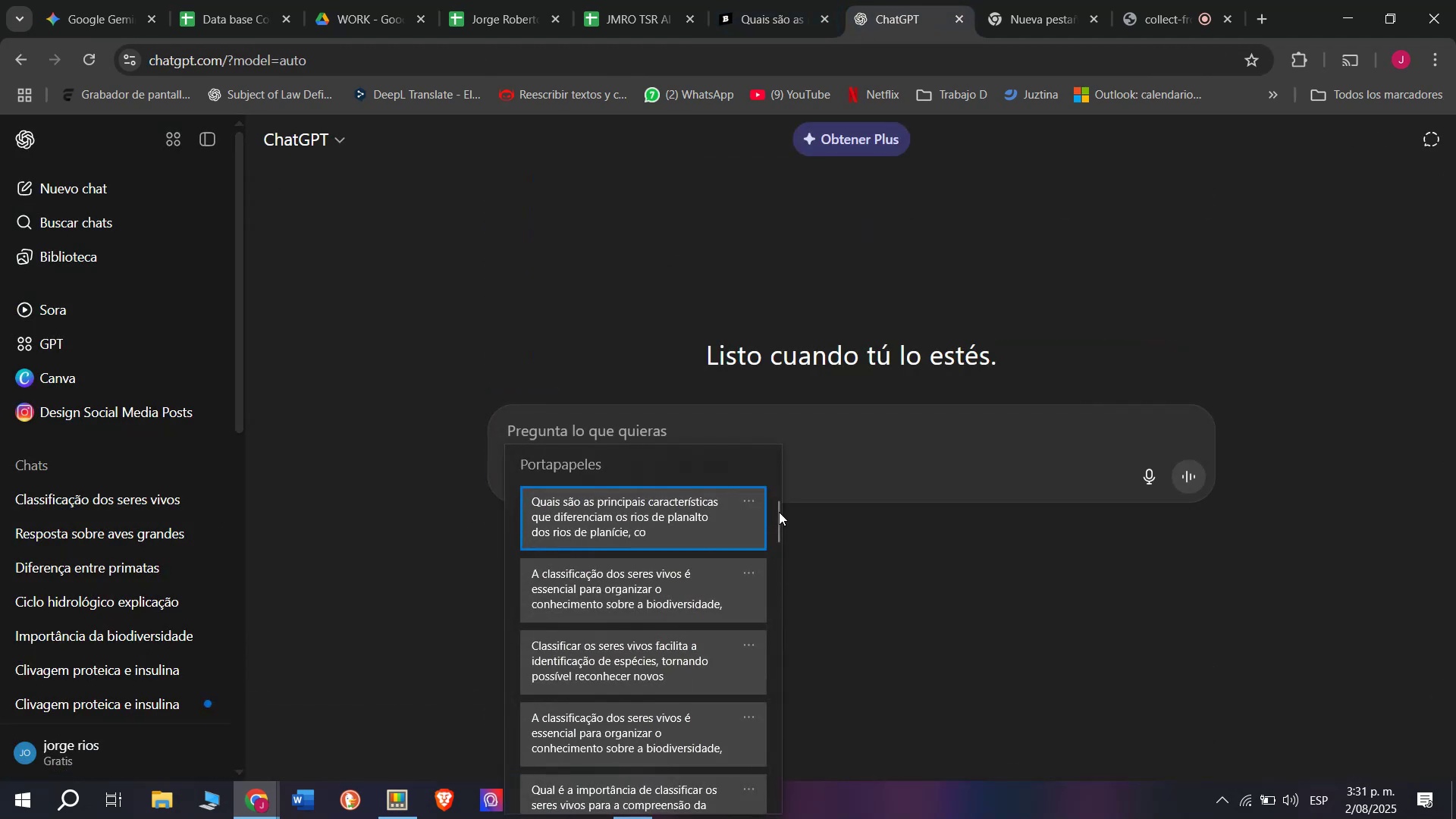 
left_click_drag(start_coordinate=[779, 512], to_coordinate=[733, 818])
 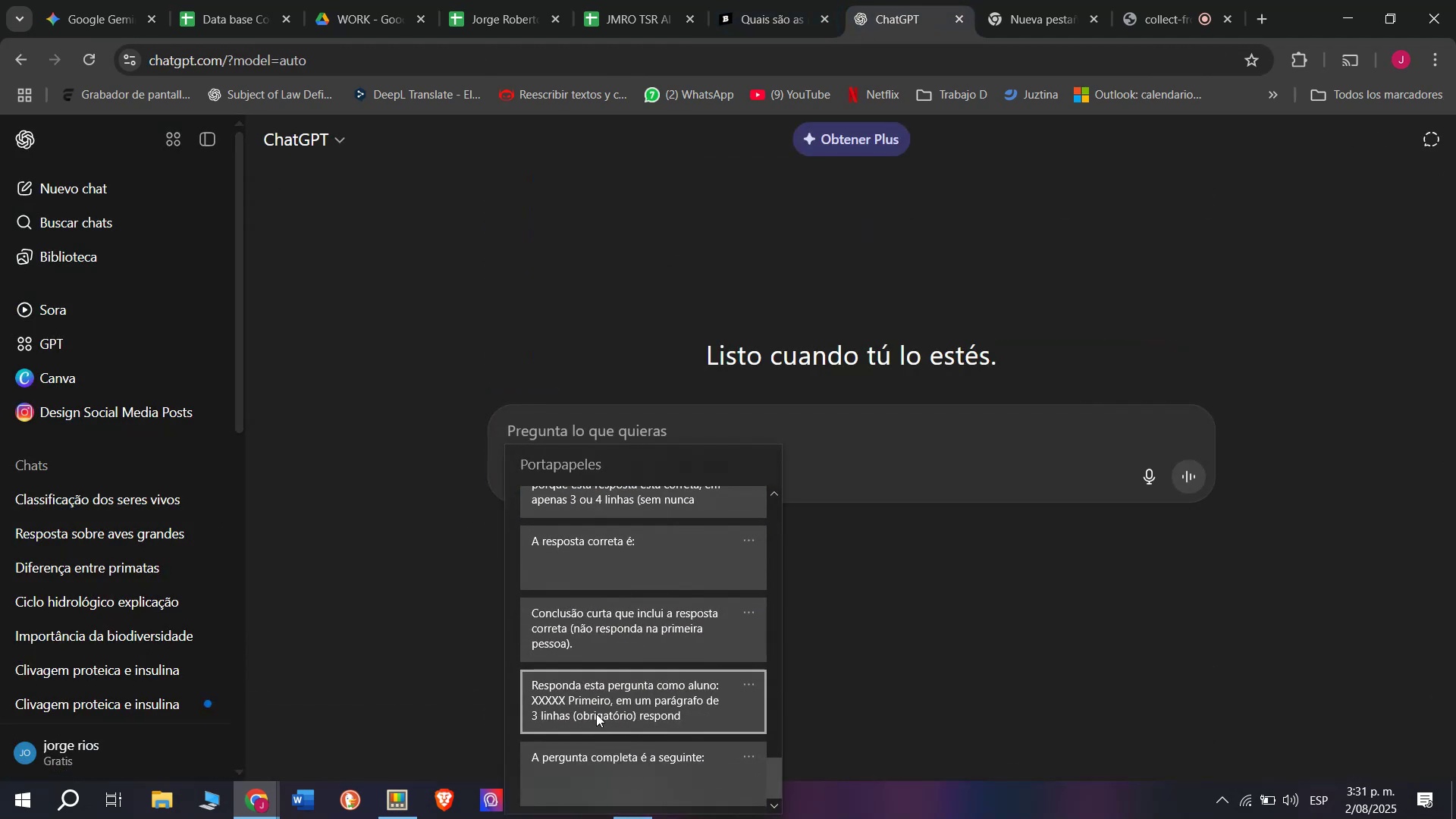 
left_click([596, 709])
 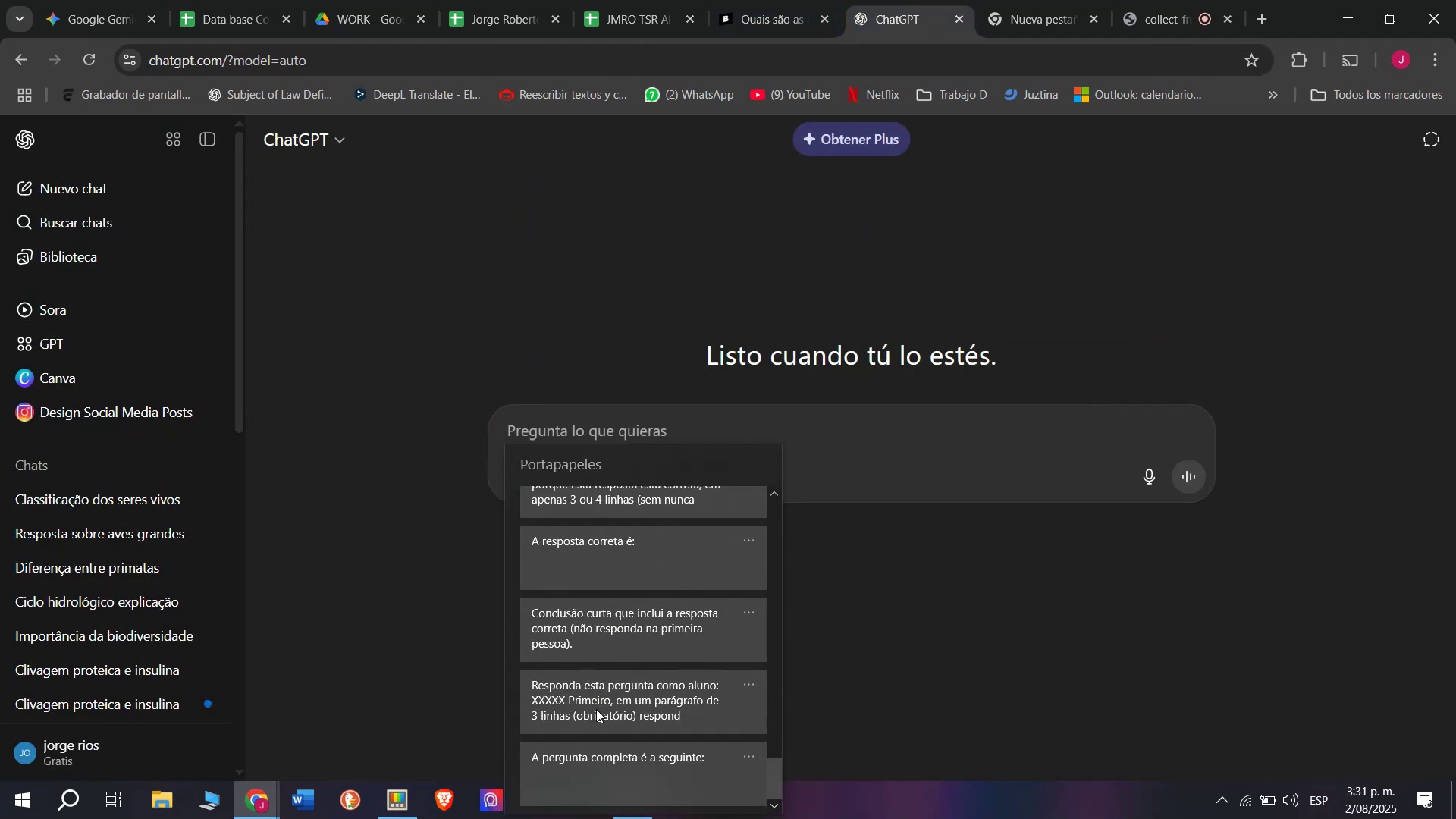 
key(Control+ControlLeft)
 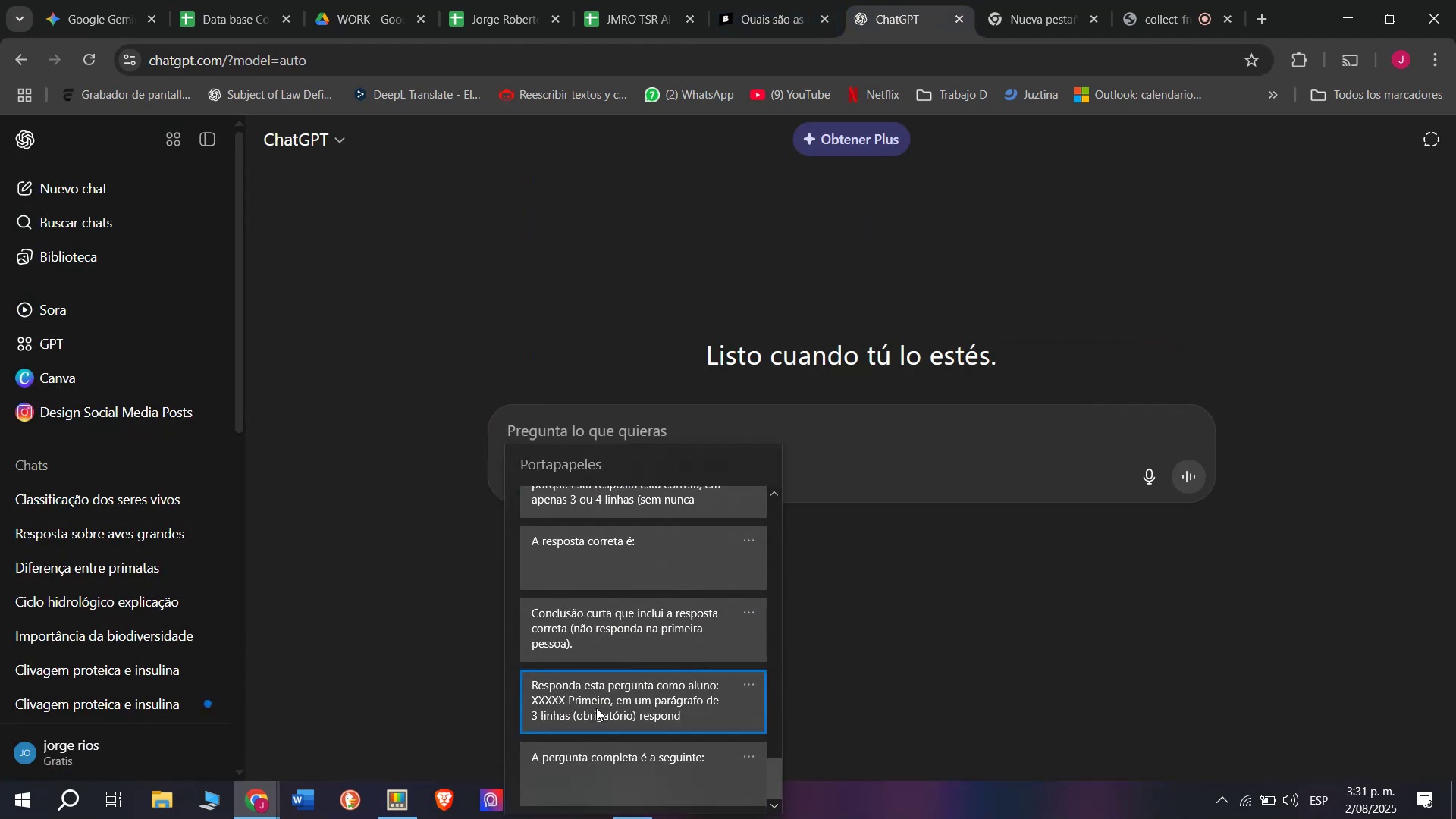 
key(Control+V)
 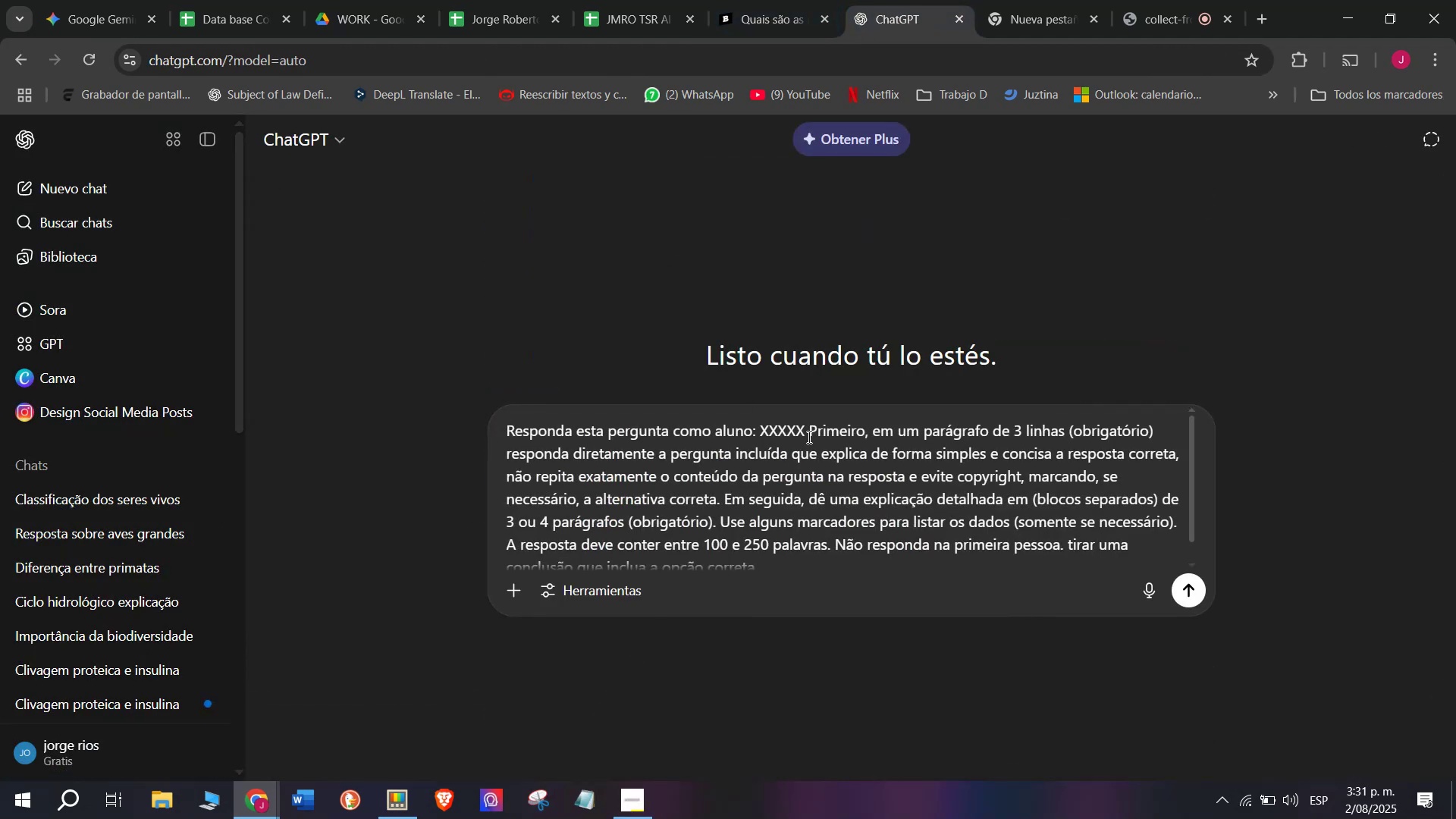 
left_click_drag(start_coordinate=[807, 431], to_coordinate=[761, 425])
 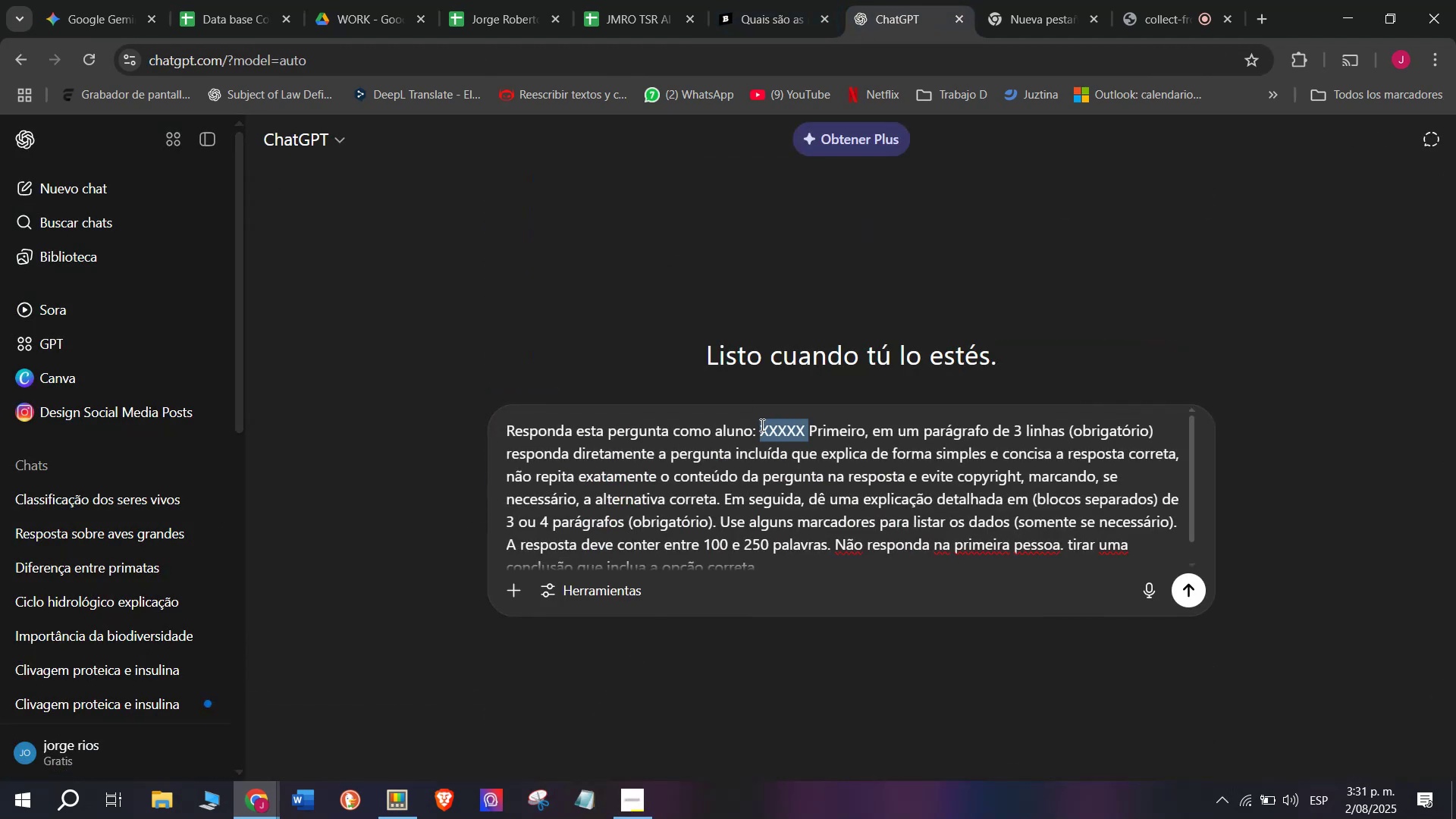 
key(Meta+V)
 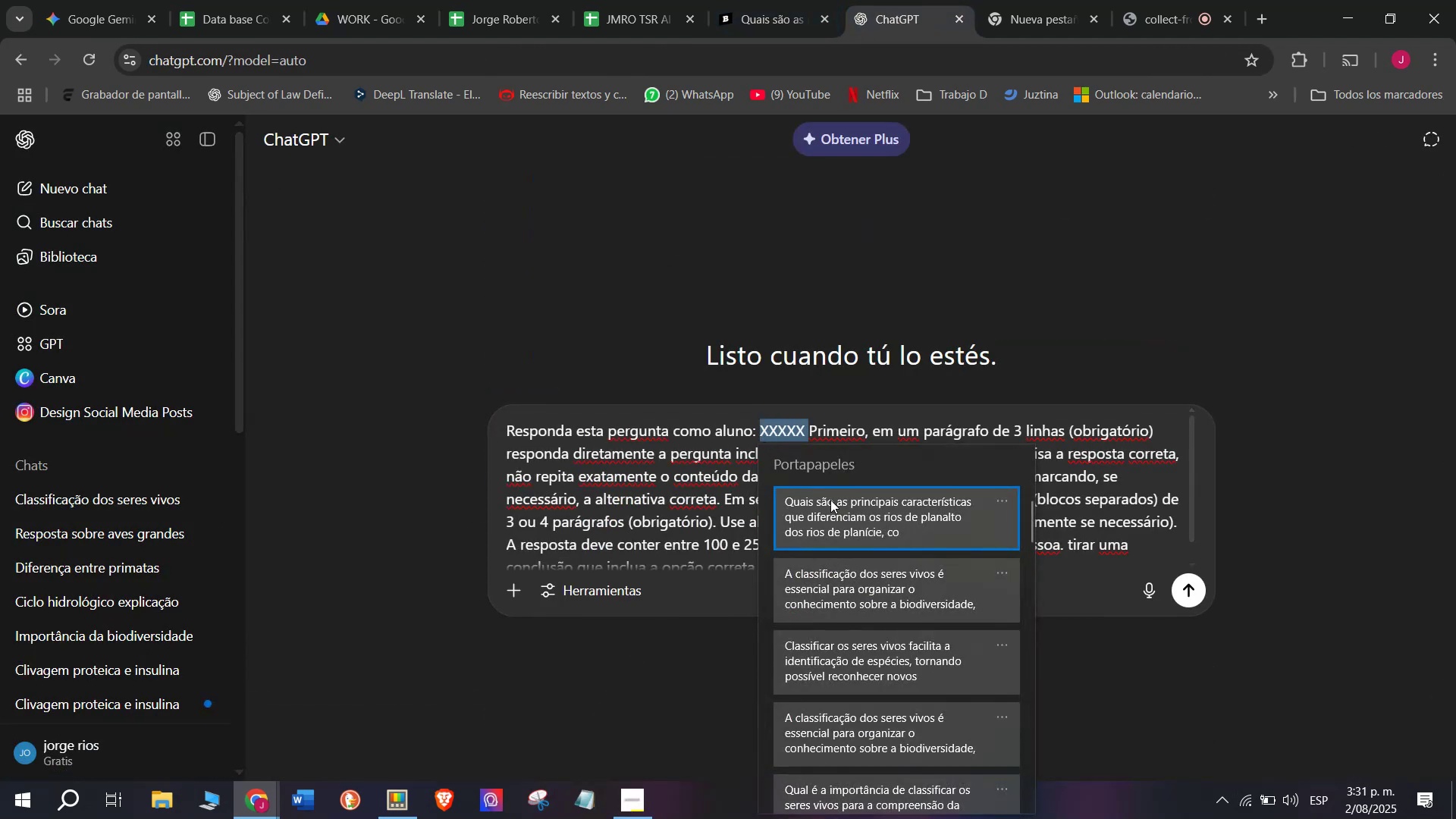 
key(Control+ControlLeft)
 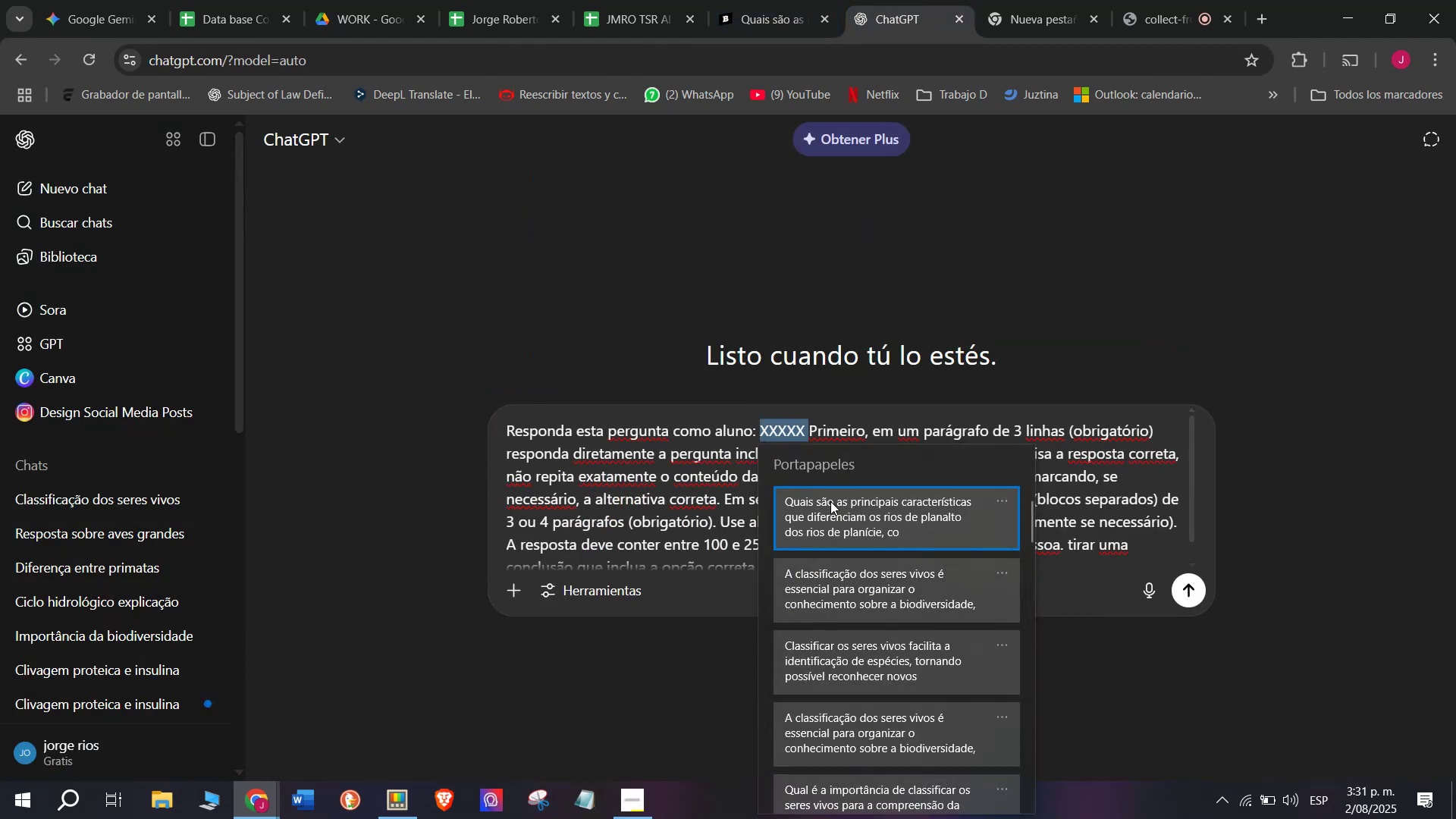 
key(Control+V)
 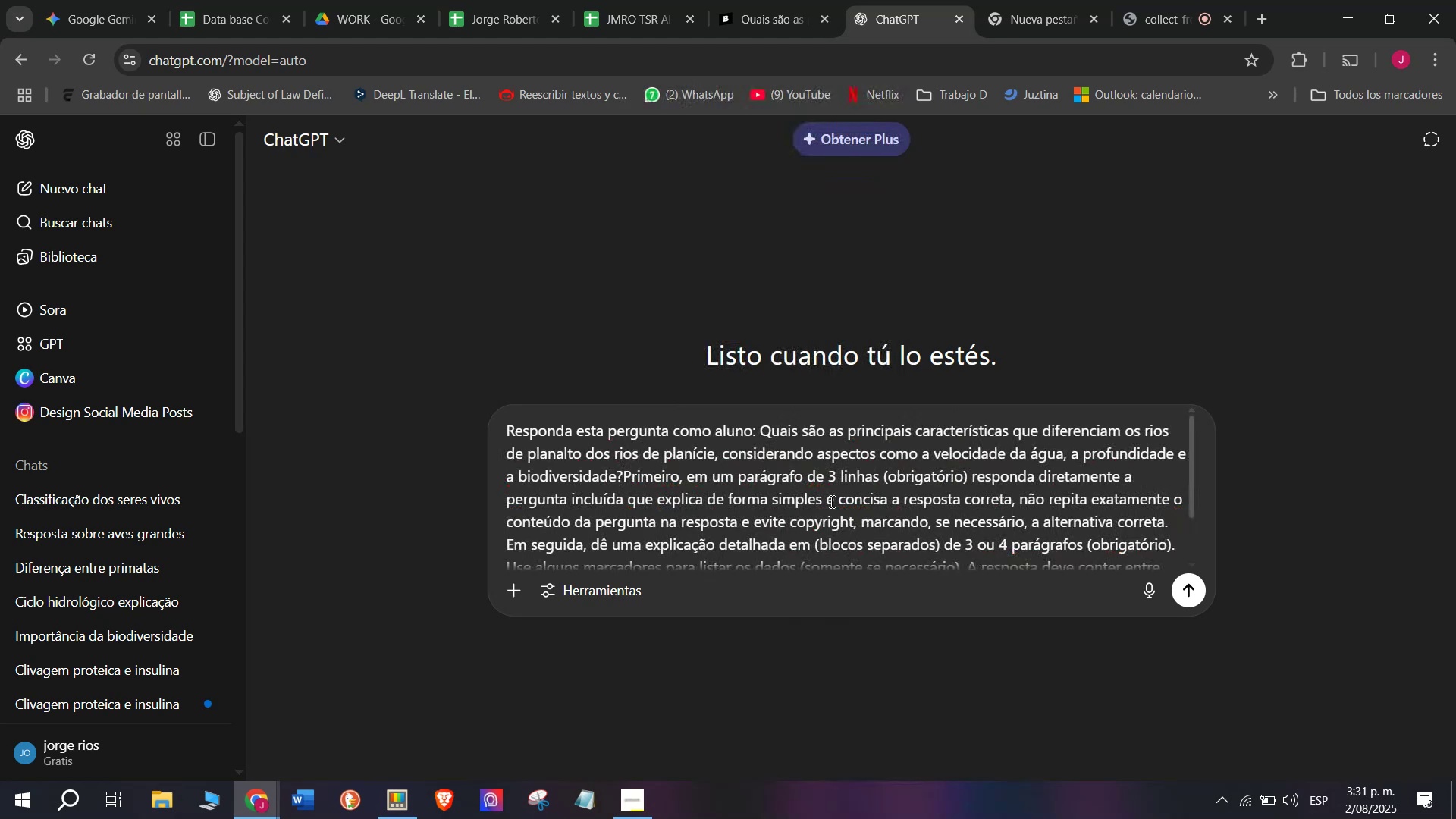 
key(Enter)
 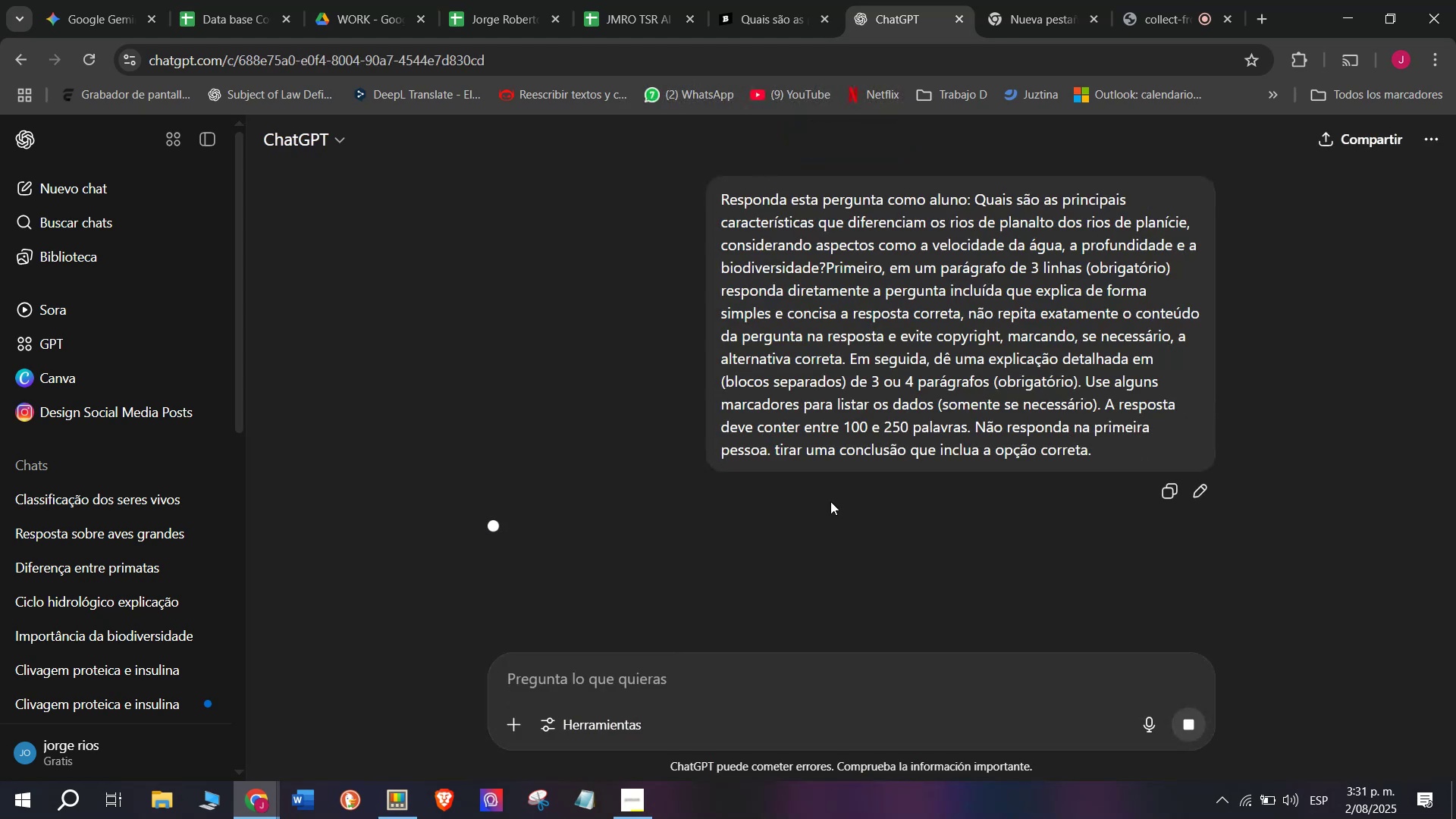 
scroll: coordinate [695, 472], scroll_direction: down, amount: 2.0
 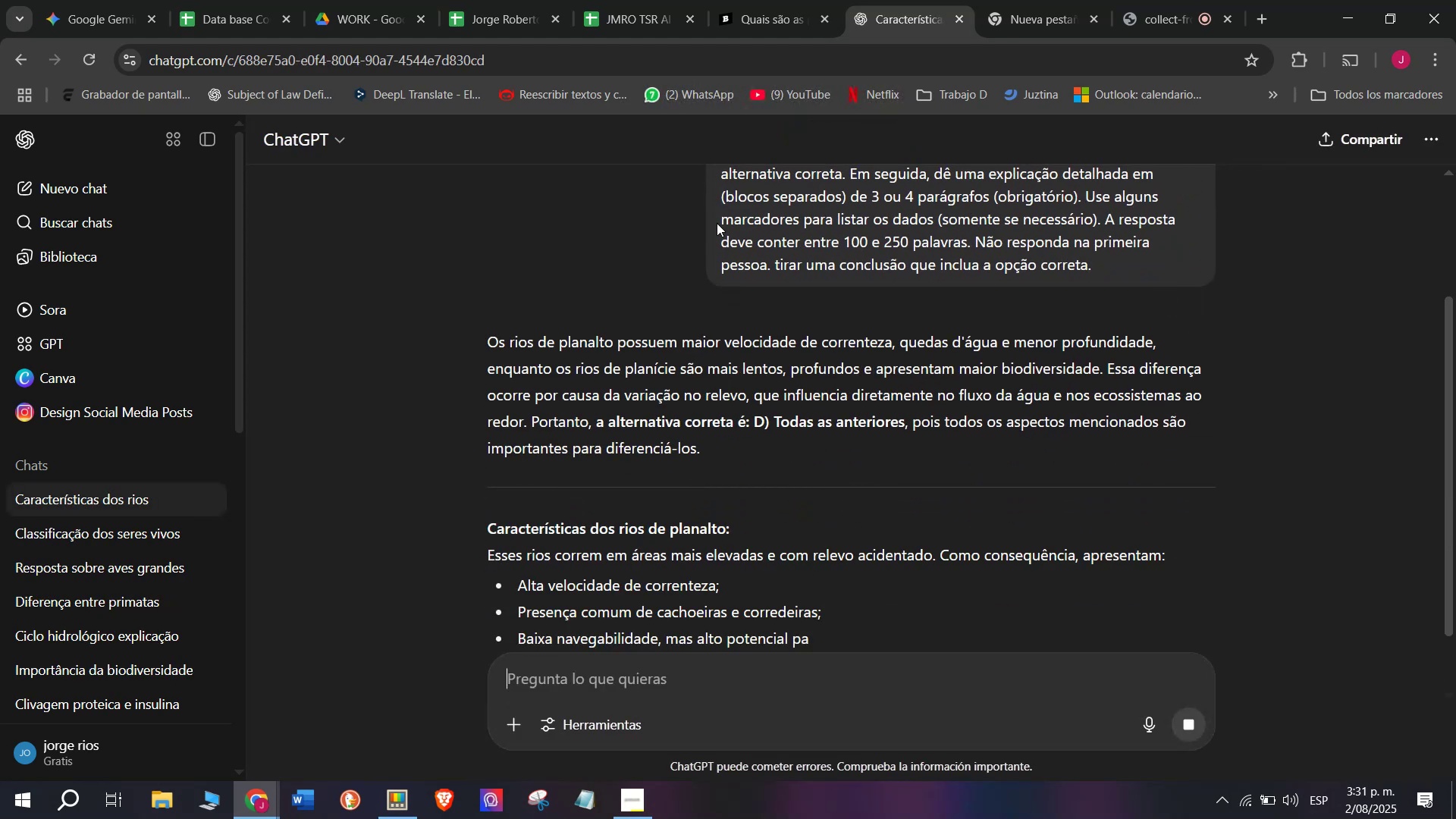 
left_click([755, 0])
 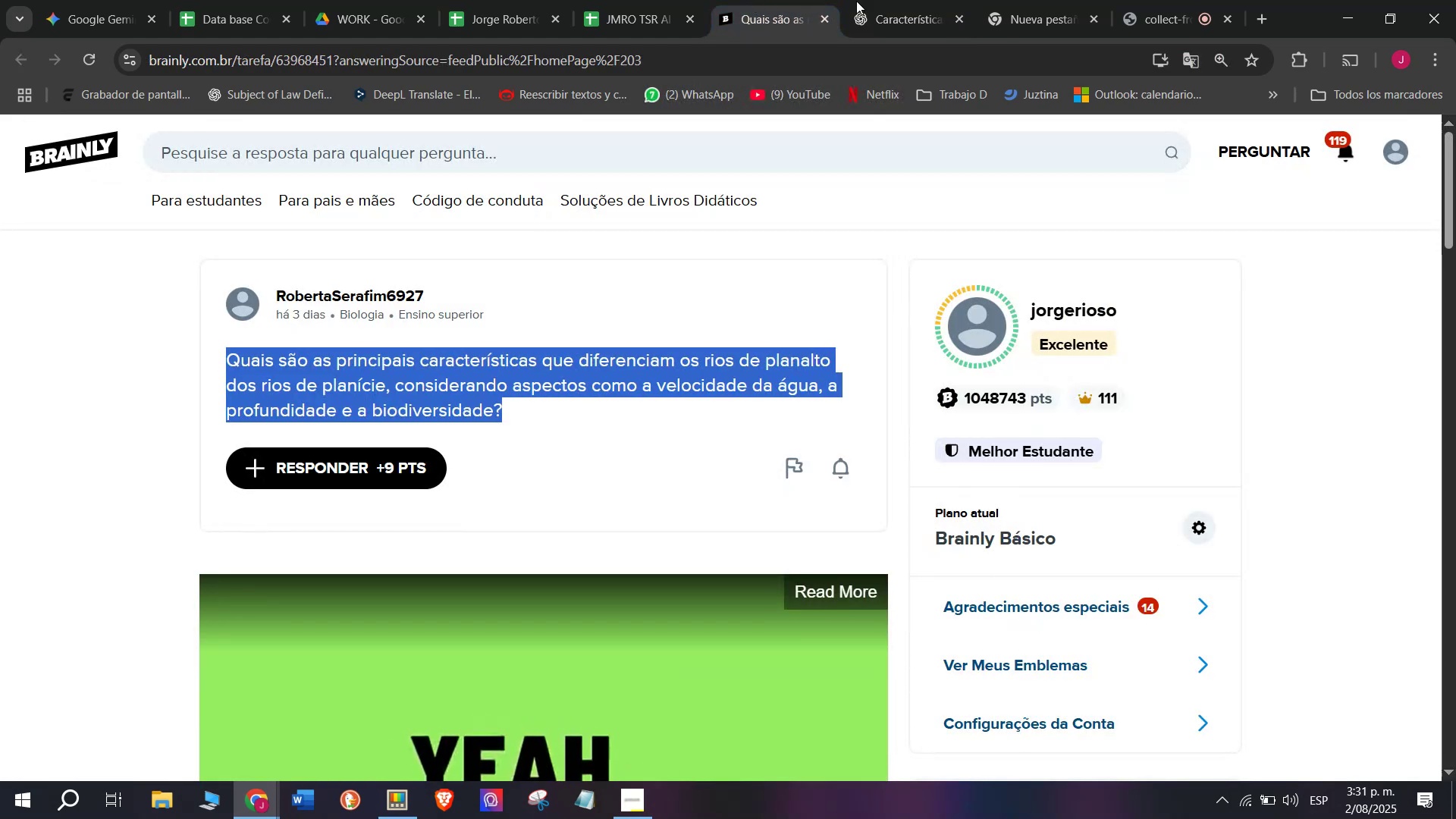 
left_click([890, 0])
 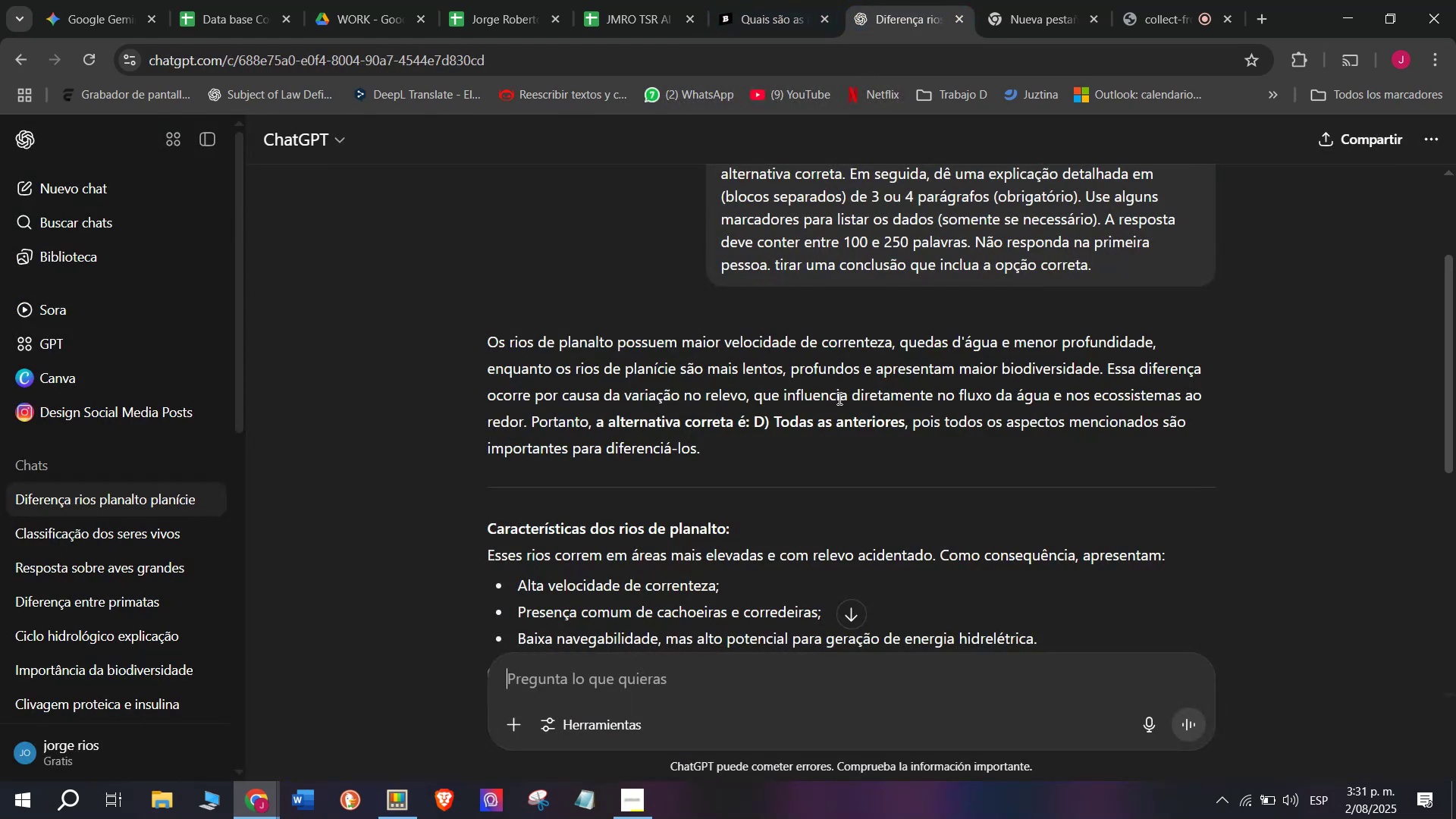 
left_click_drag(start_coordinate=[528, 424], to_coordinate=[474, 347])
 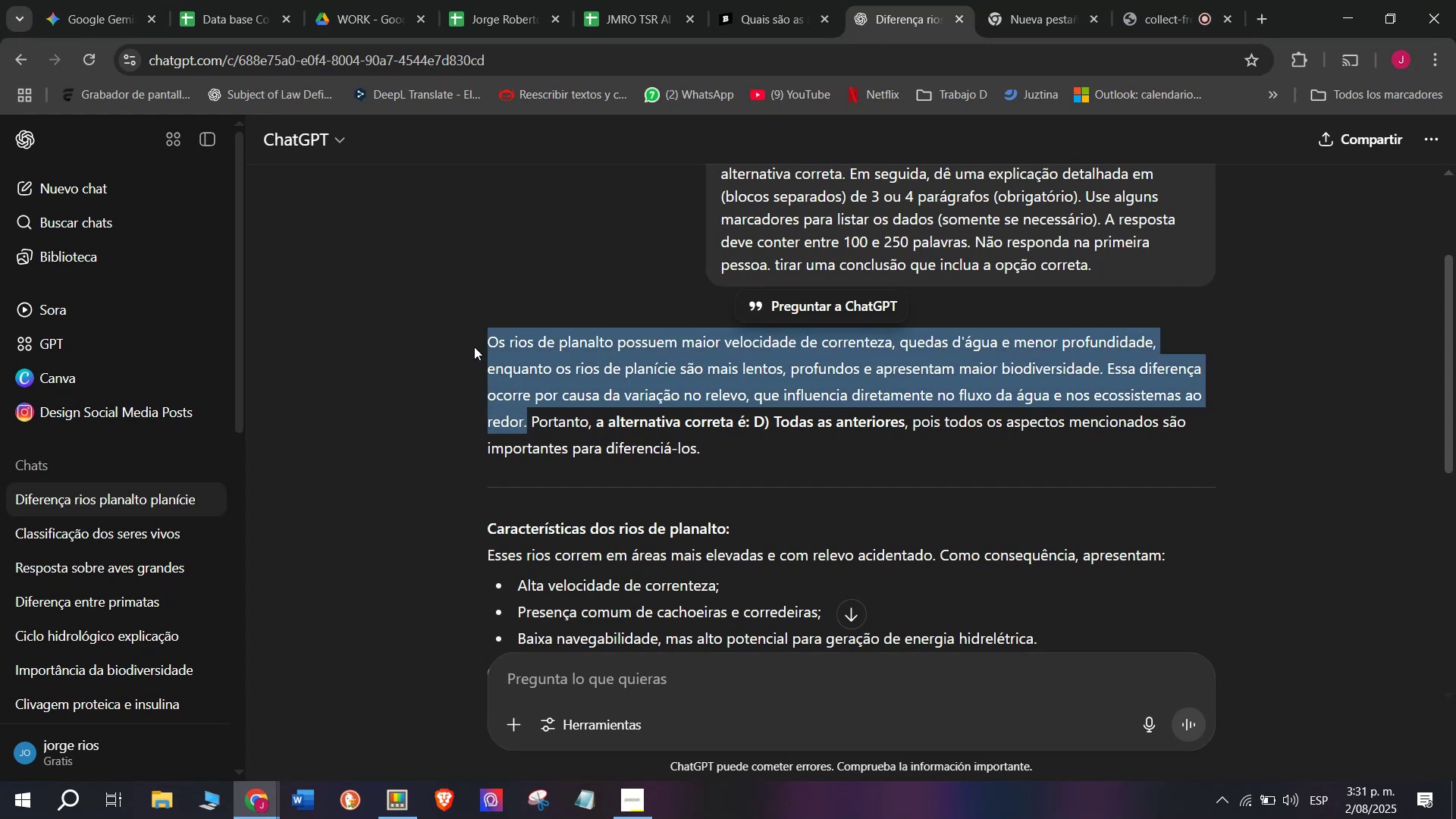 
key(Control+C)
 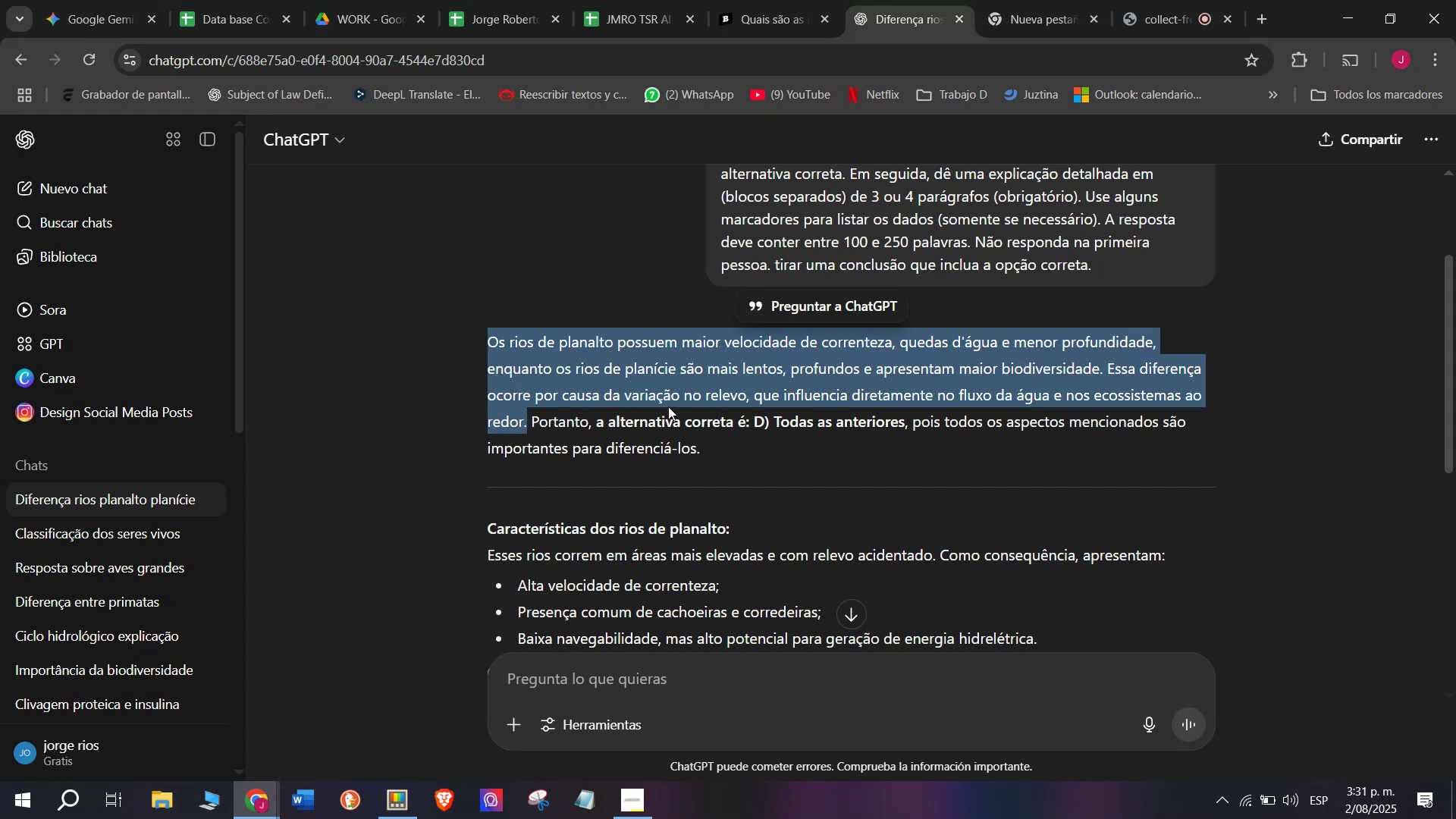 
scroll: coordinate [668, 406], scroll_direction: down, amount: 1.0
 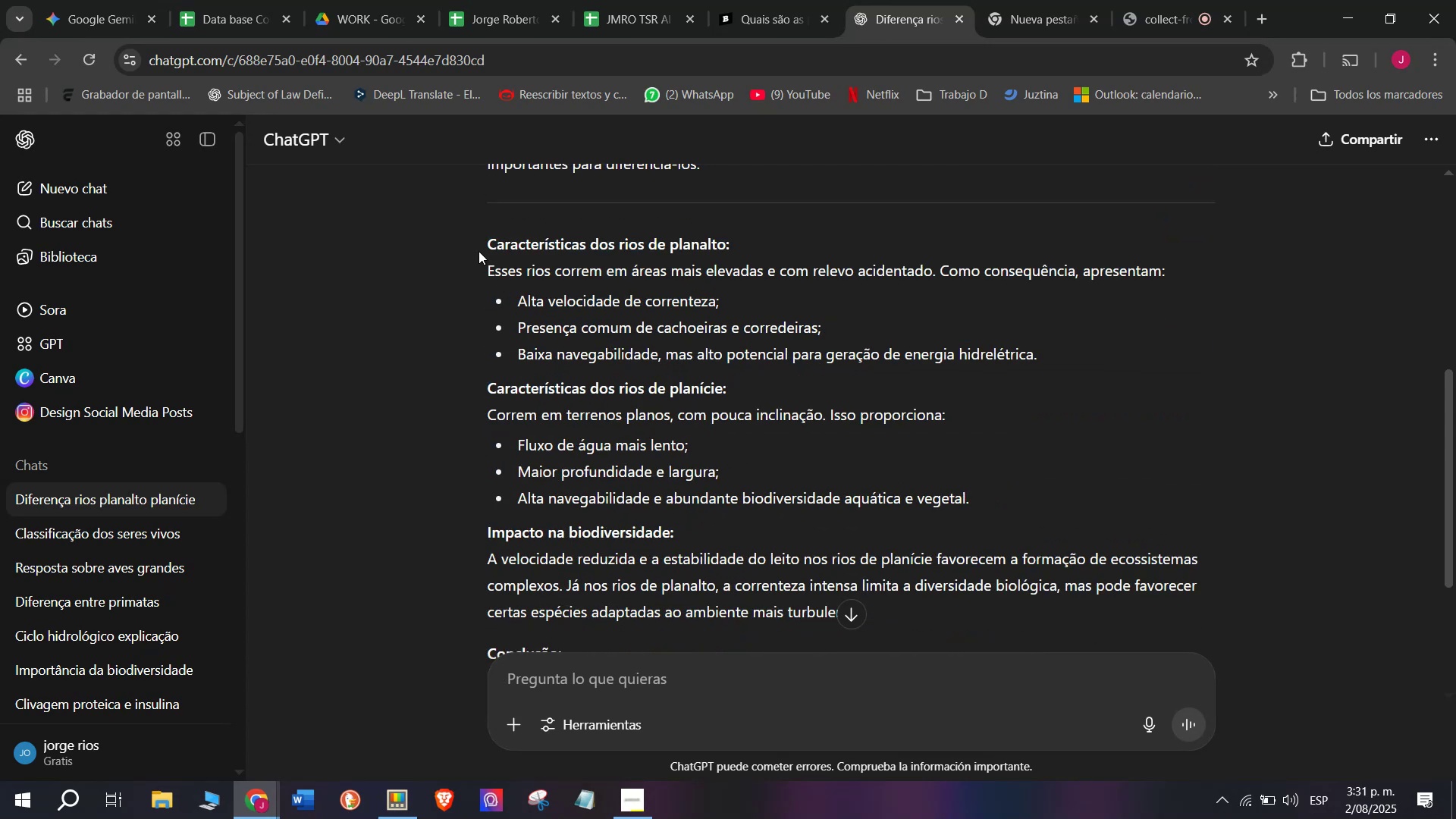 
left_click_drag(start_coordinate=[471, 237], to_coordinate=[993, 499])
 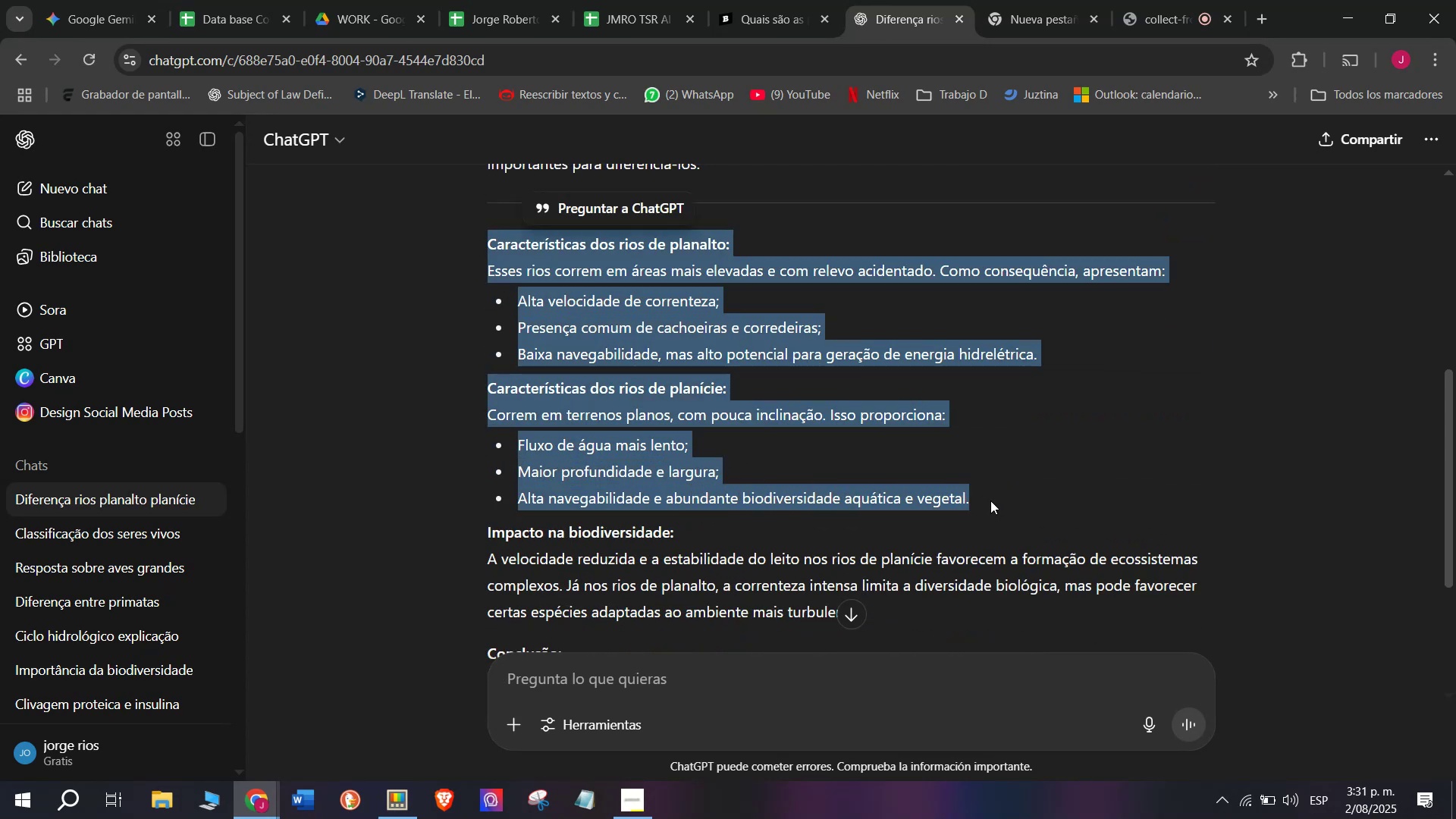 
key(Control+C)
 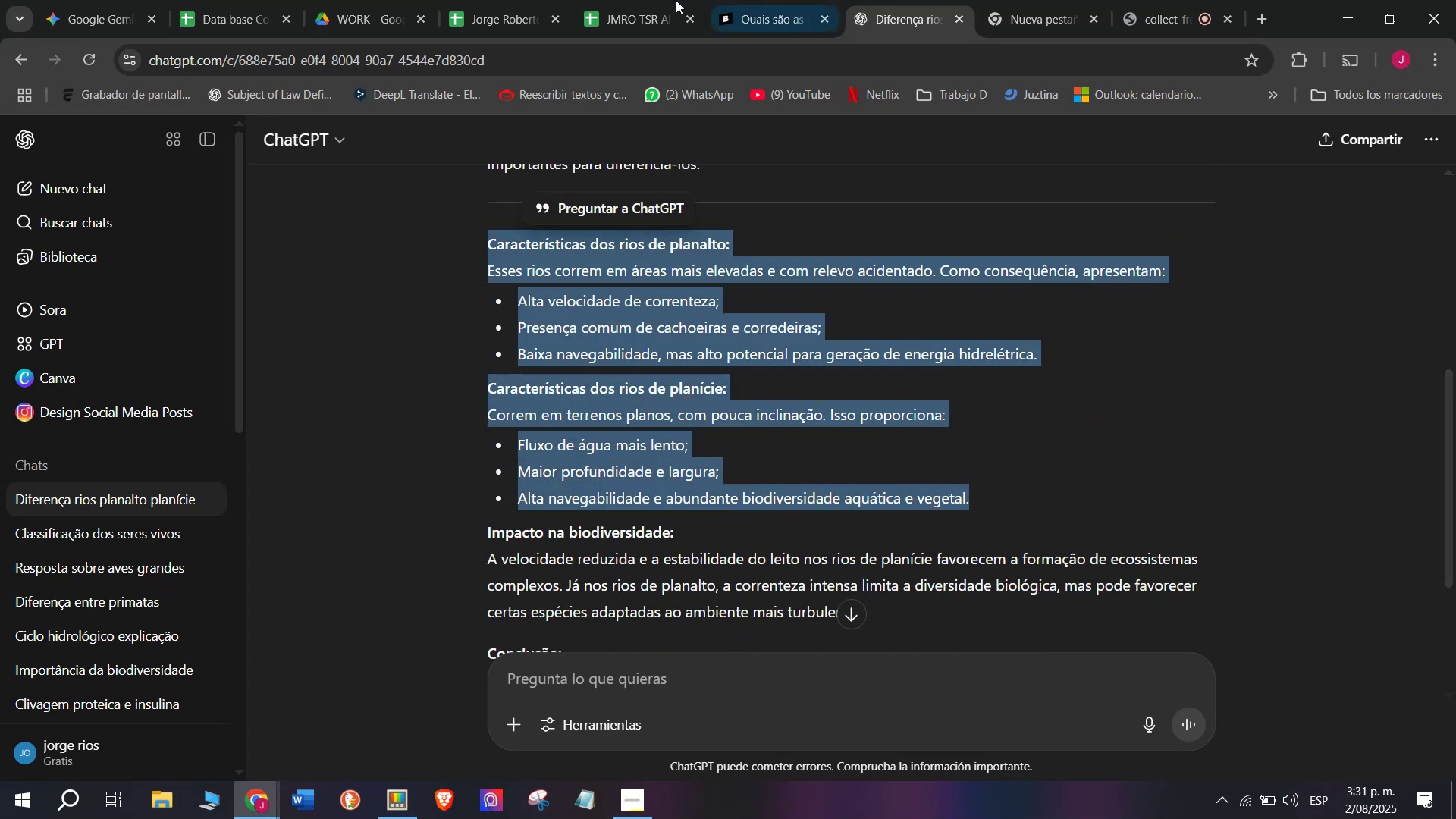 
left_click([604, 0])
 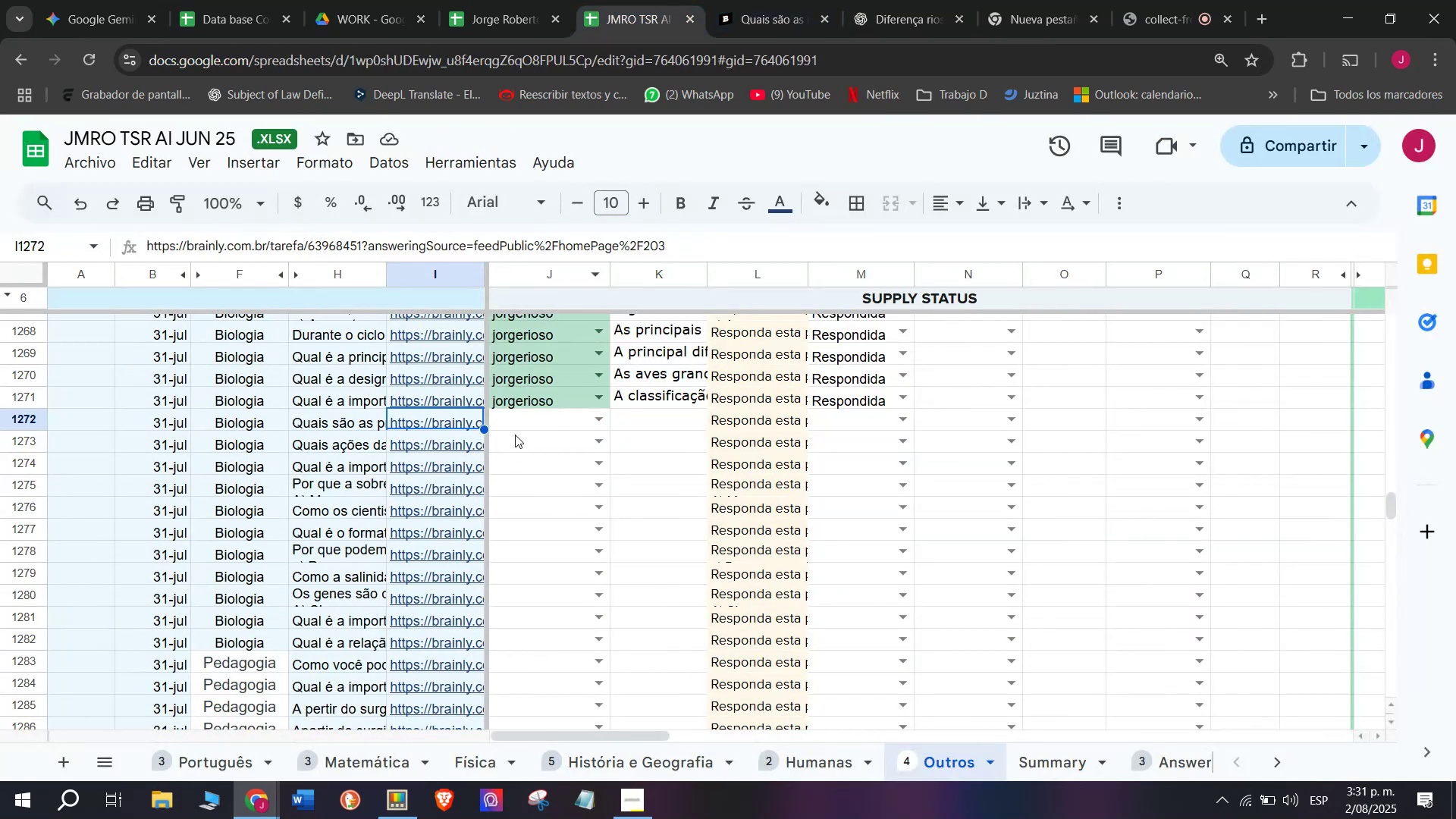 
left_click([515, 426])
 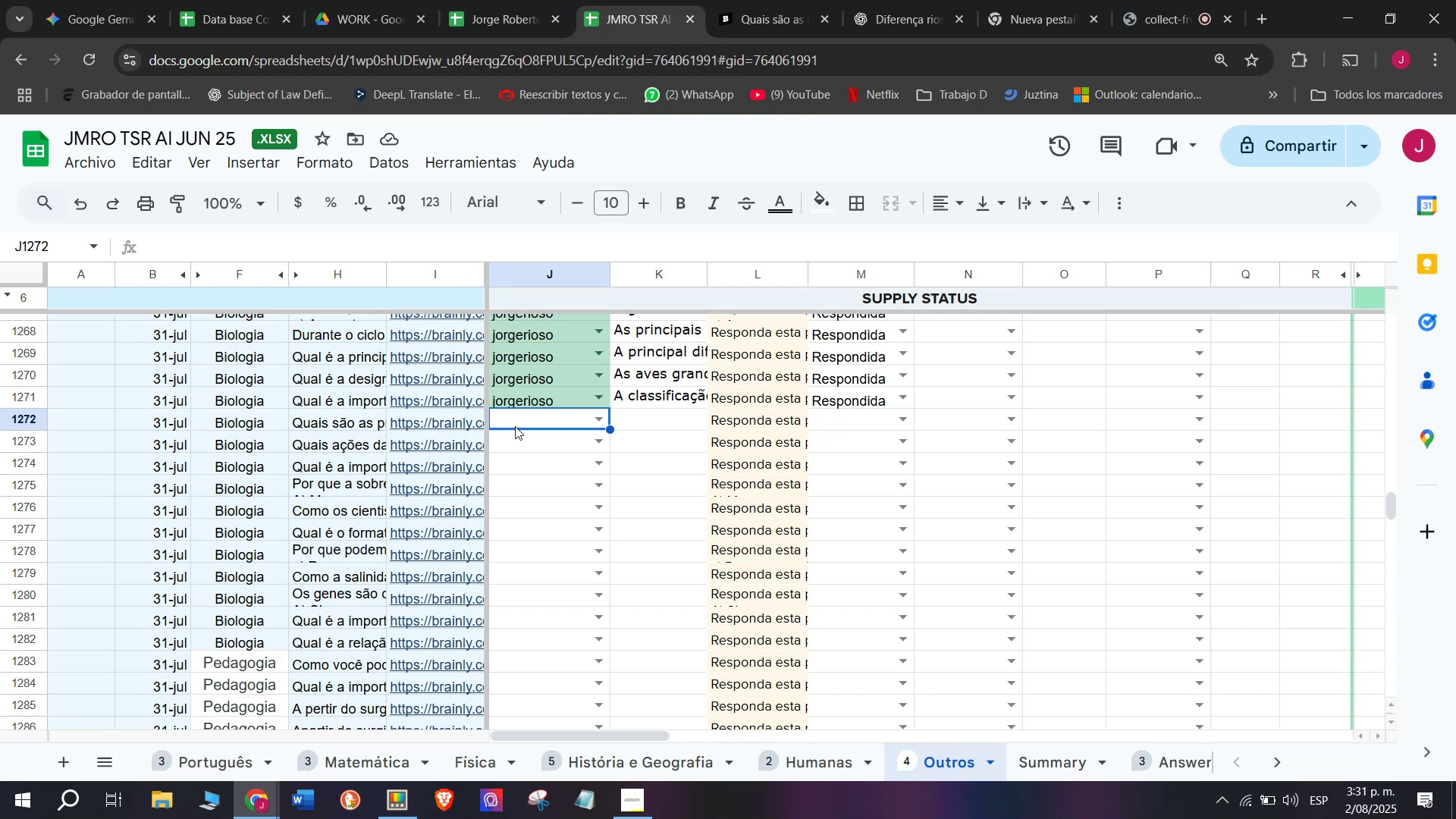 
key(J)
 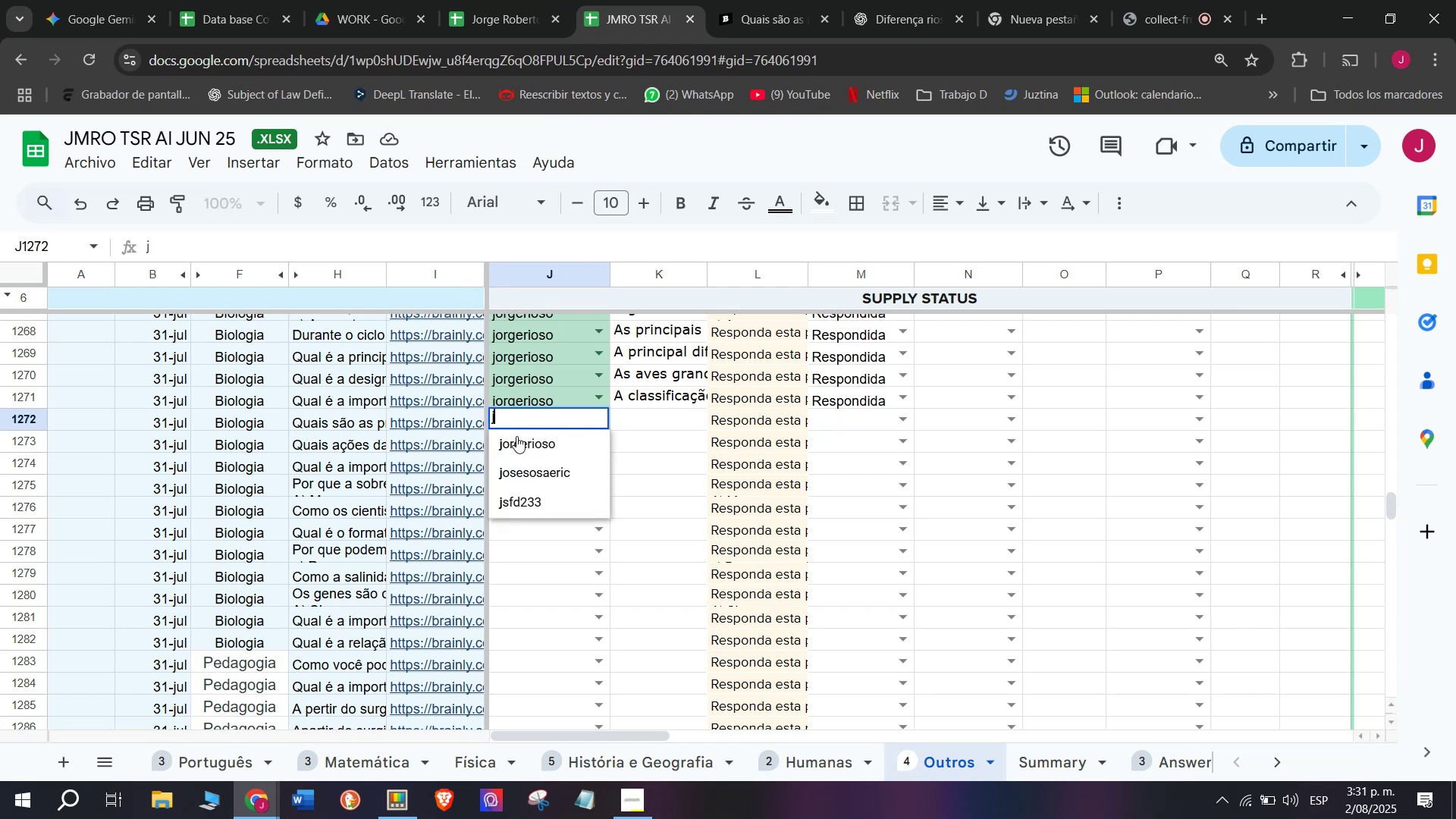 
left_click([516, 436])
 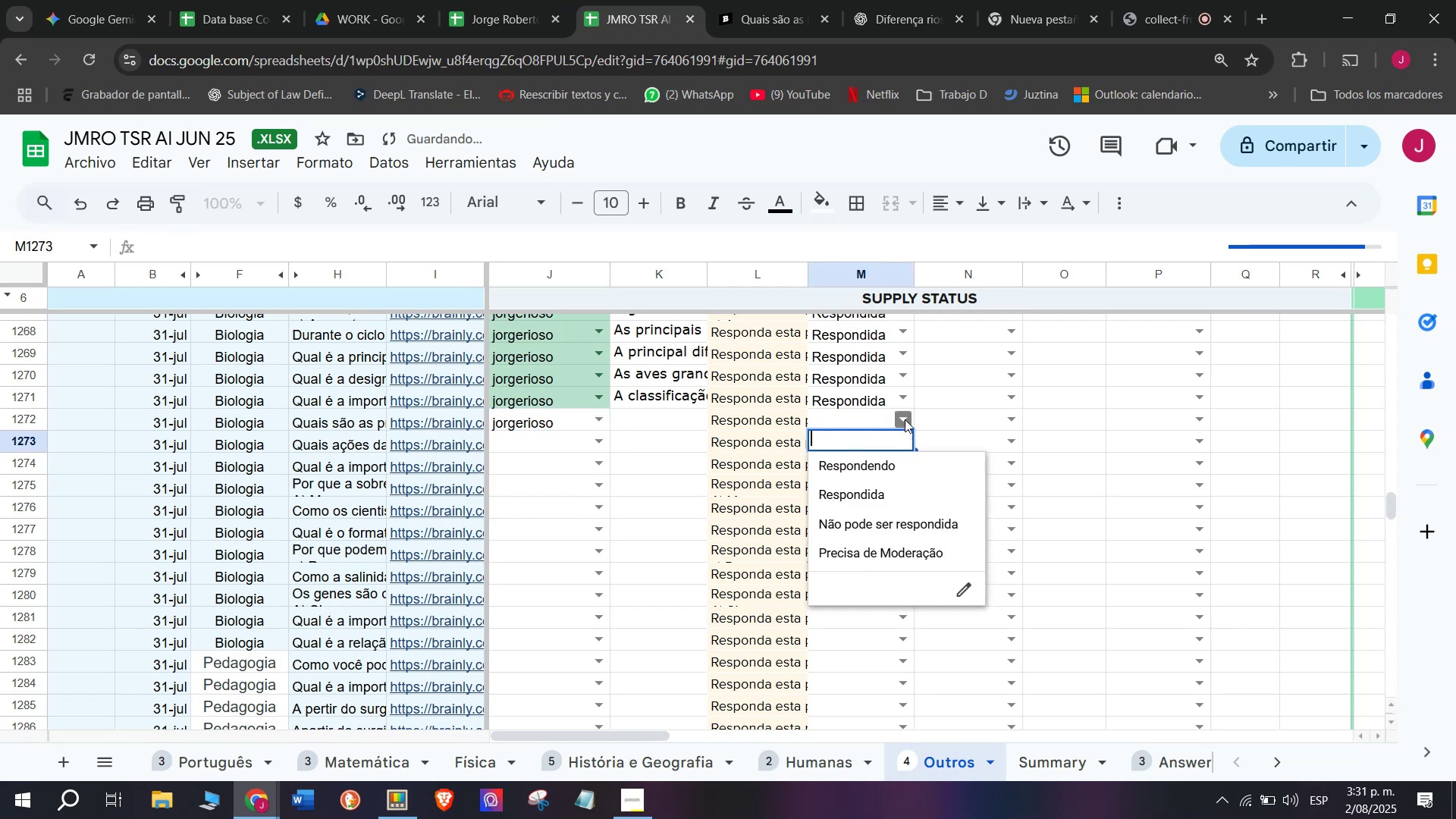 
left_click([907, 417])
 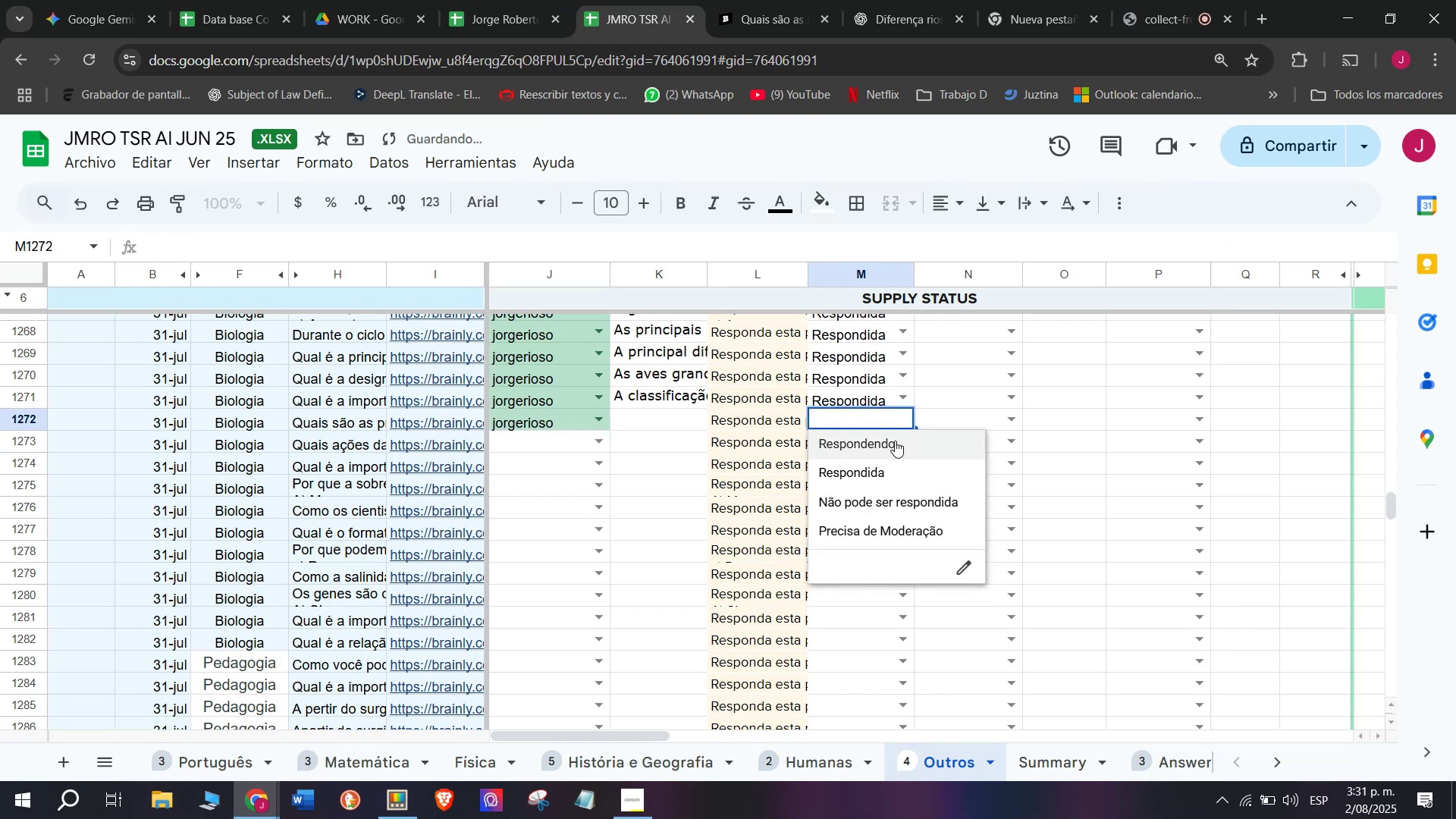 
left_click([893, 444])
 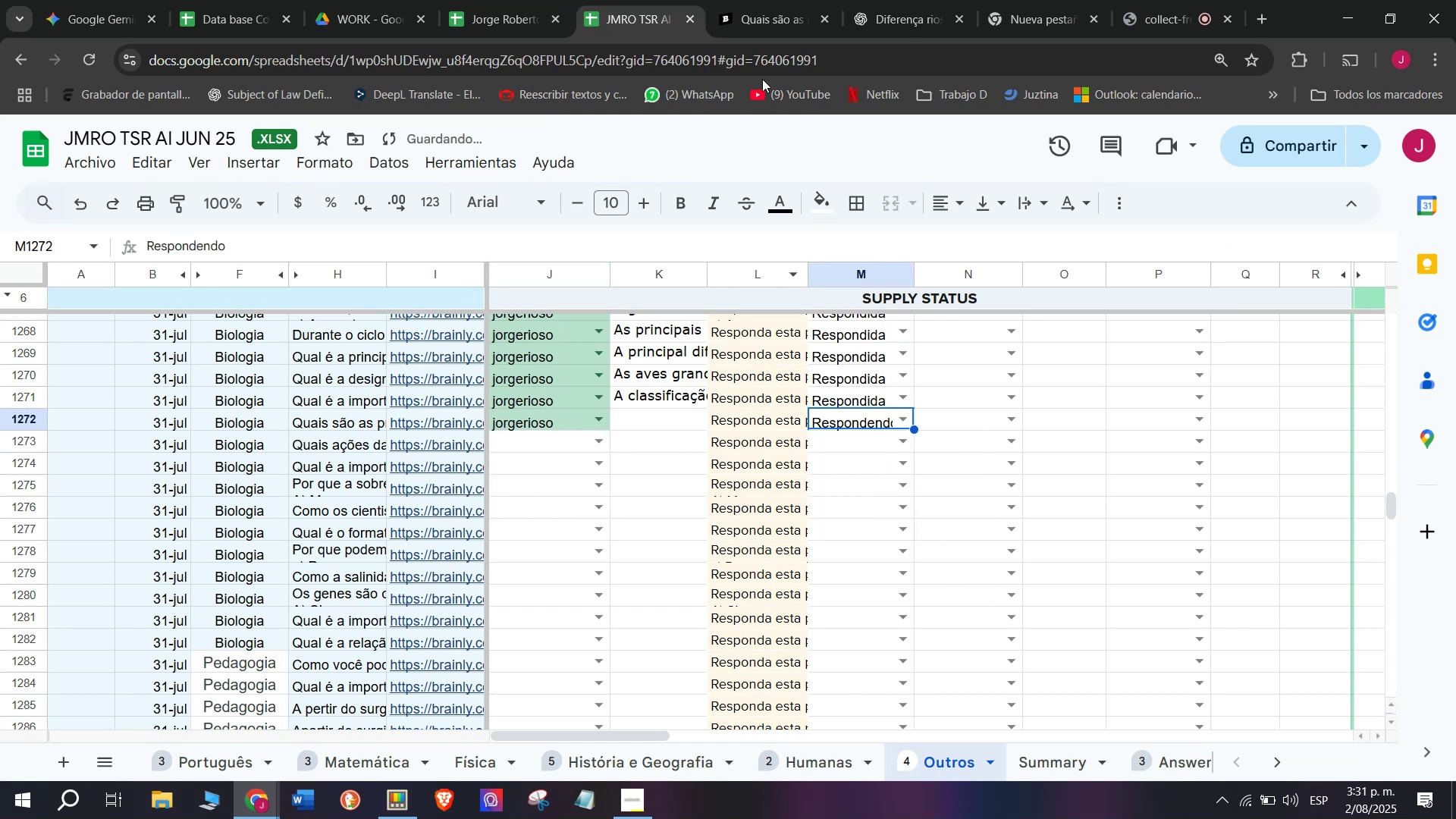 
left_click([756, 0])
 